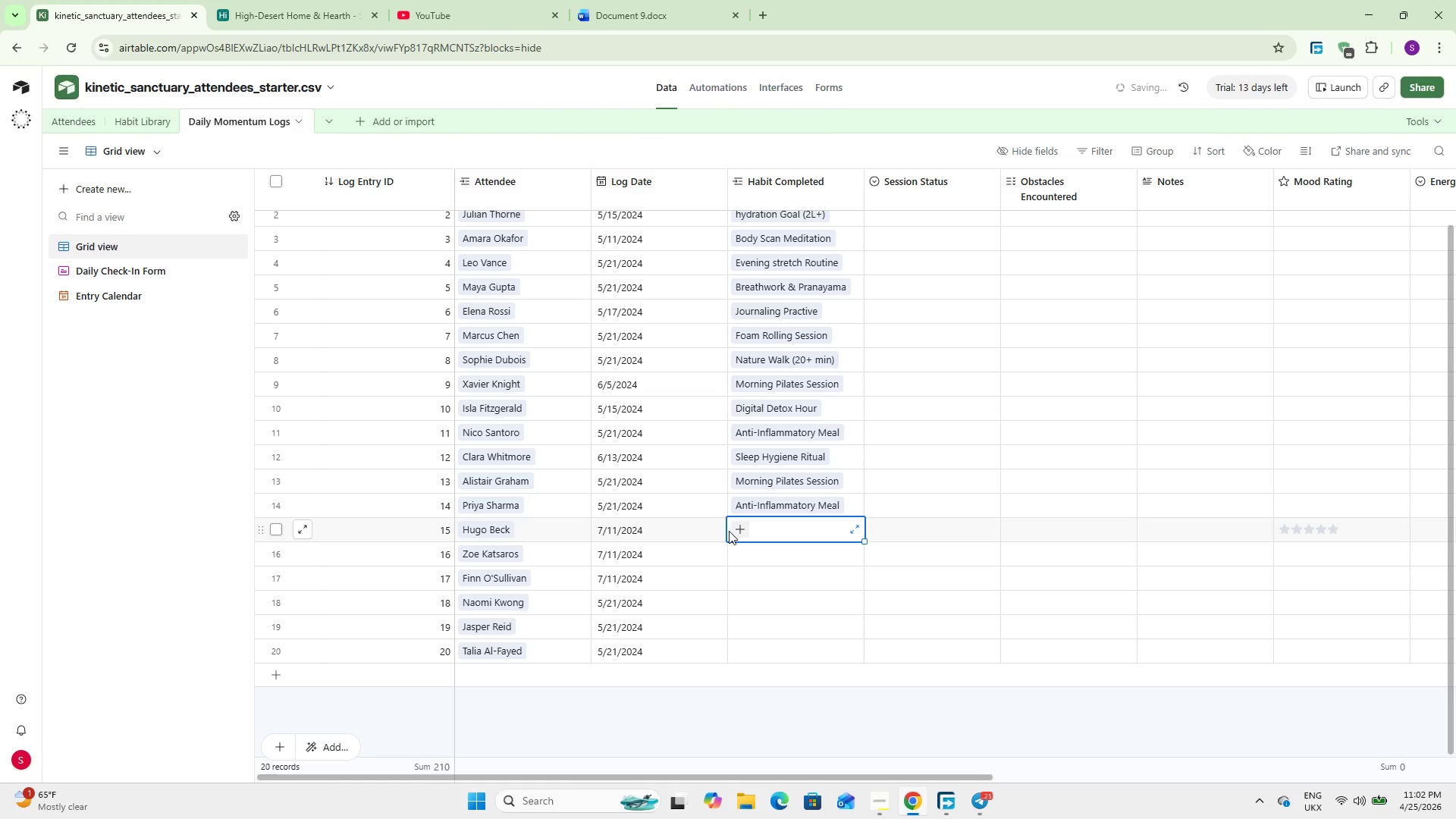 
left_click([740, 535])
 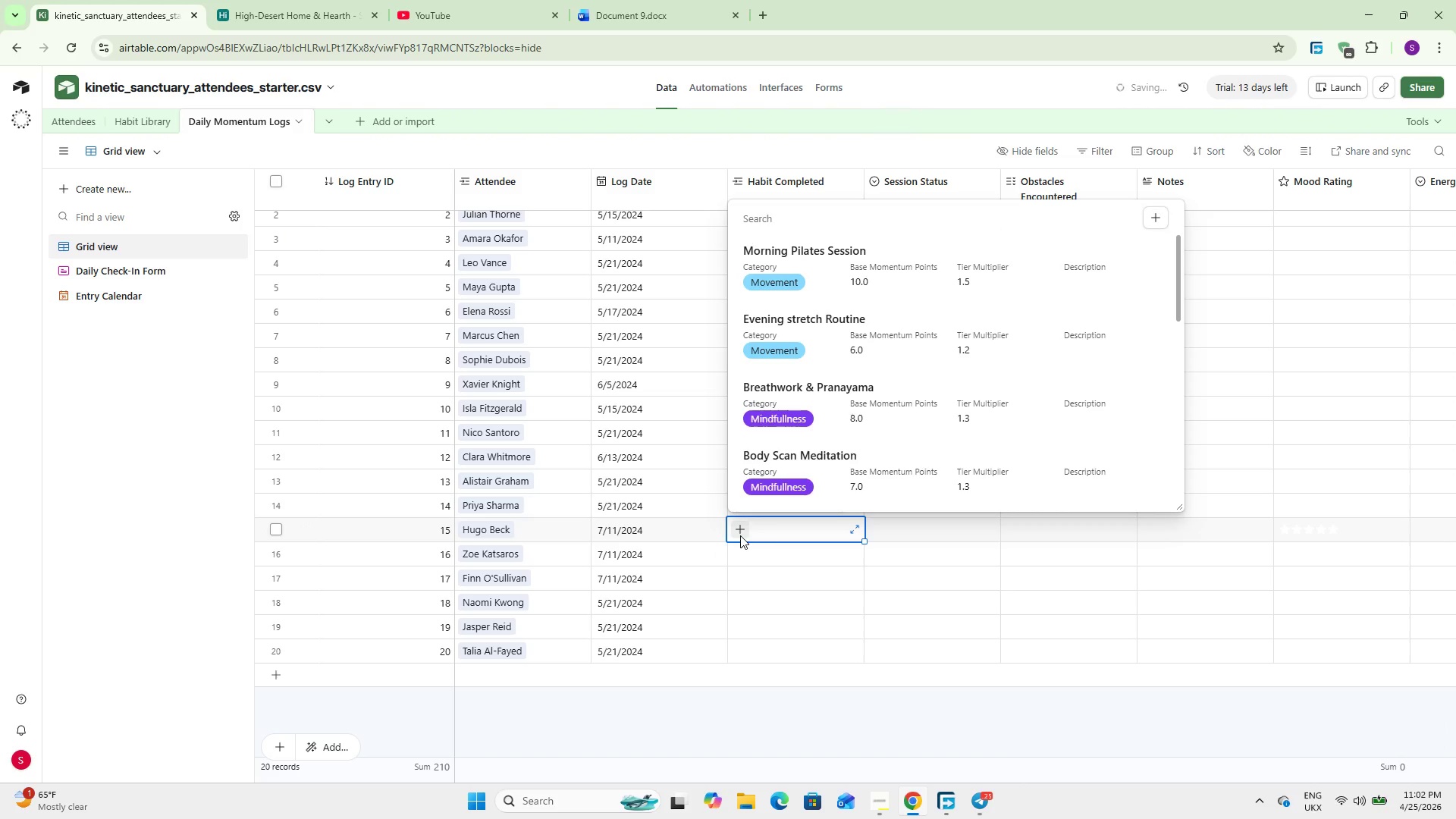 
type(cold)
 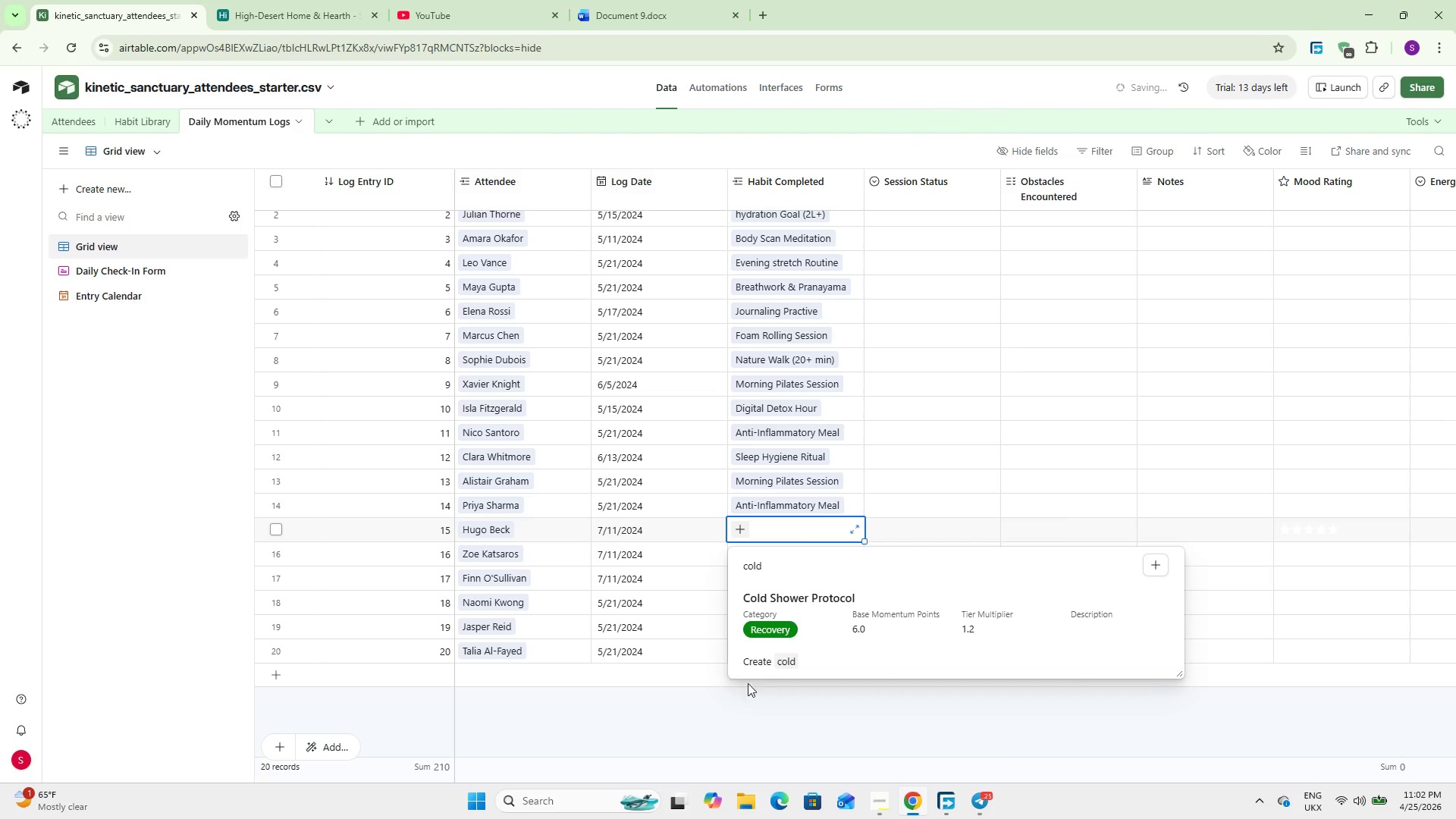 
left_click([783, 601])
 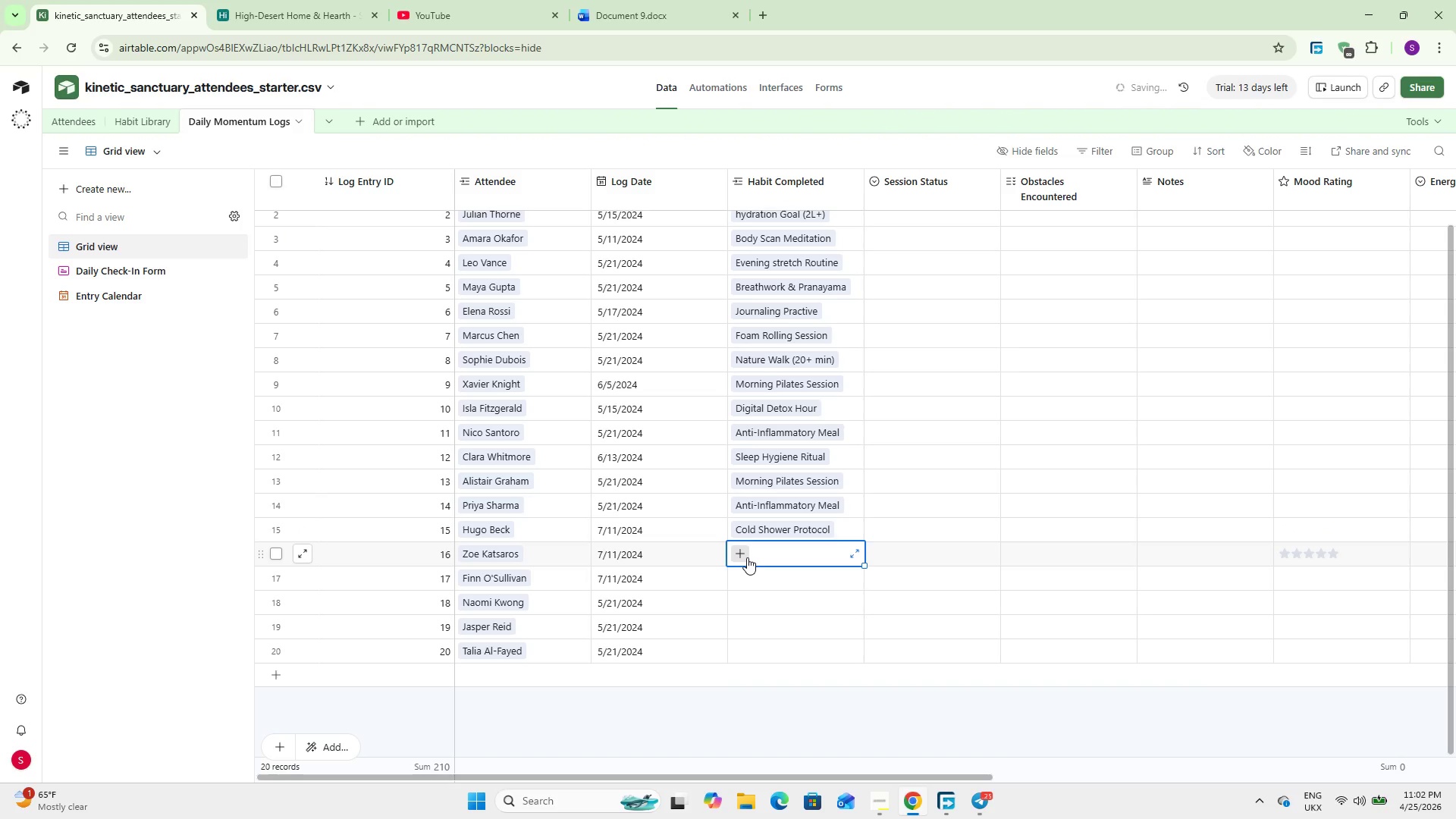 
left_click([747, 557])
 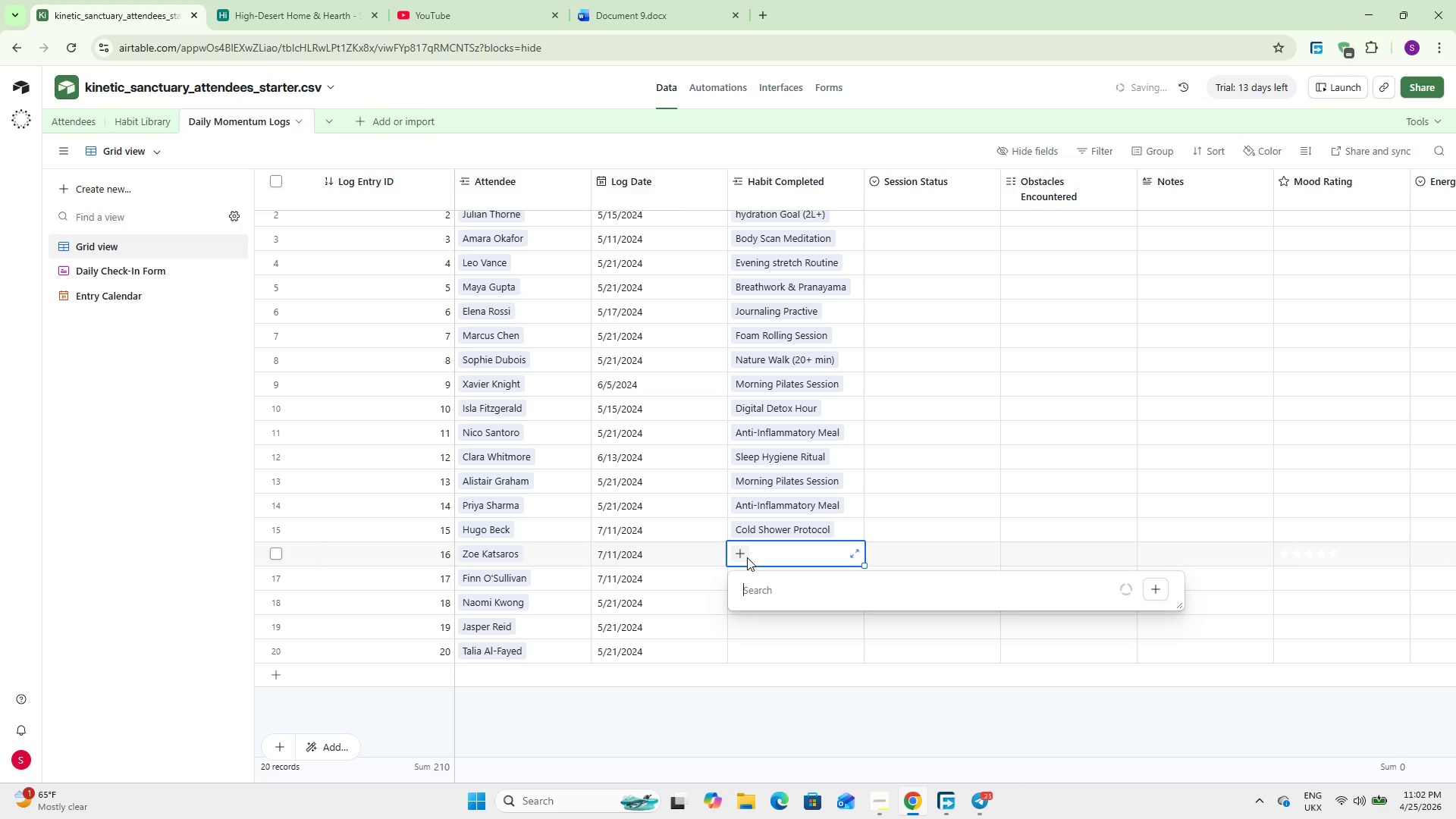 
type(FOam)
 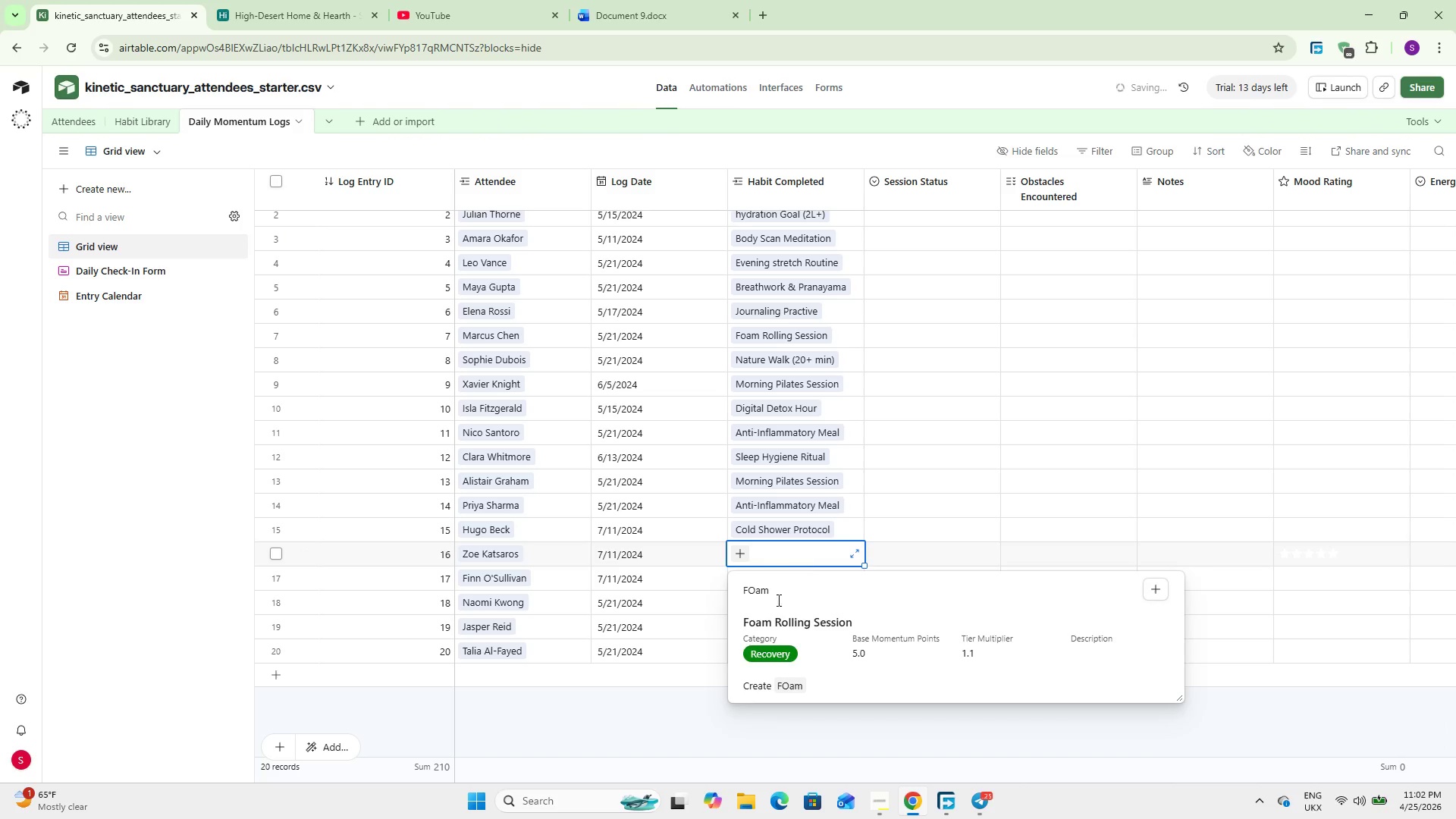 
left_click([770, 637])
 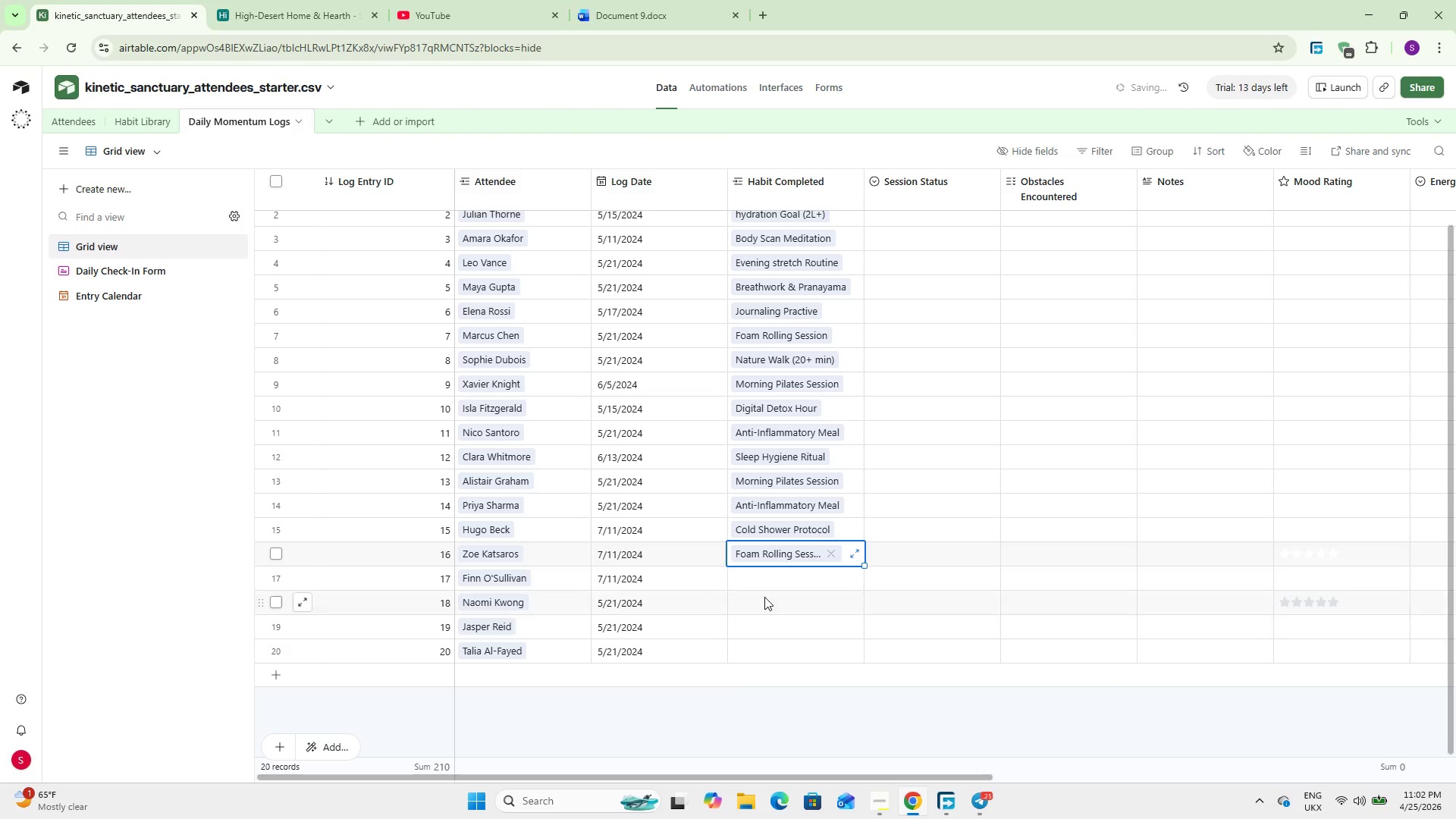 
left_click([767, 576])
 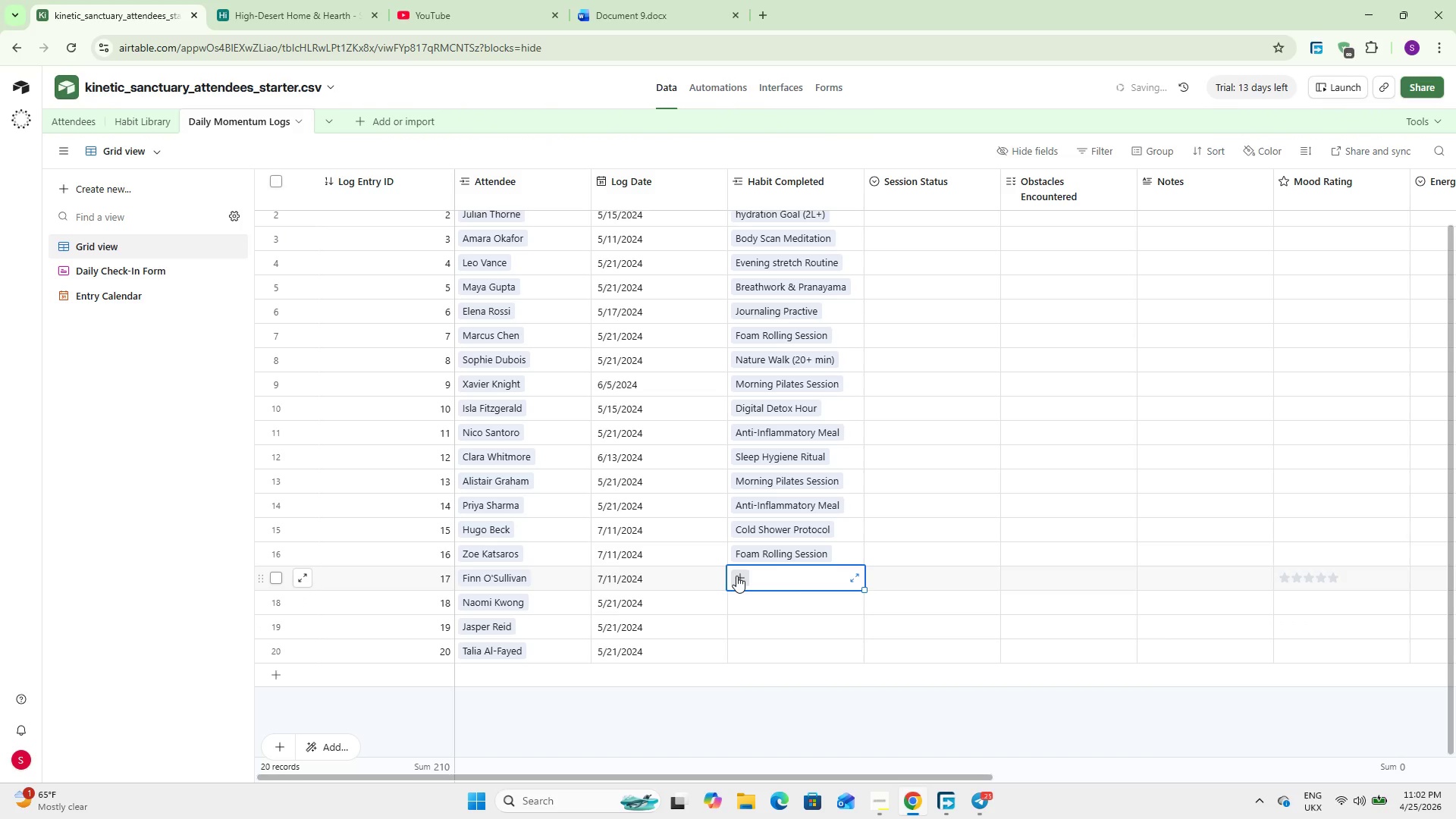 
left_click([736, 576])
 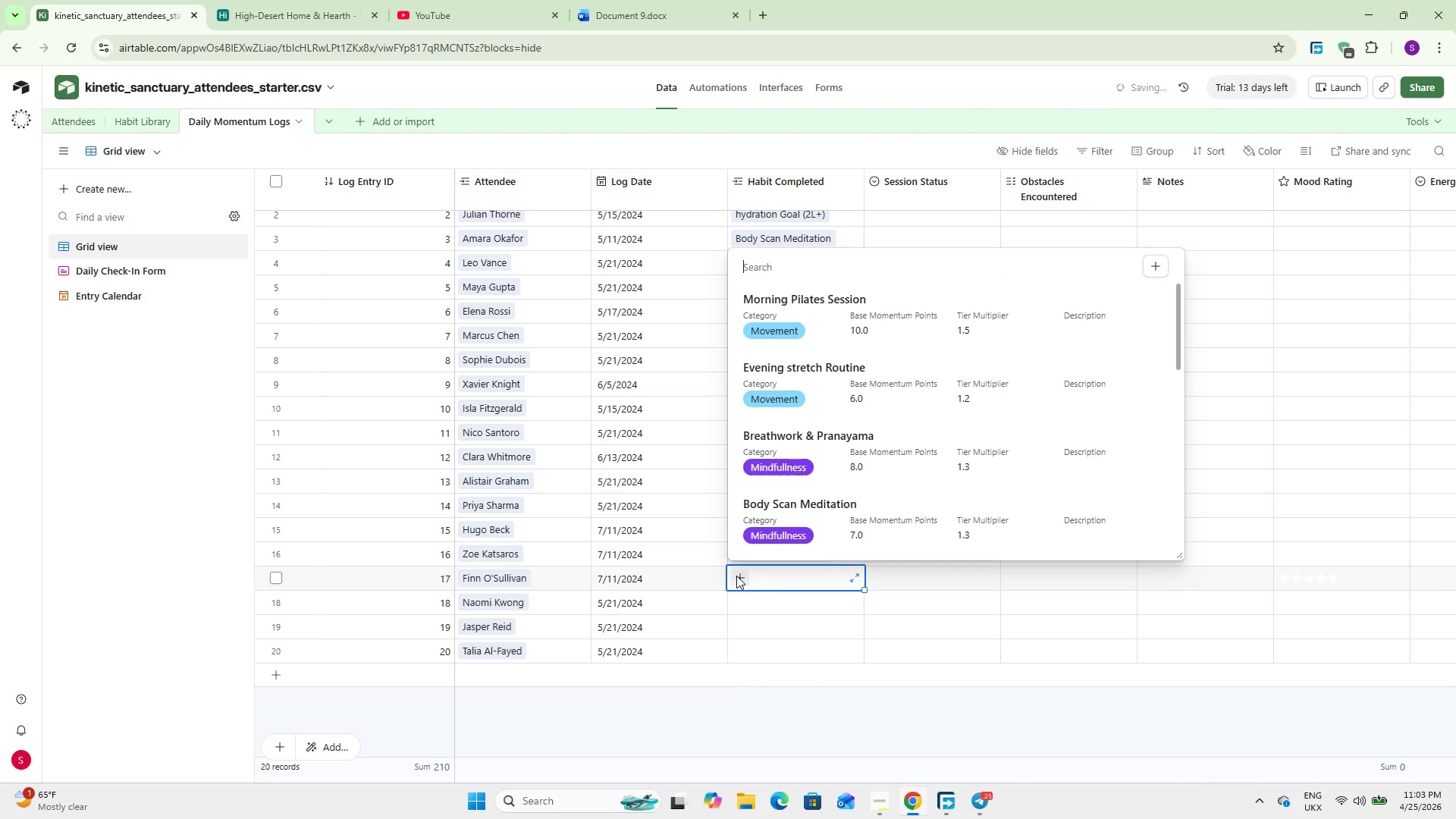 
type(Nat)
 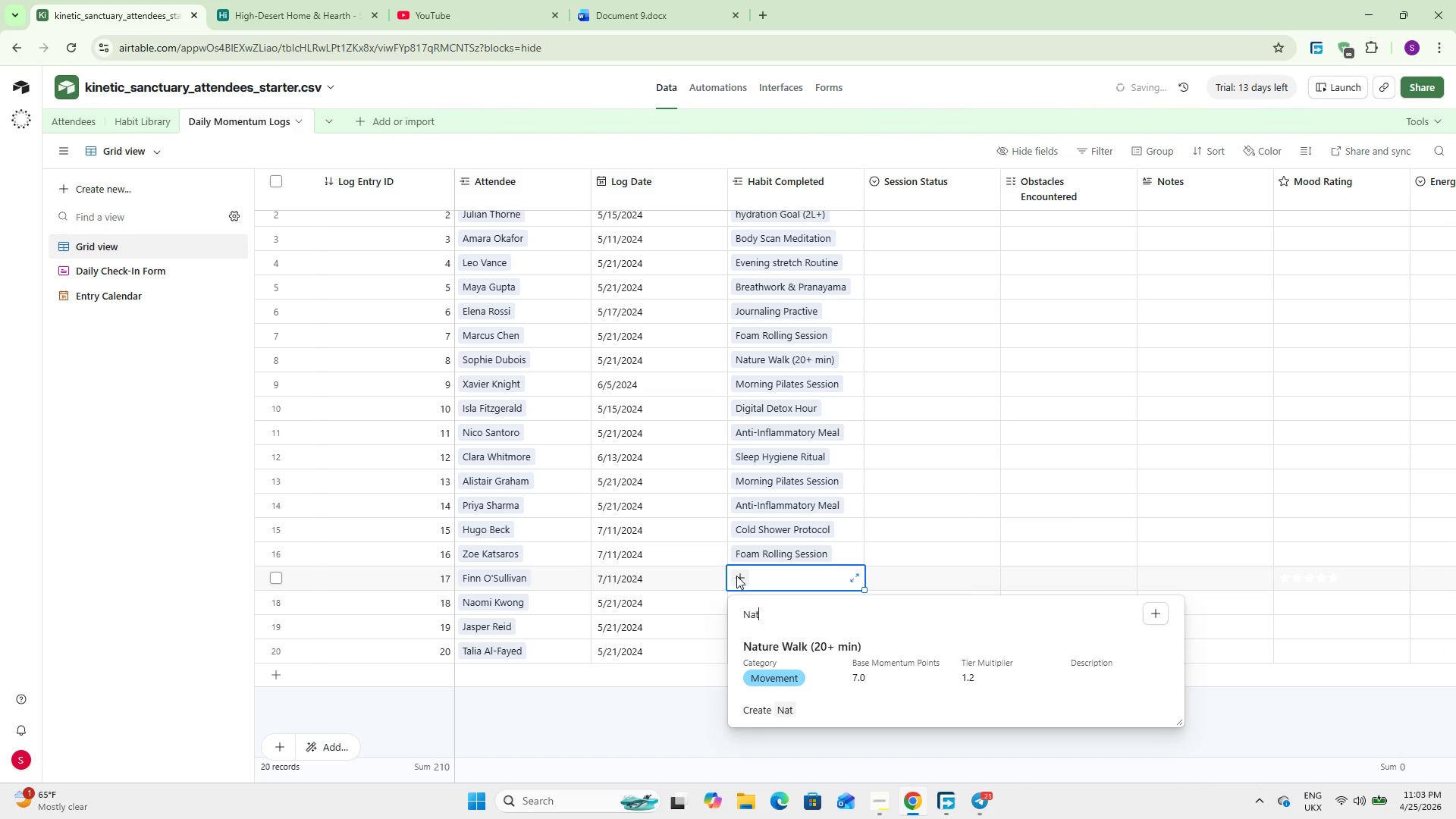 
key(Enter)
 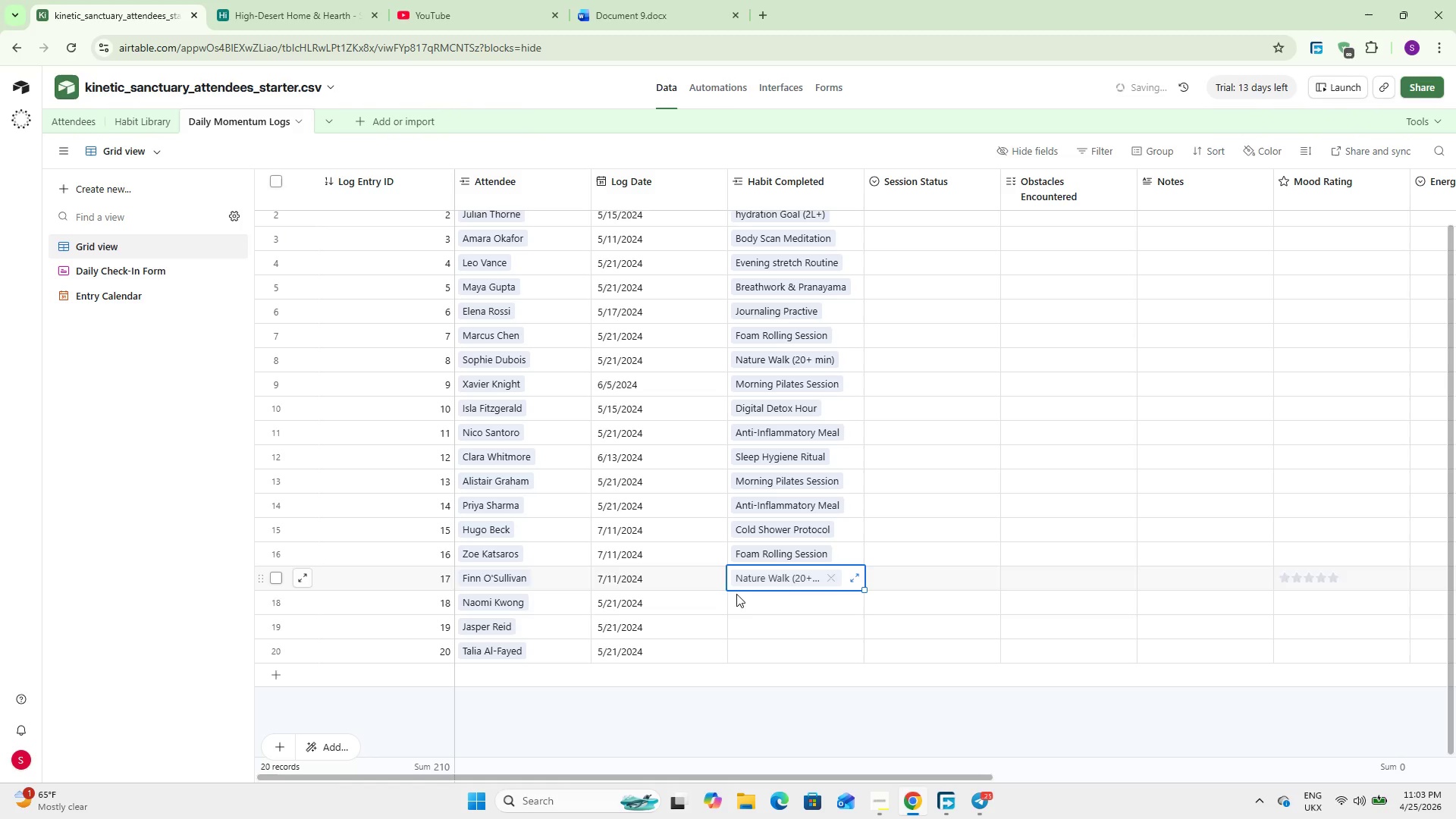 
left_click([740, 598])
 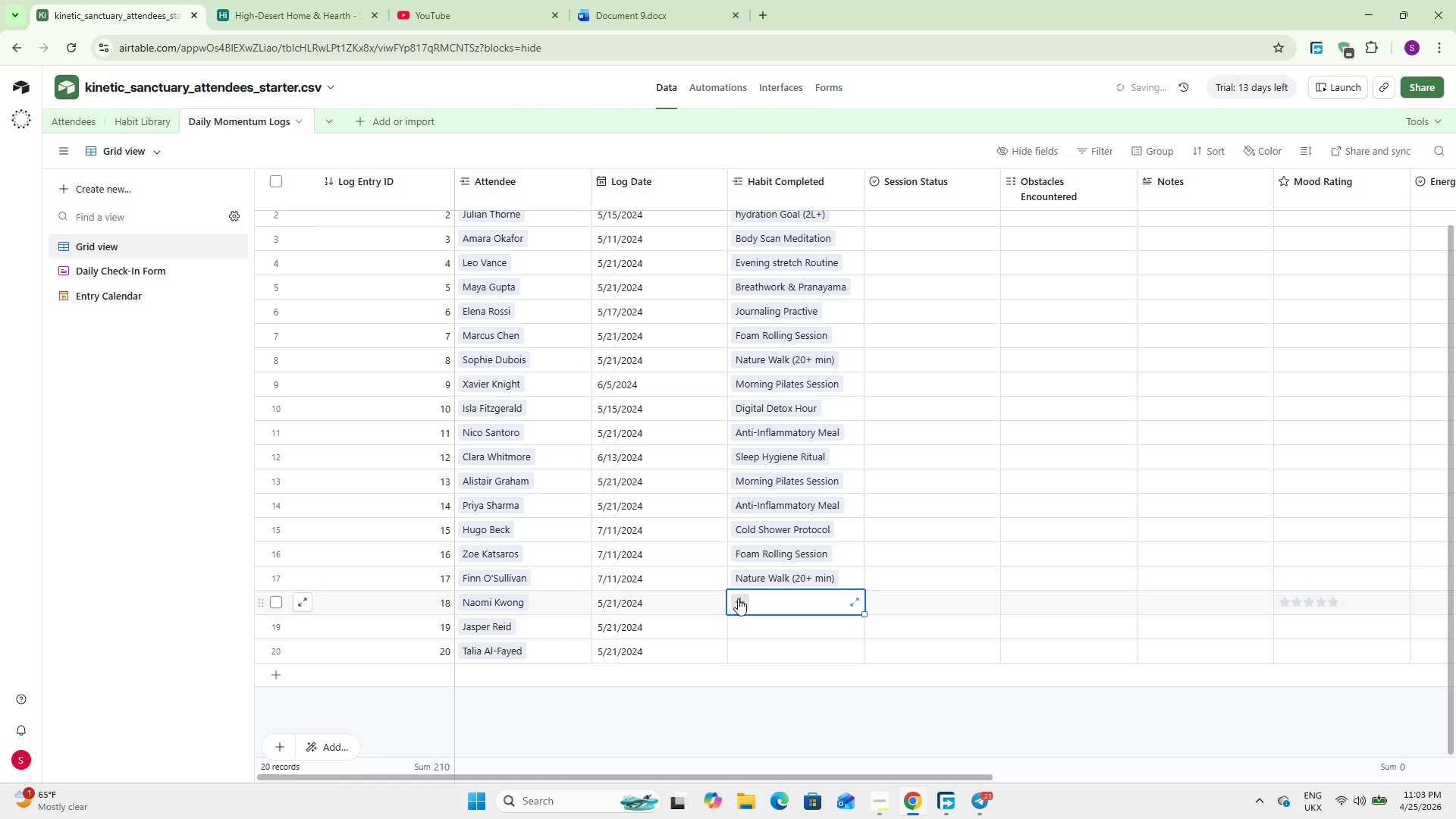 
left_click([738, 598])
 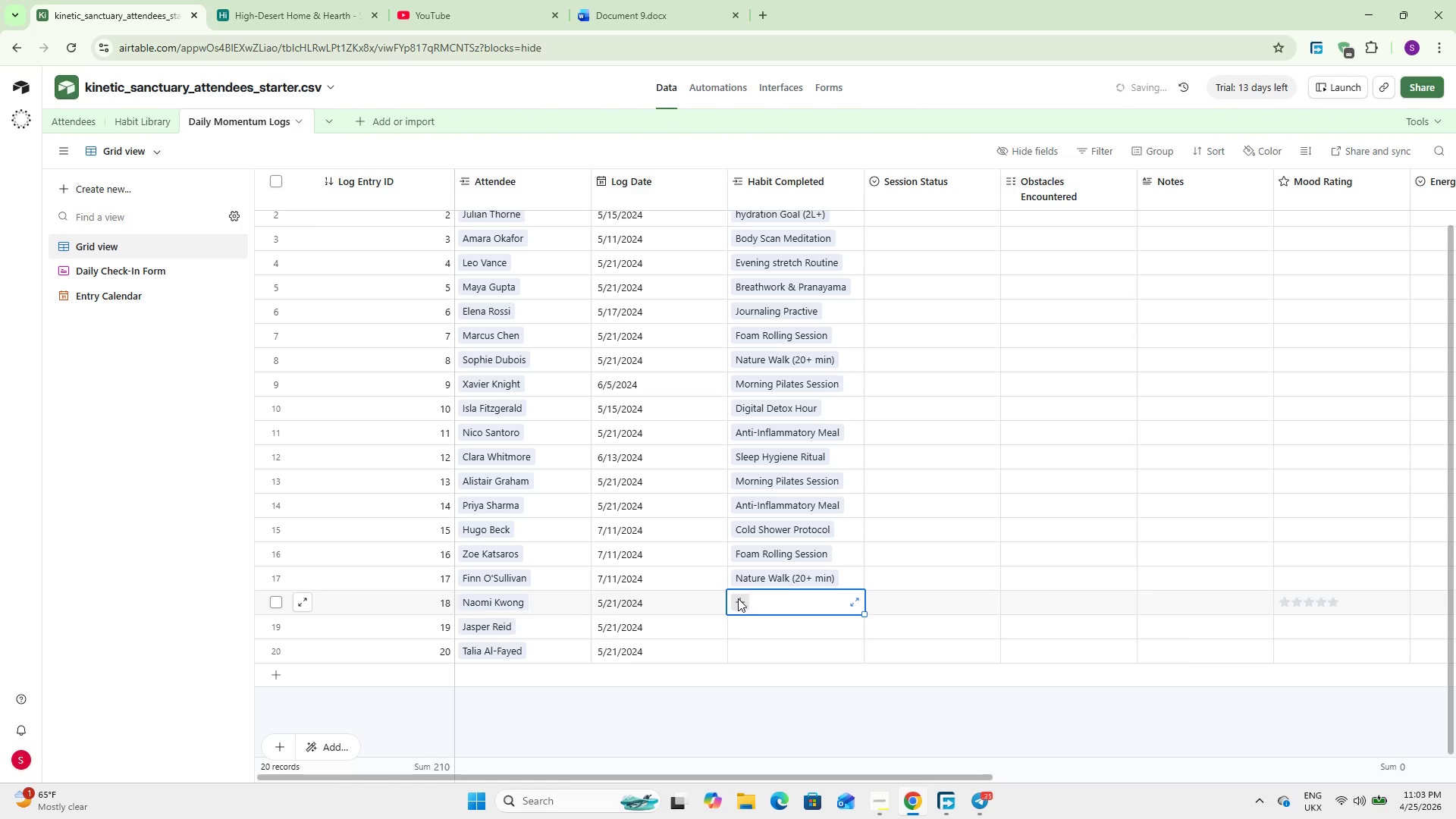 
type(Bre)
 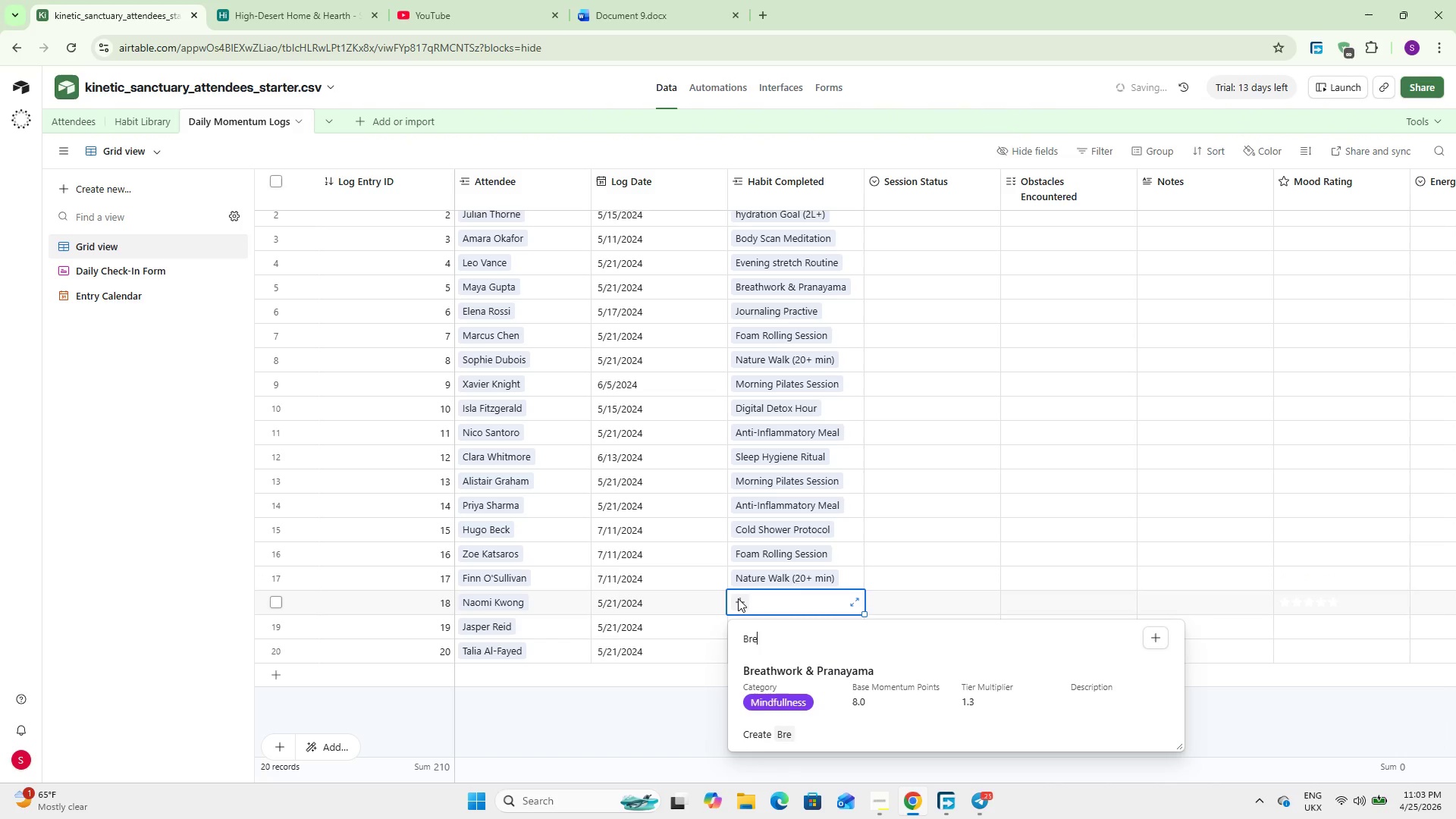 
key(Enter)
 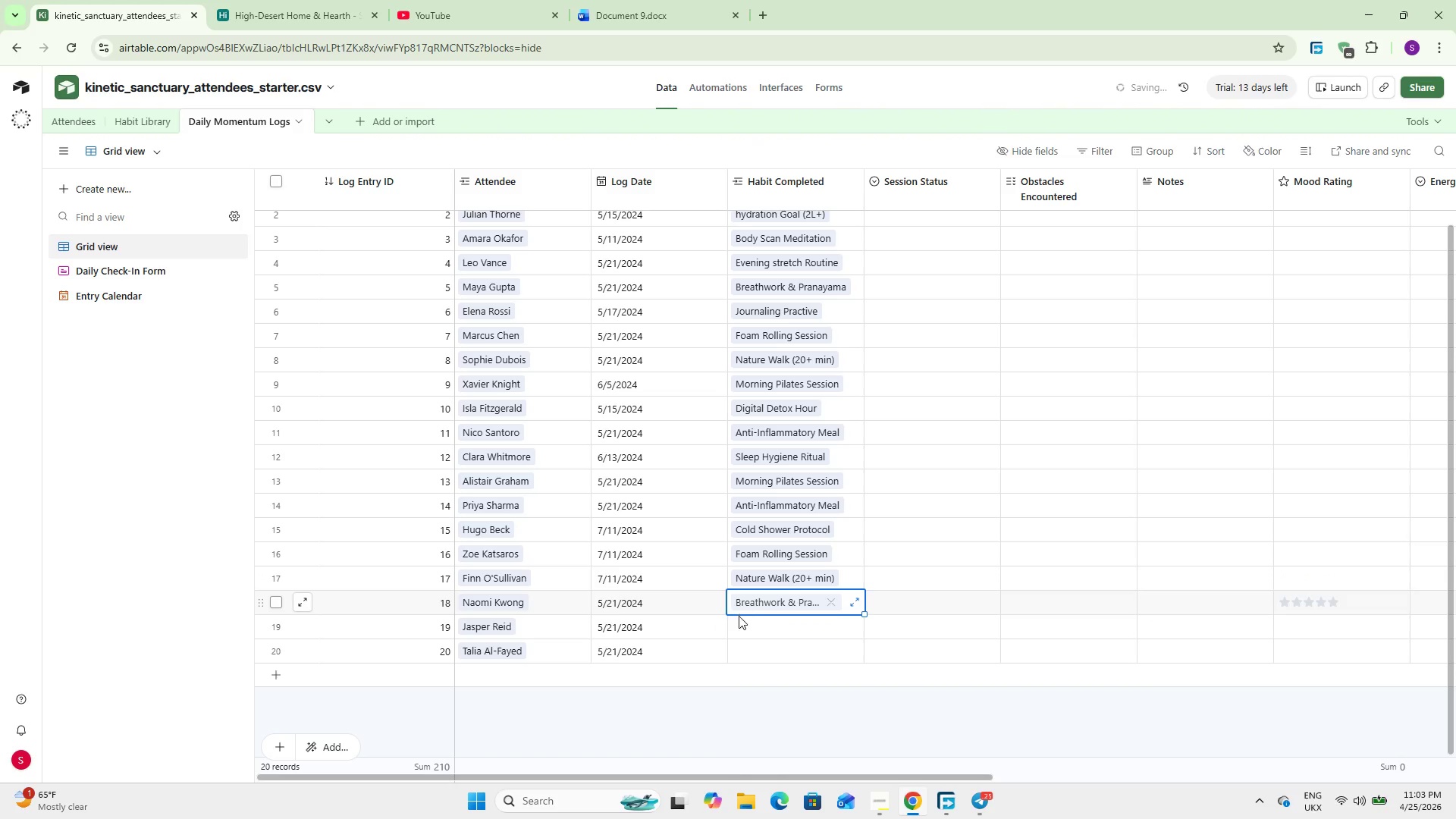 
left_click([735, 619])
 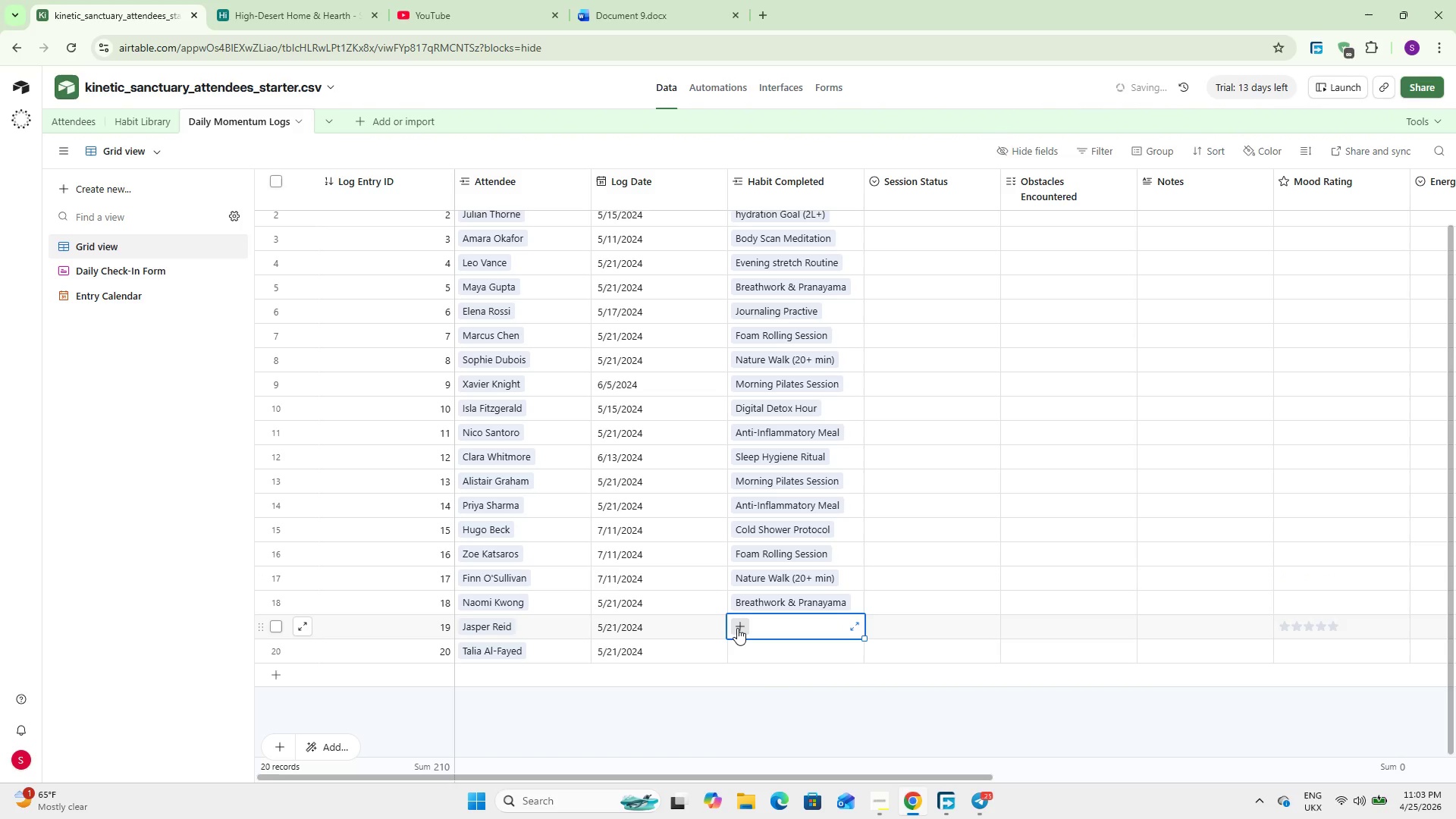 
double_click([737, 628])
 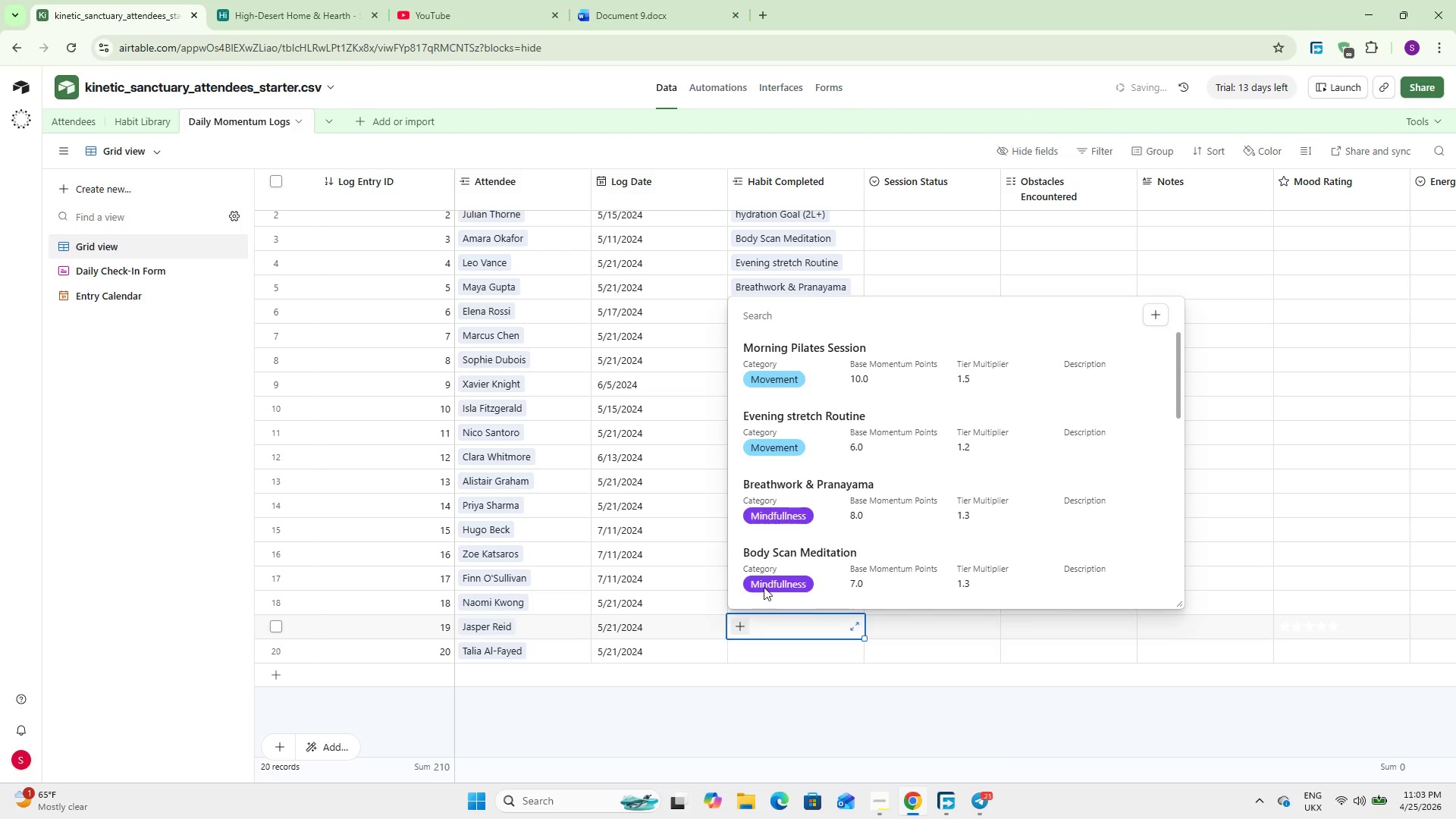 
left_click([792, 507])
 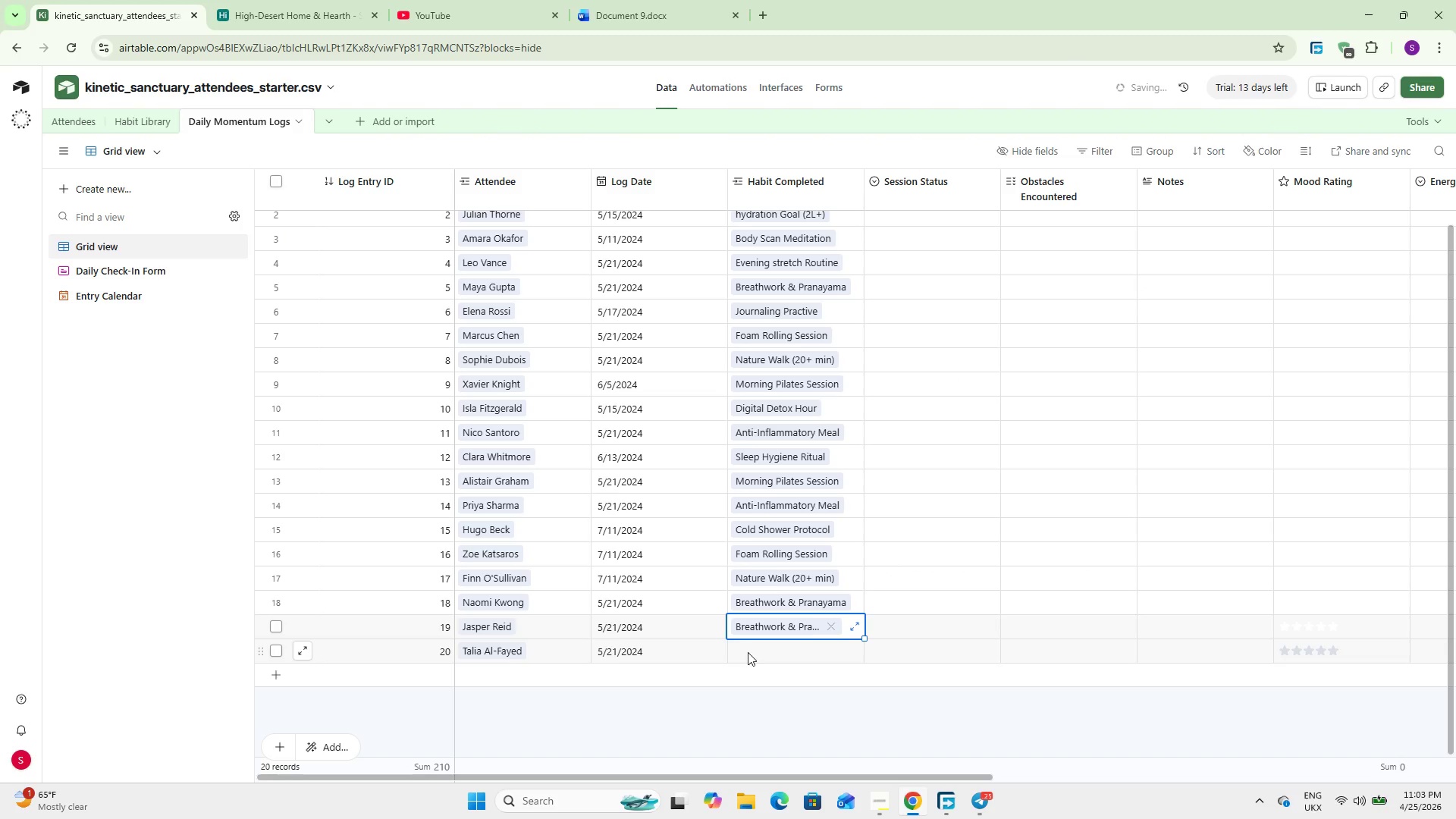 
left_click([745, 652])
 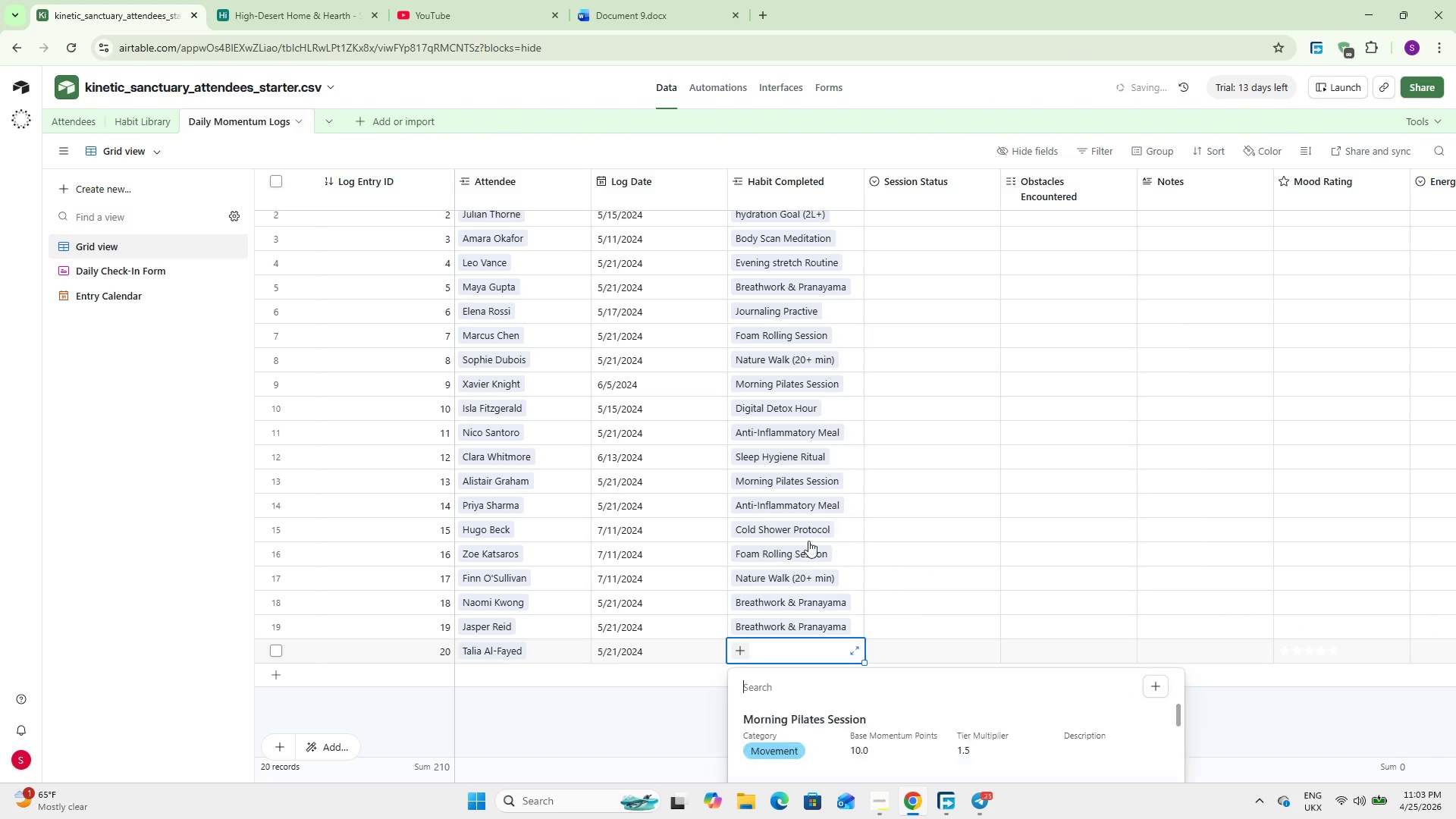 
scroll: coordinate [808, 541], scroll_direction: down, amount: 10.0
 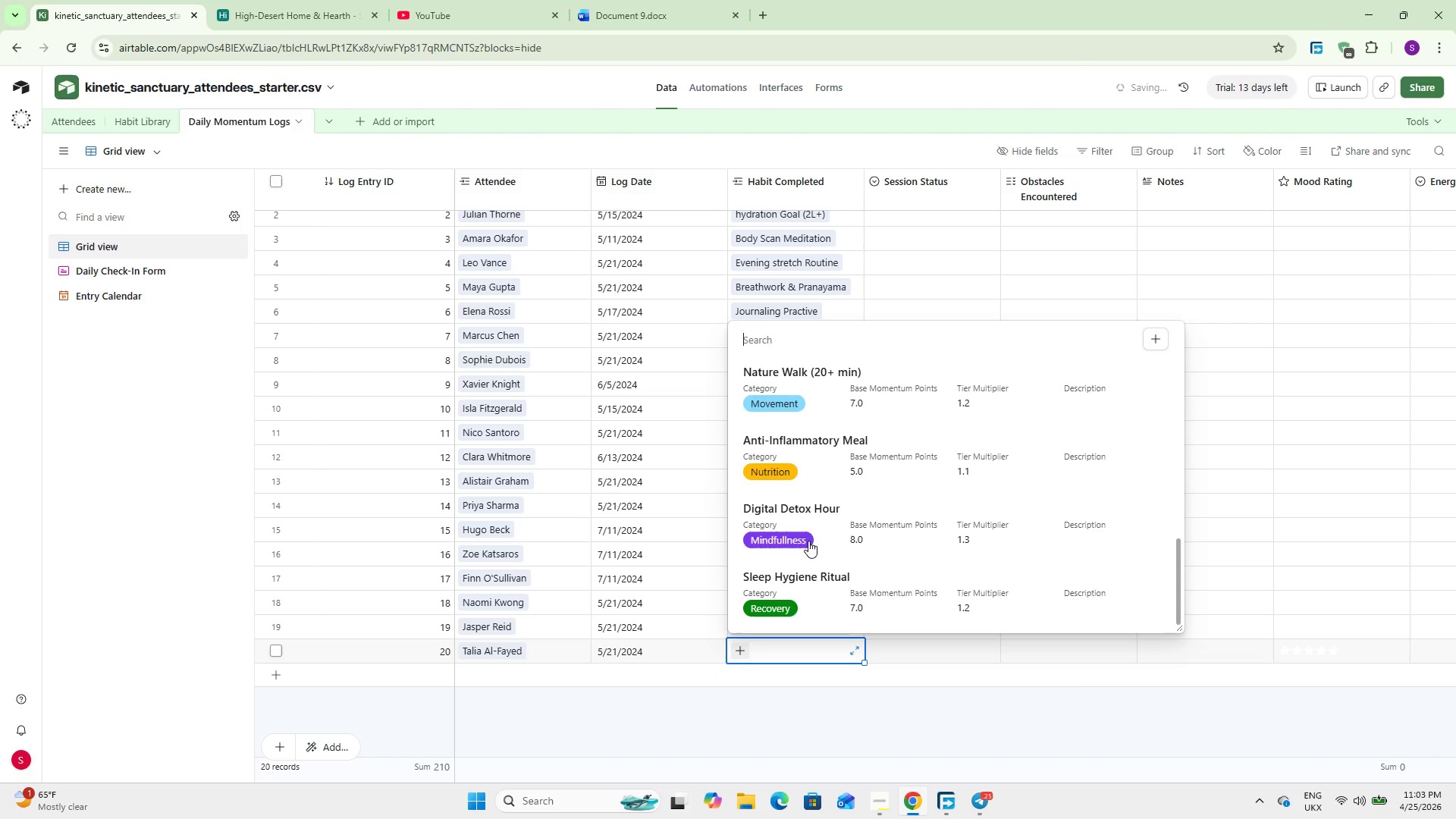 
left_click([800, 570])
 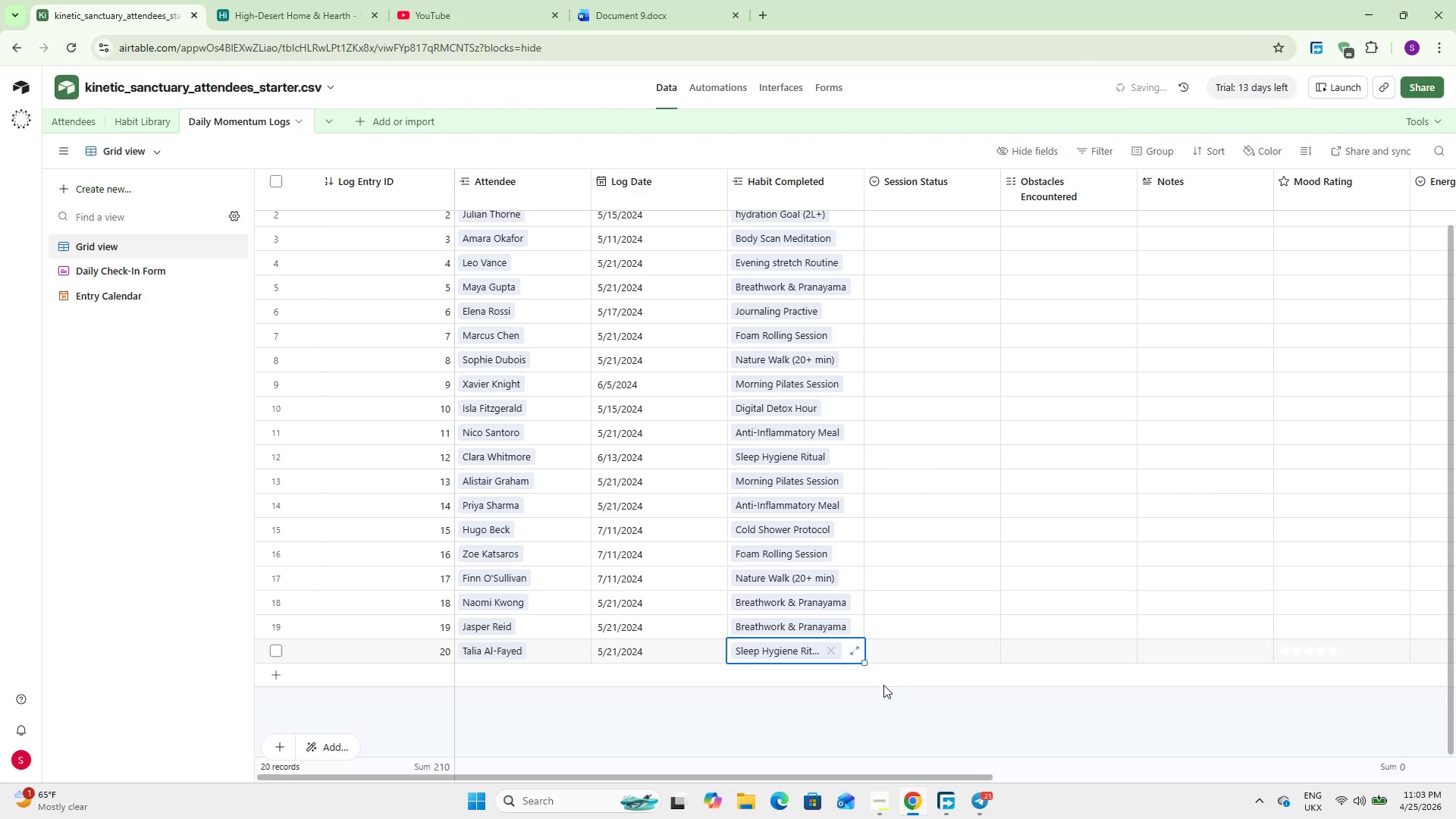 
left_click([861, 720])
 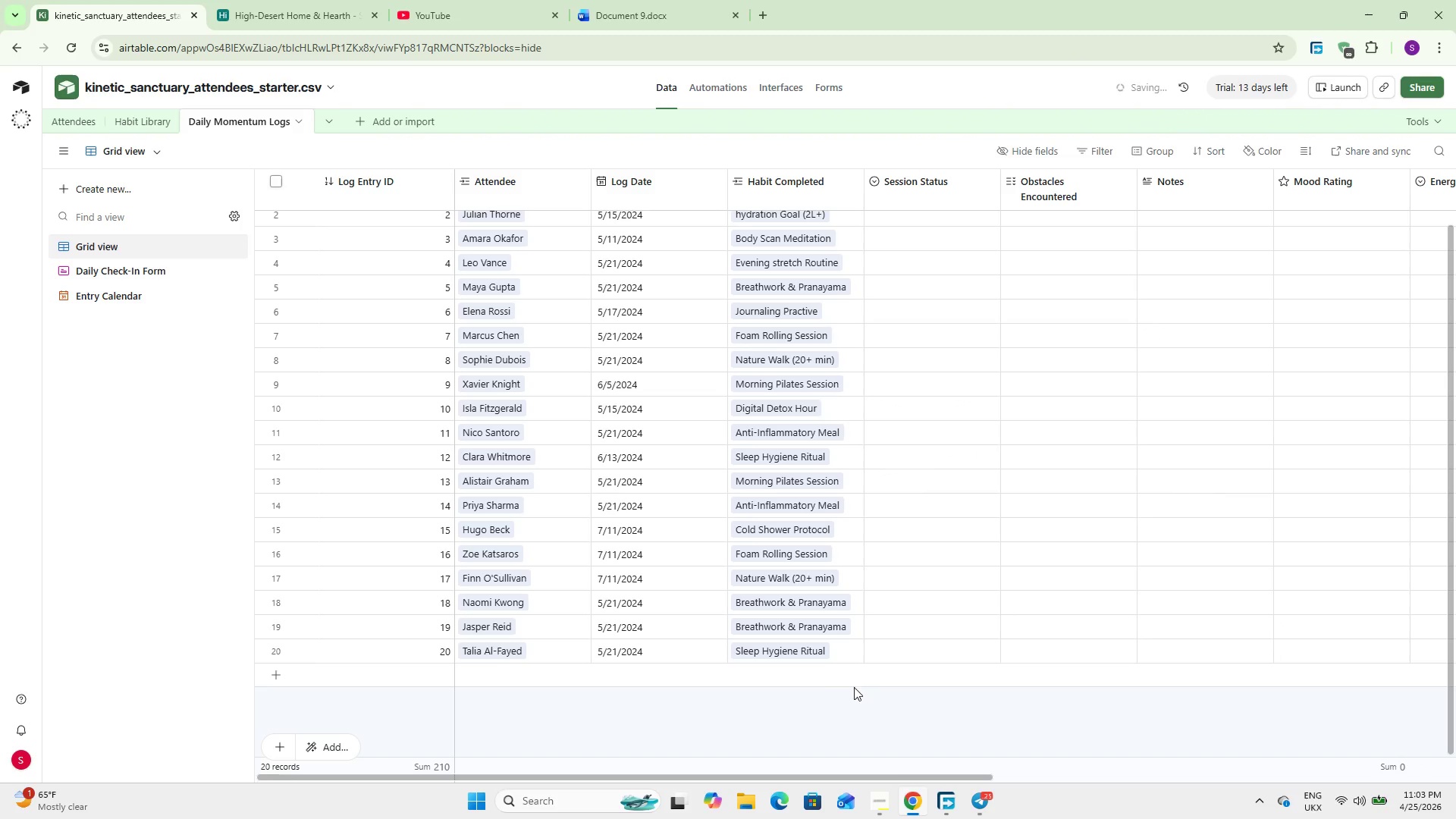 
scroll: coordinate [890, 514], scroll_direction: up, amount: 11.0
 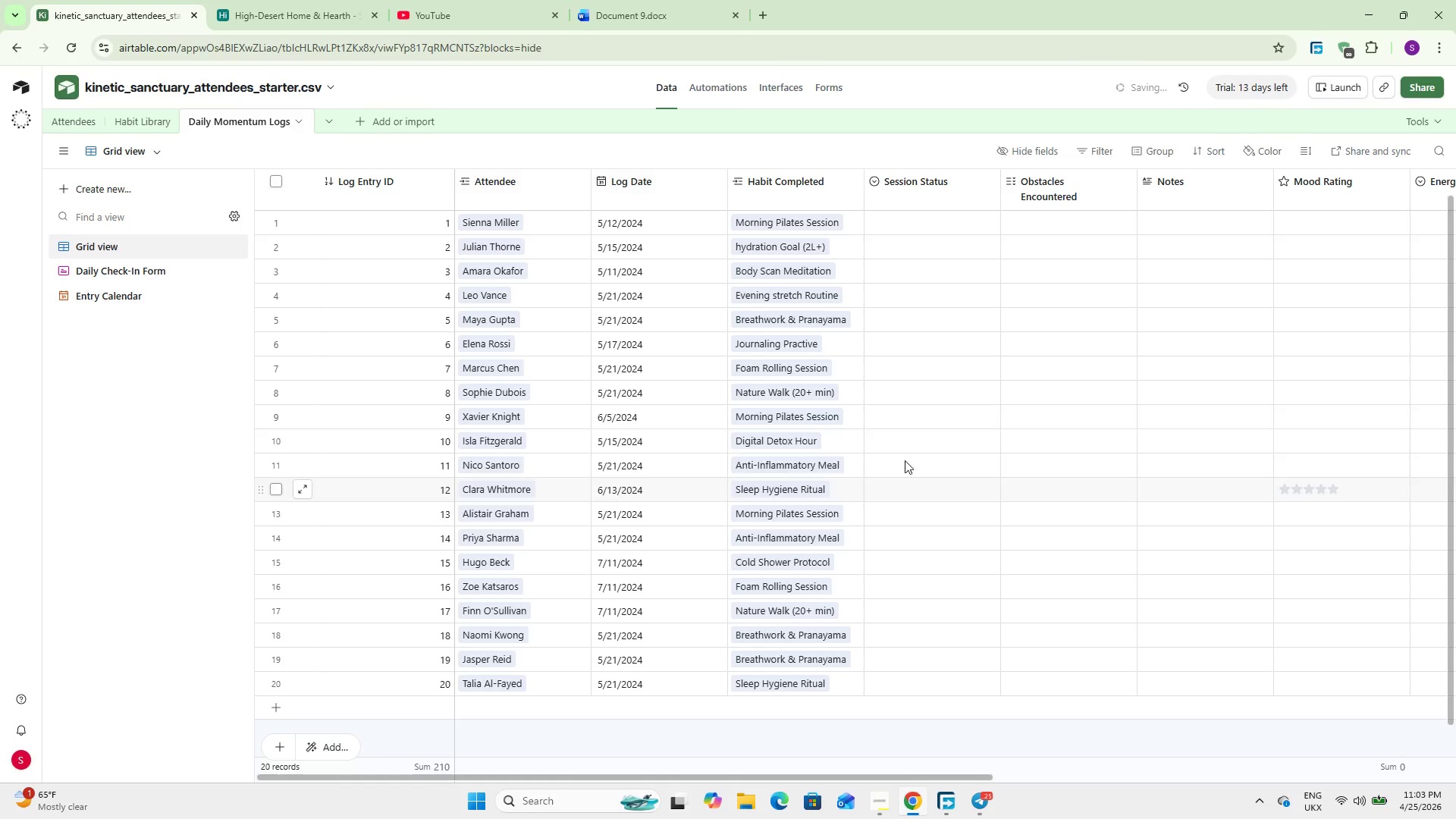 
double_click([919, 221])
 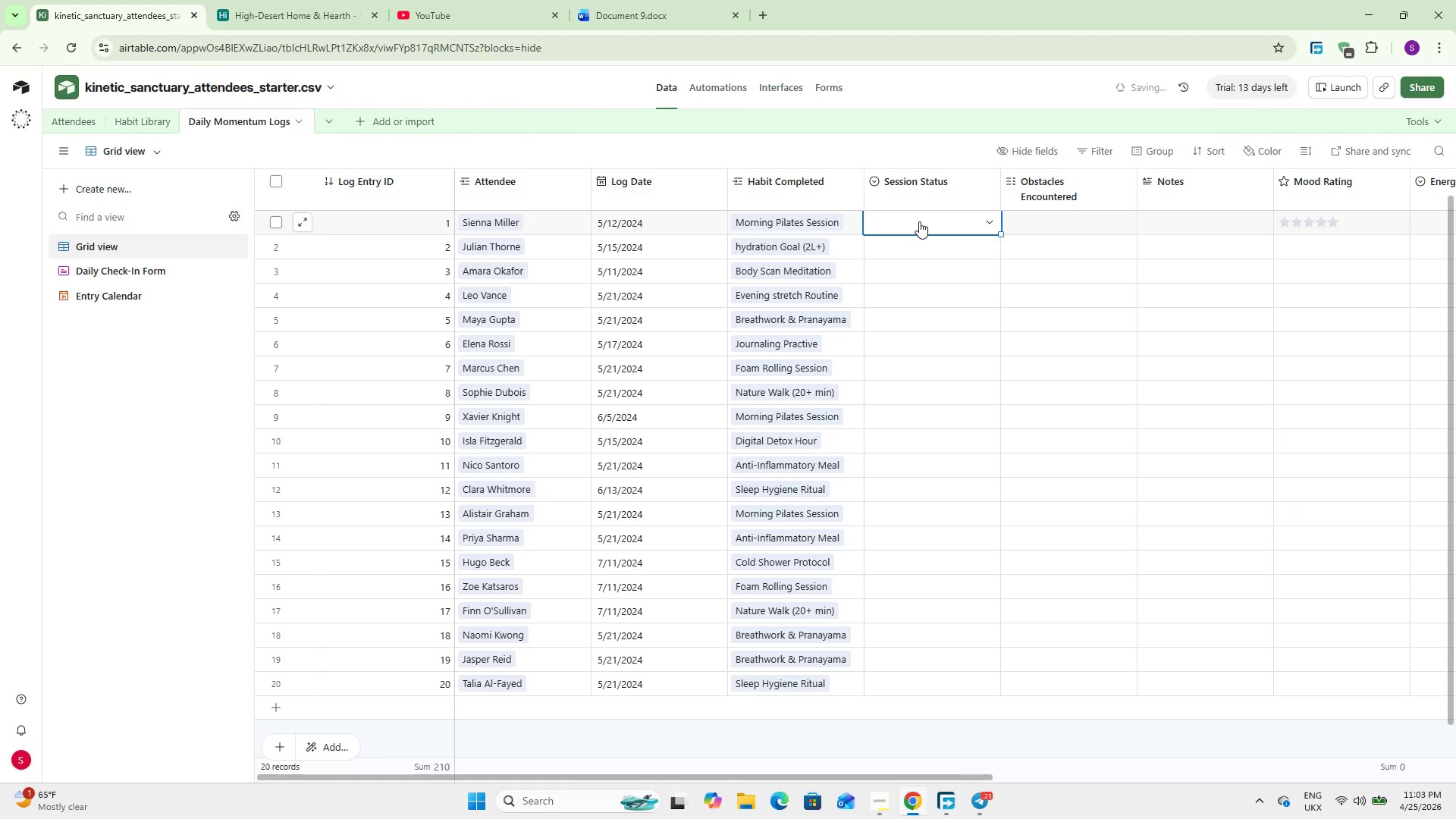 
triple_click([919, 221])
 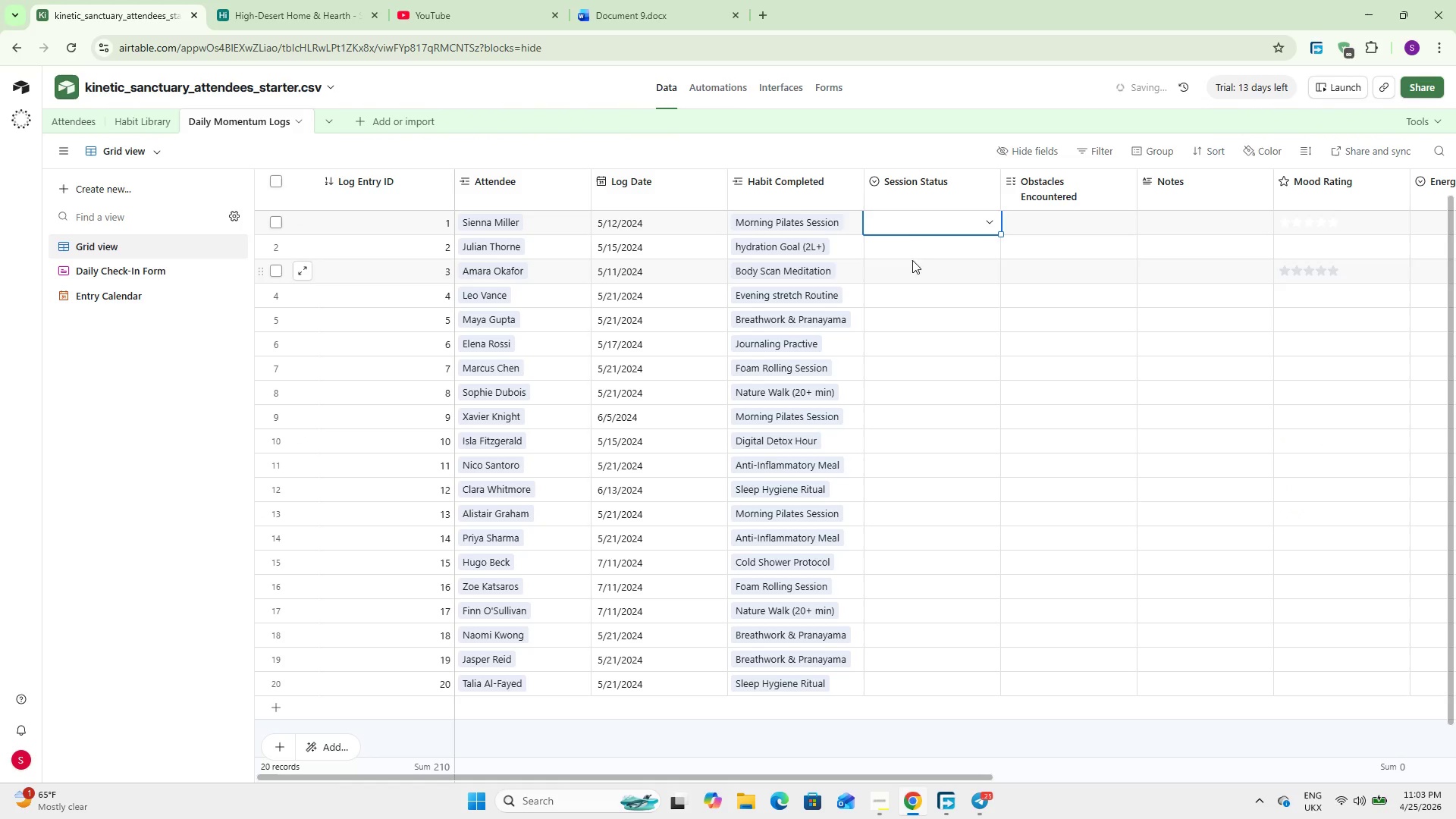 
left_click([950, 218])
 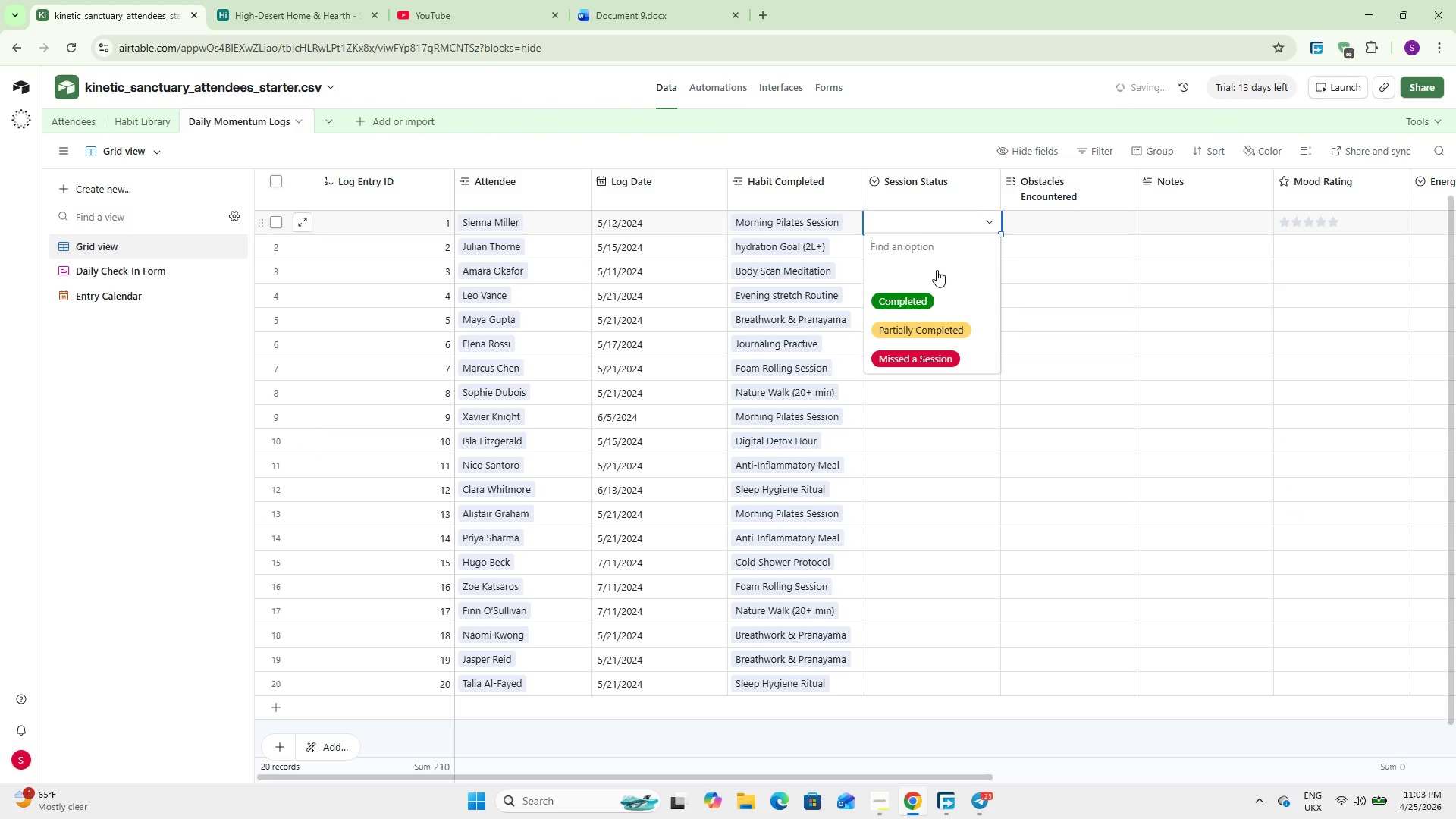 
left_click([935, 271])
 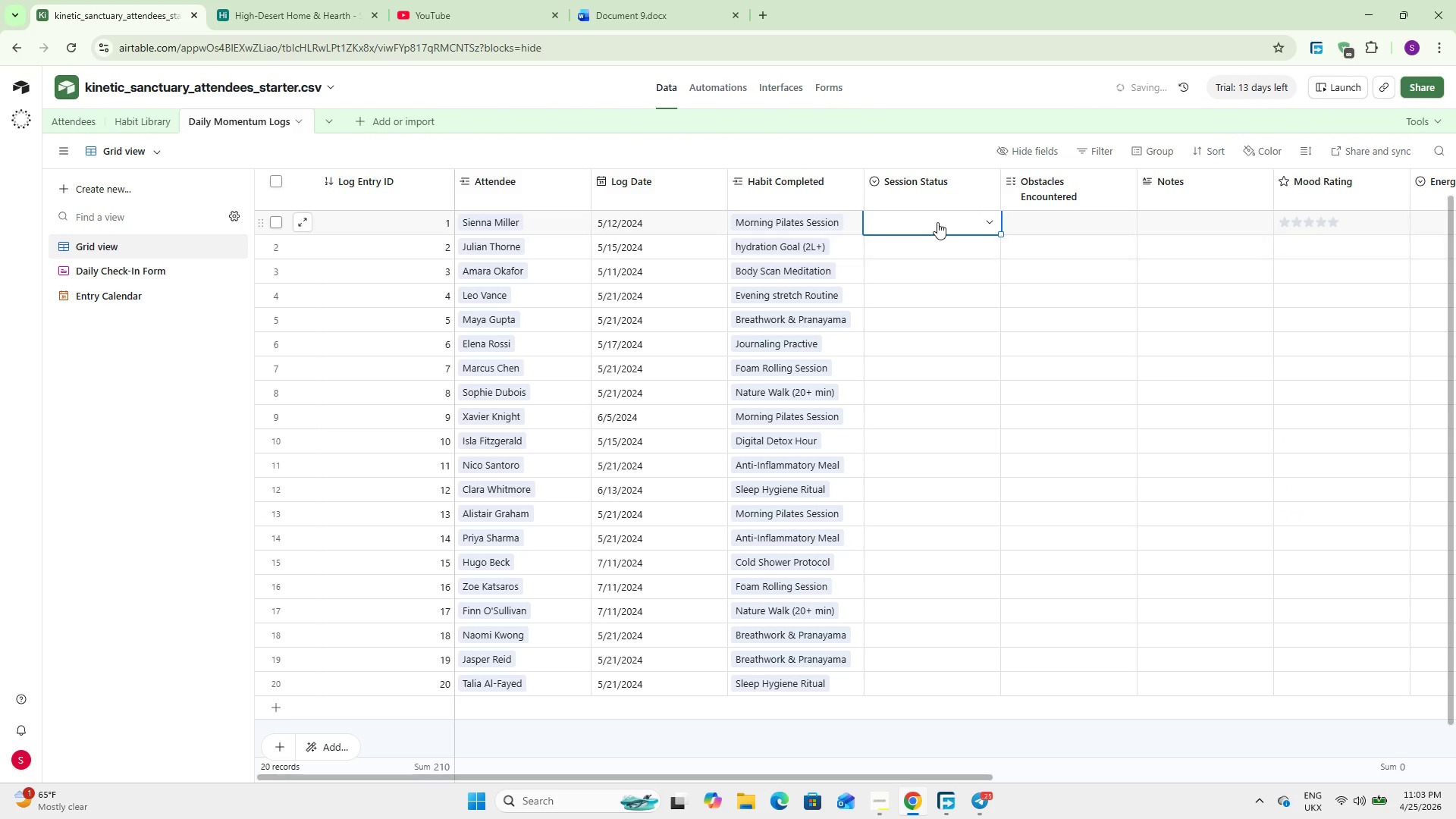 
double_click([937, 222])
 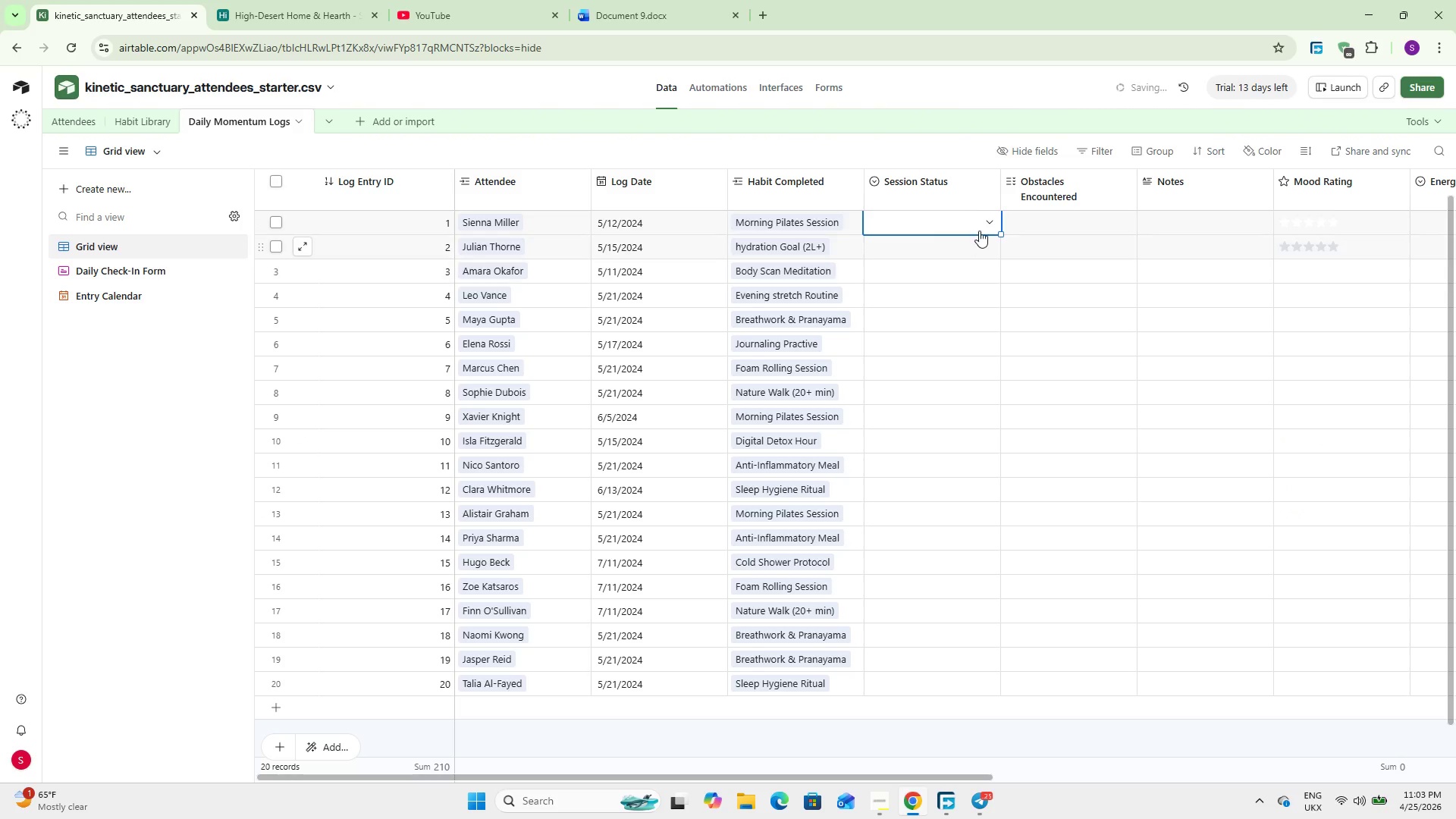 
left_click([981, 226])
 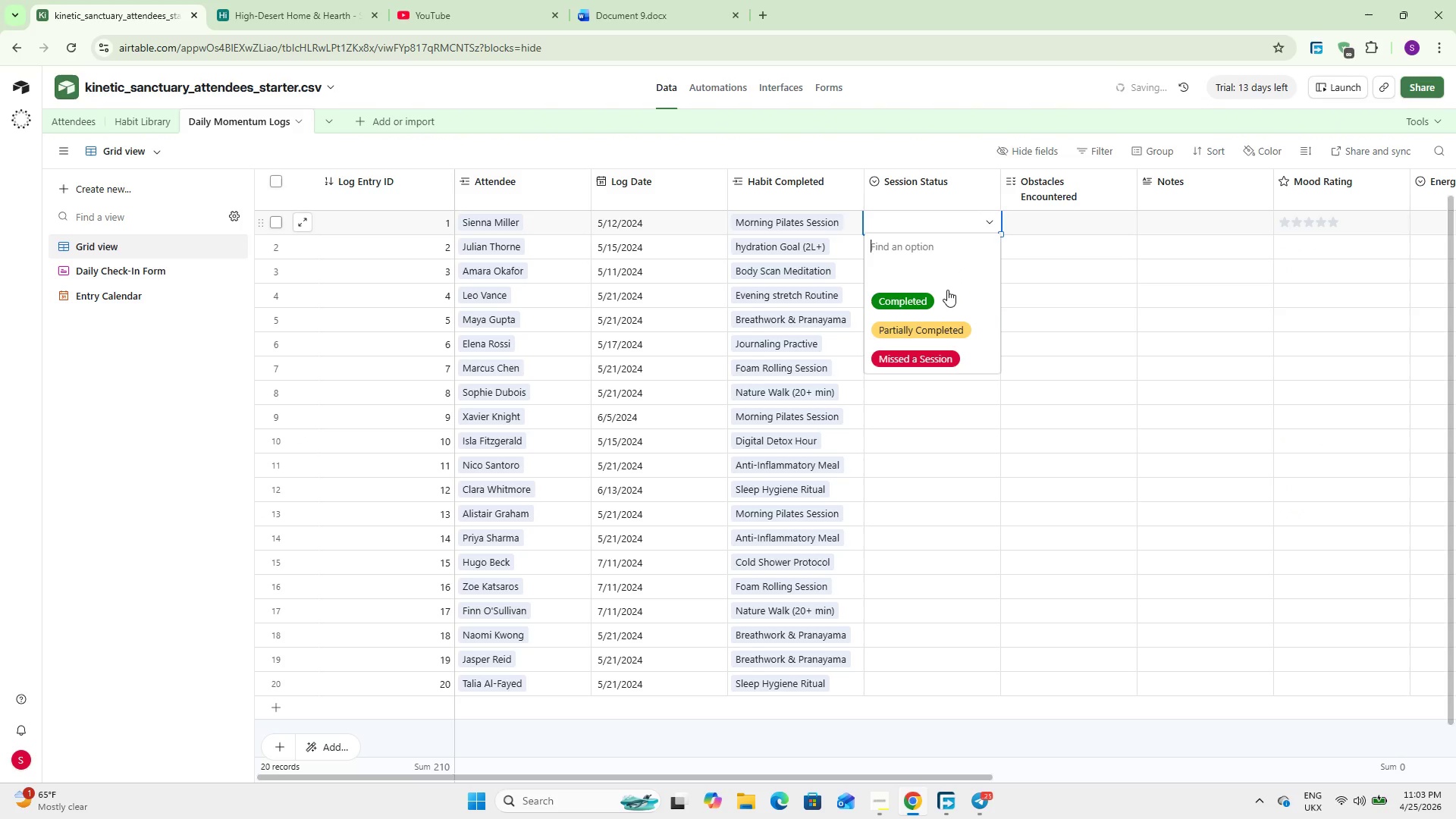 
left_click([946, 293])
 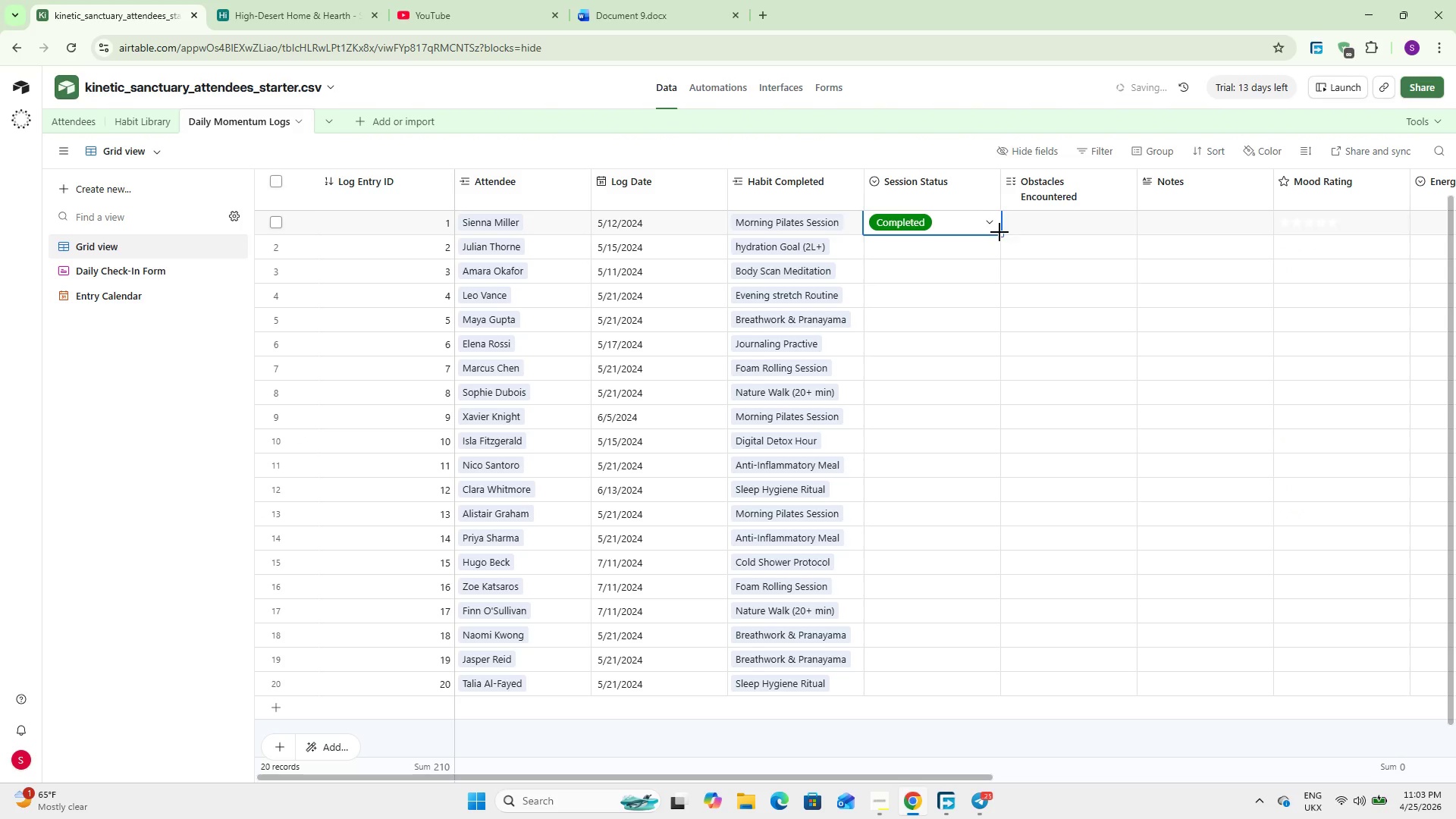 
left_click_drag(start_coordinate=[999, 232], to_coordinate=[999, 267])
 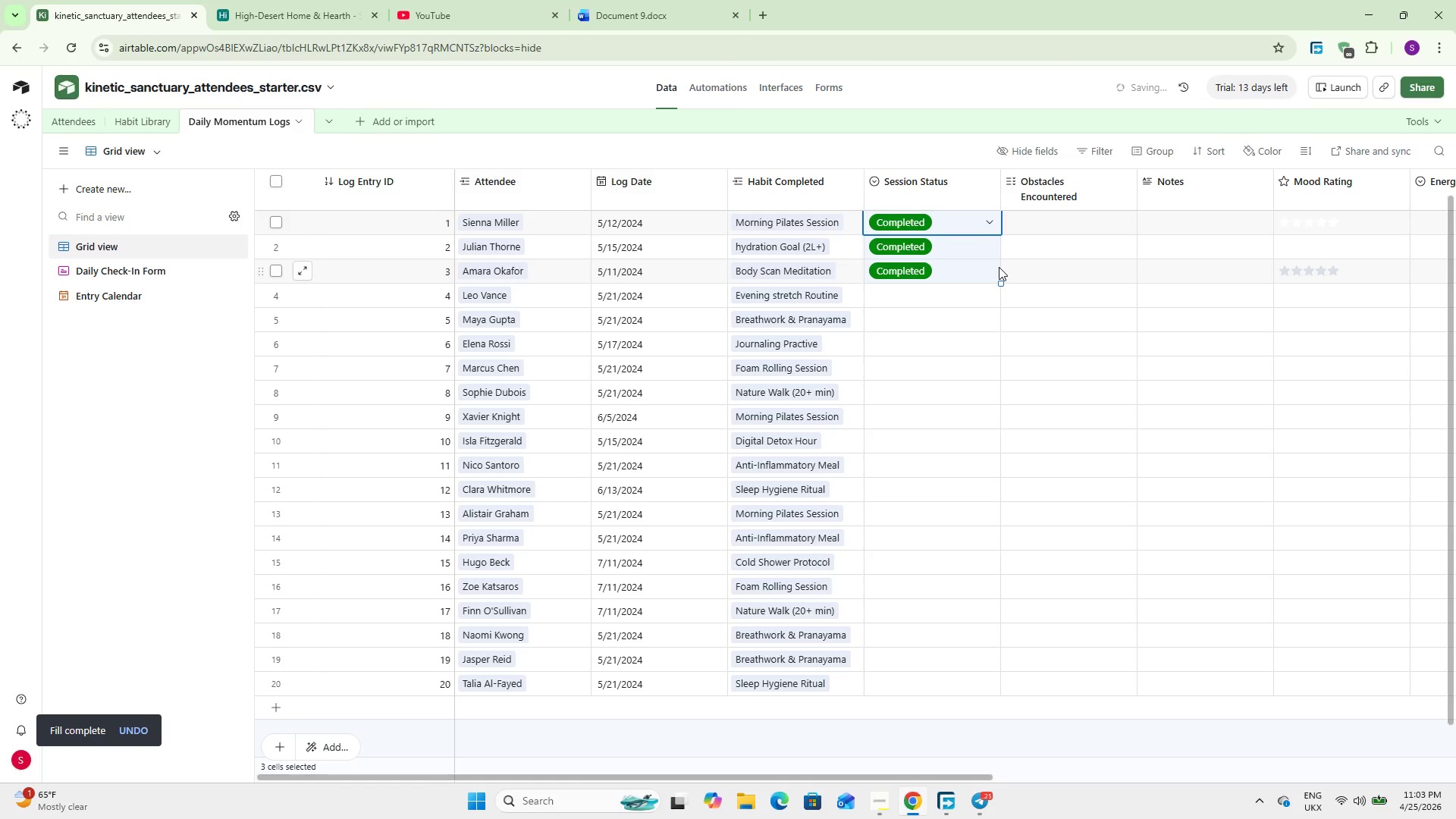 
double_click([962, 293])
 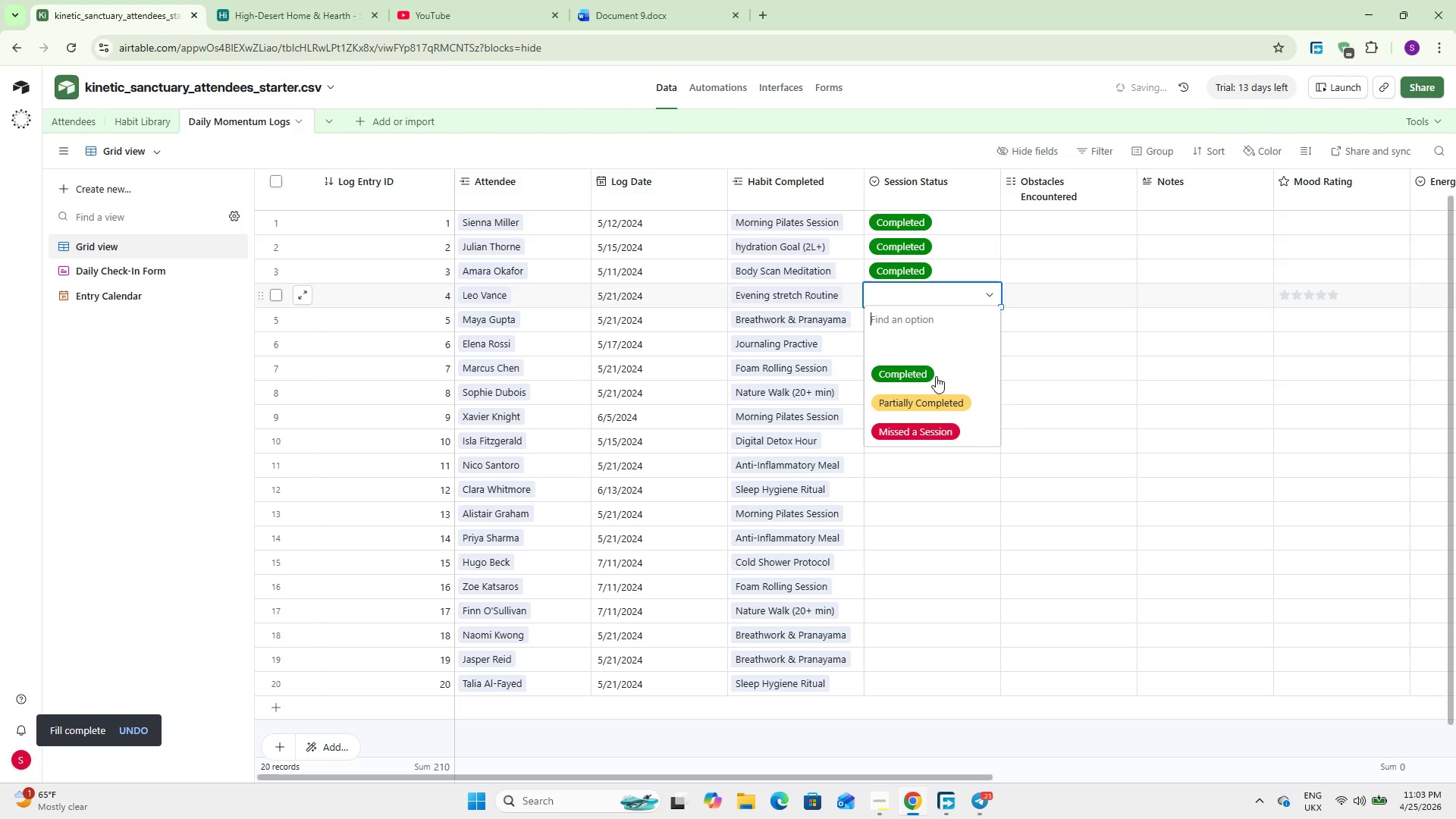 
left_click([938, 388])
 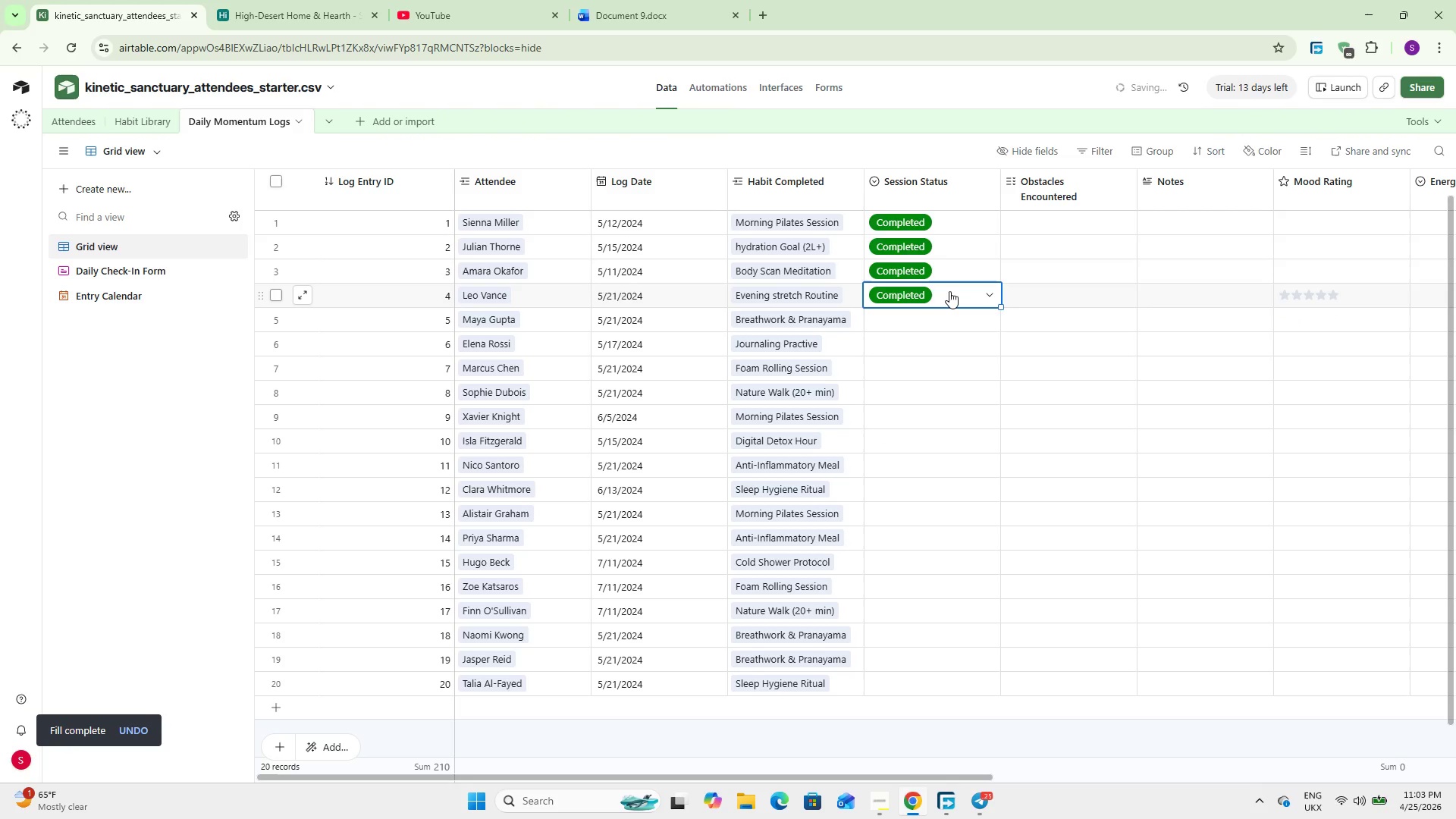 
double_click([949, 291])
 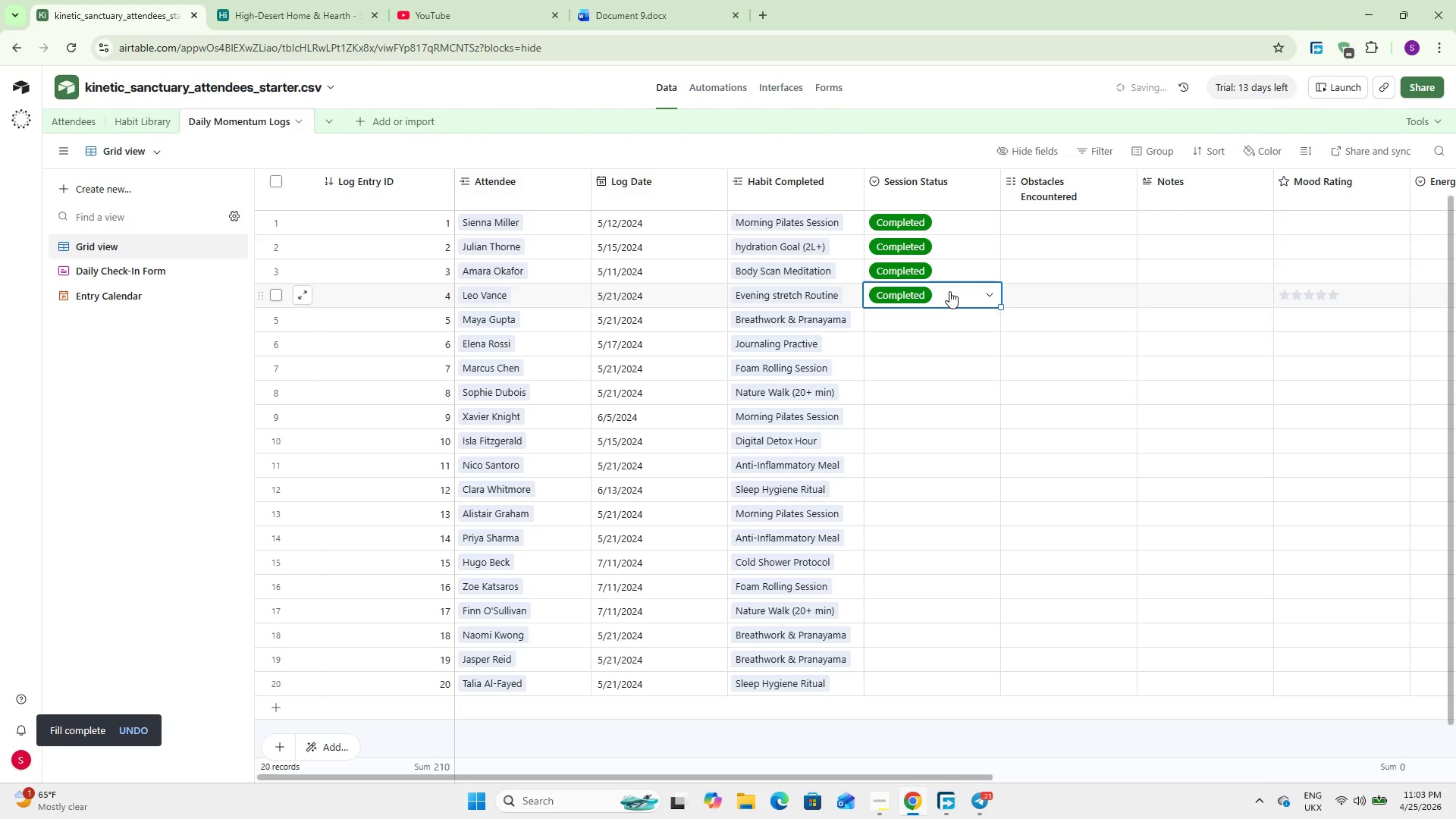 
left_click([949, 291])
 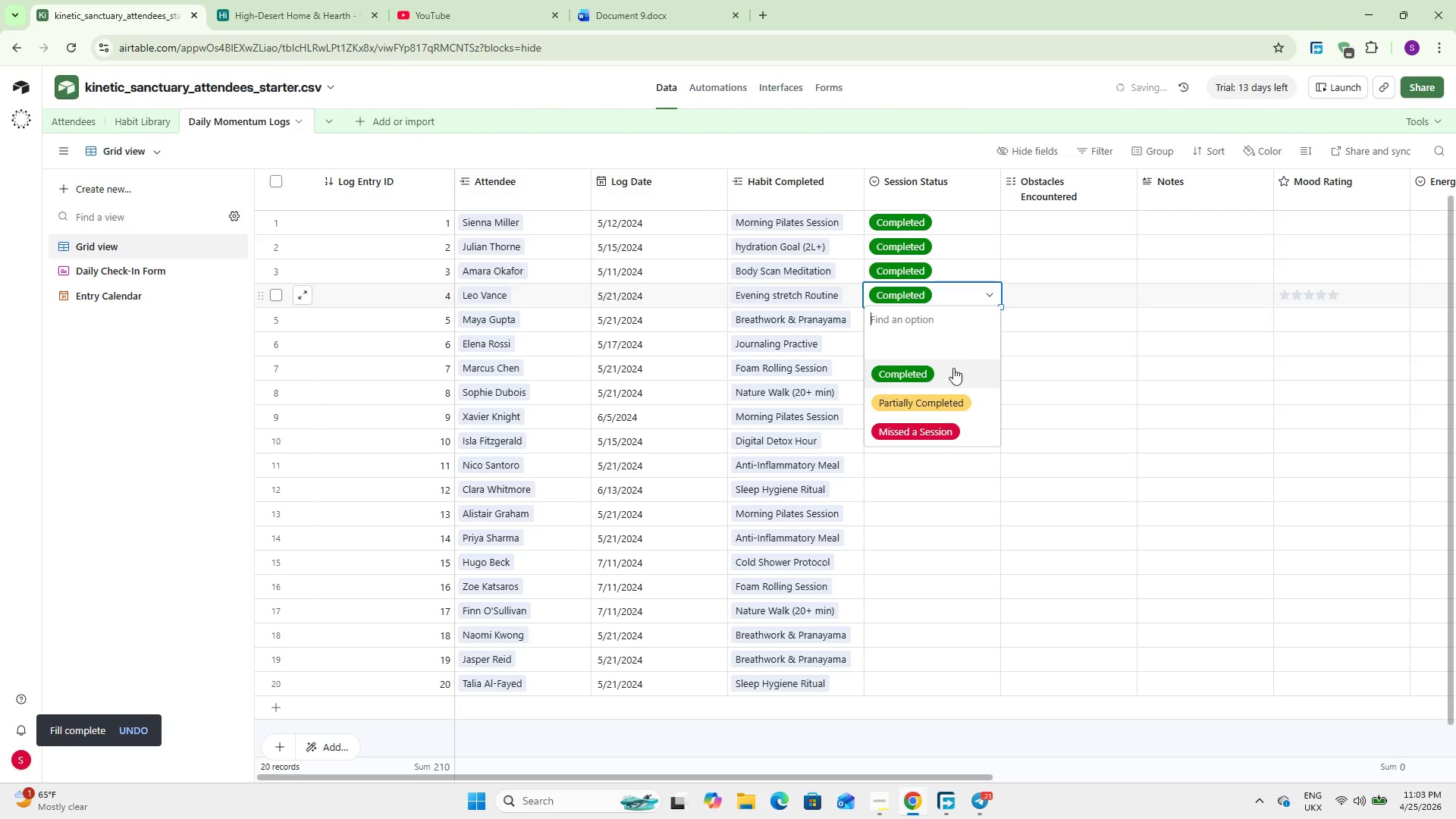 
left_click([953, 402])
 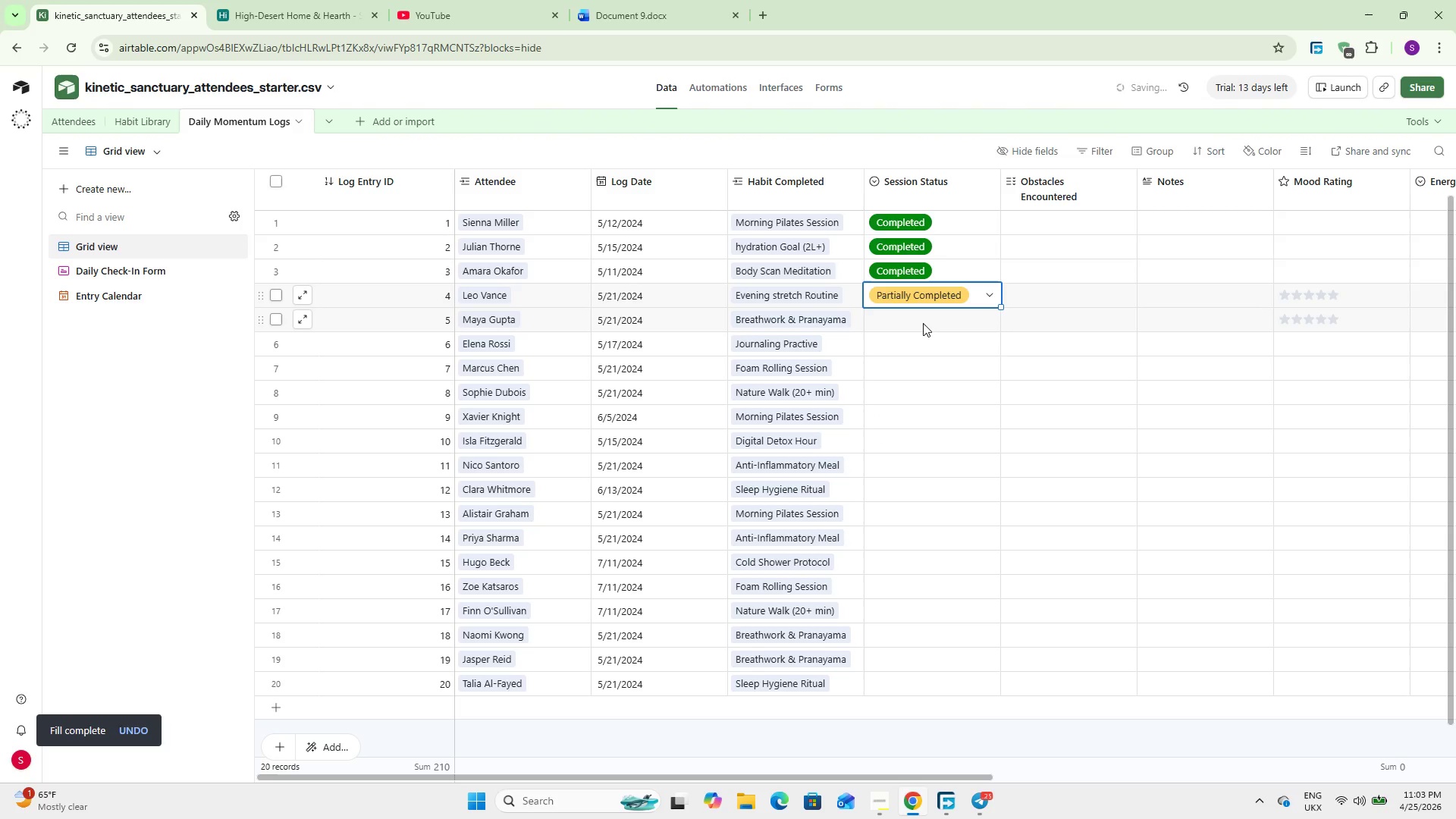 
double_click([923, 323])
 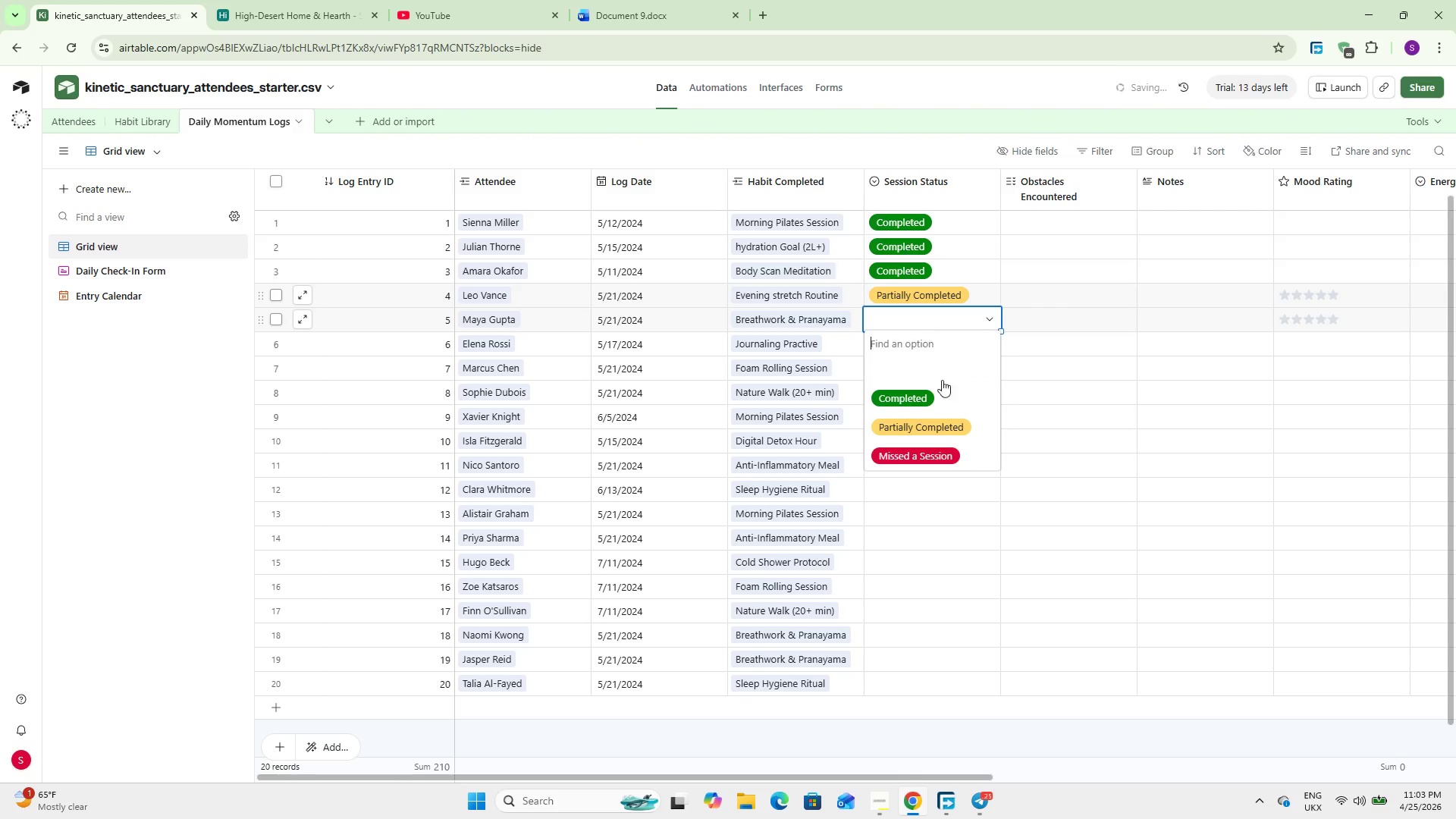 
left_click([945, 403])
 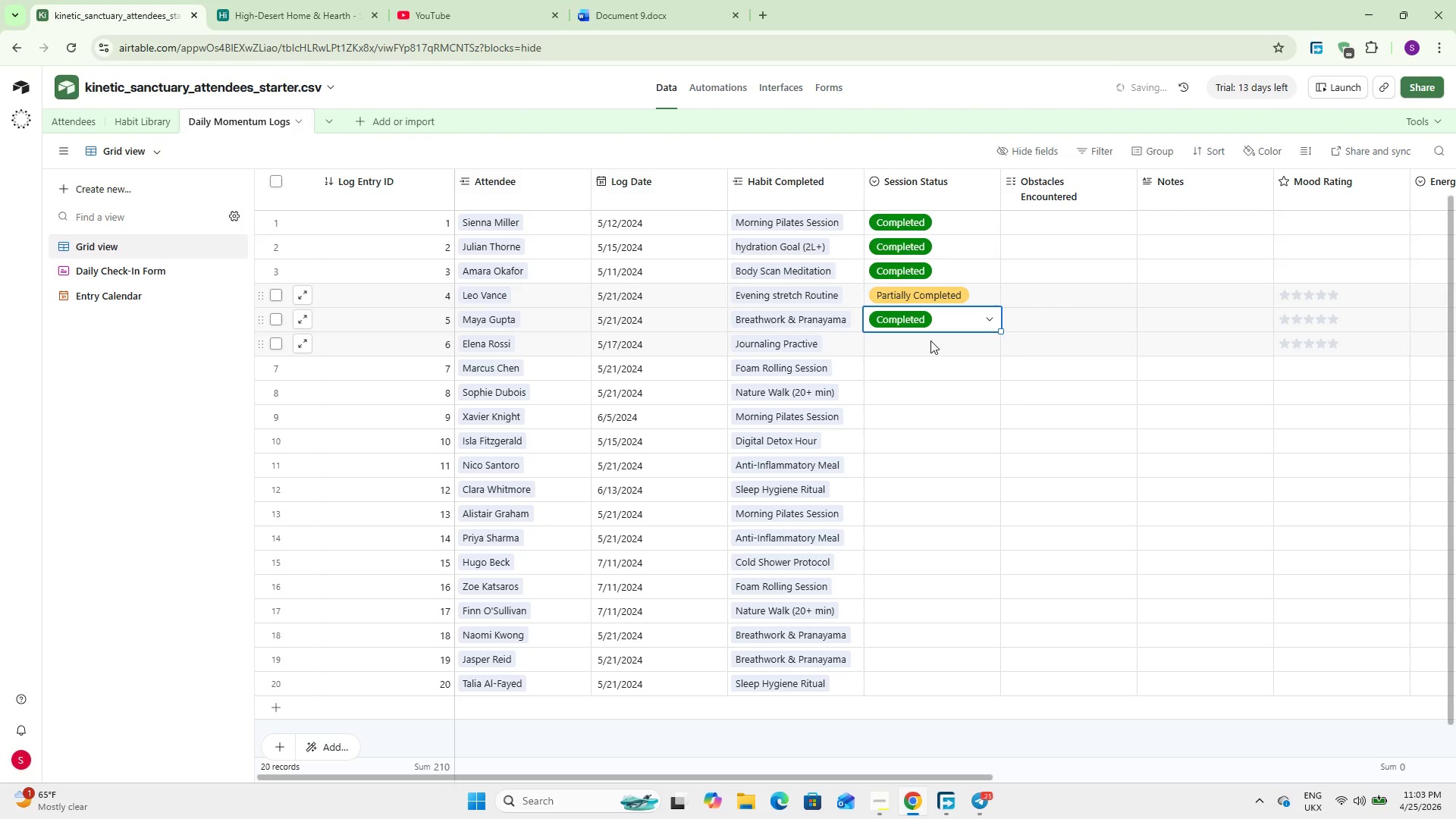 
double_click([930, 340])
 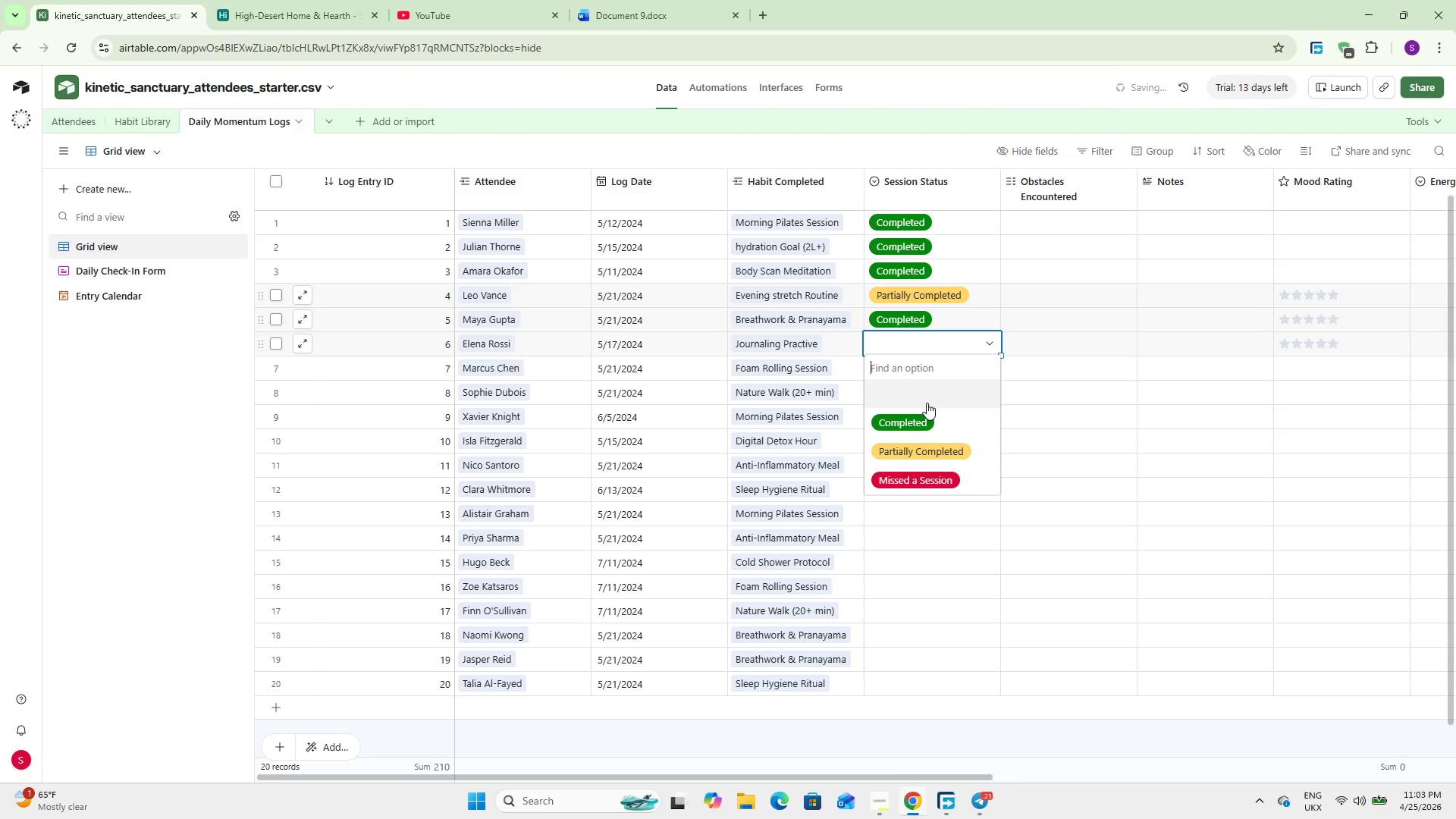 
left_click([927, 409])
 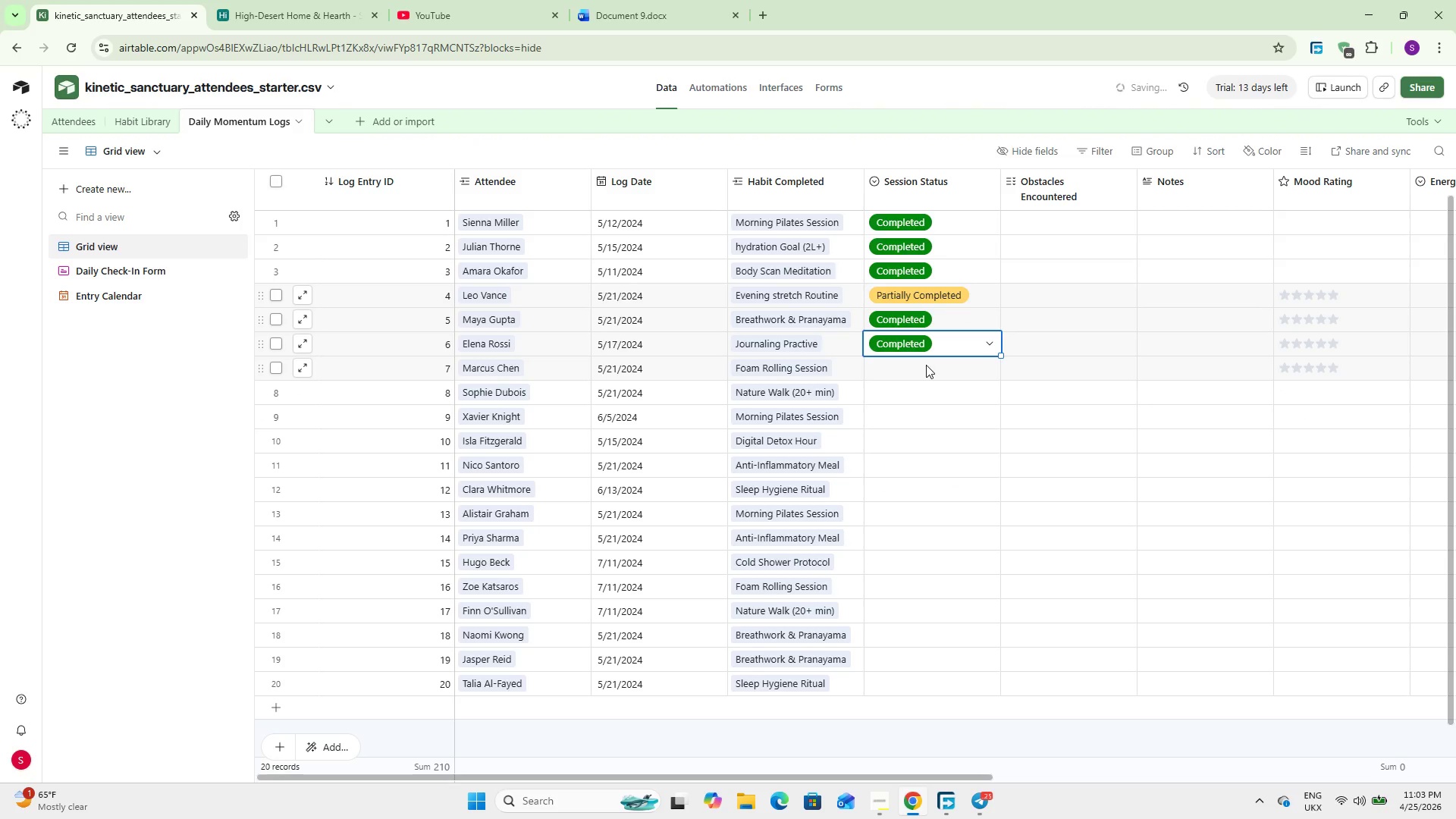 
double_click([926, 366])
 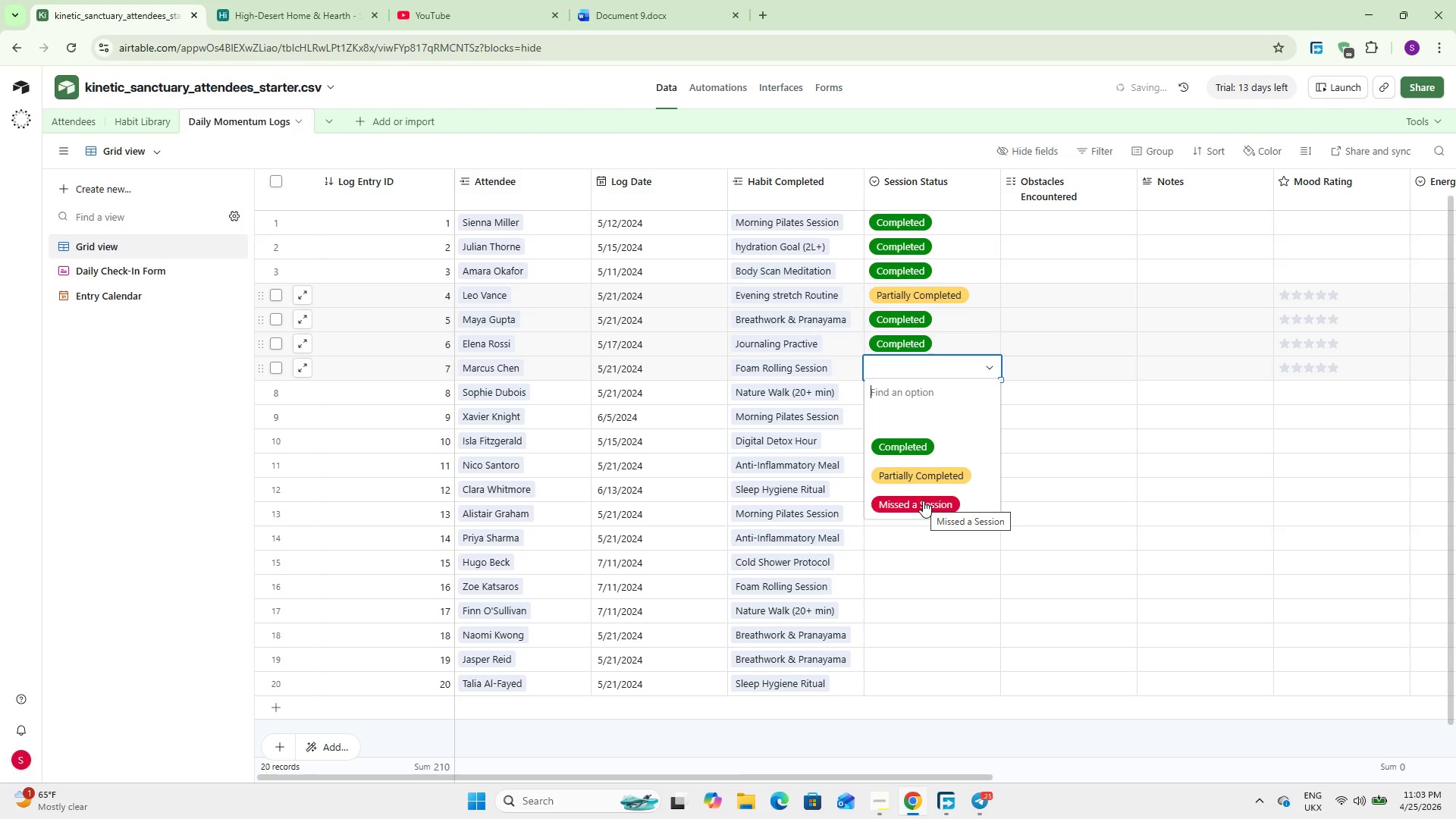 
left_click([923, 500])
 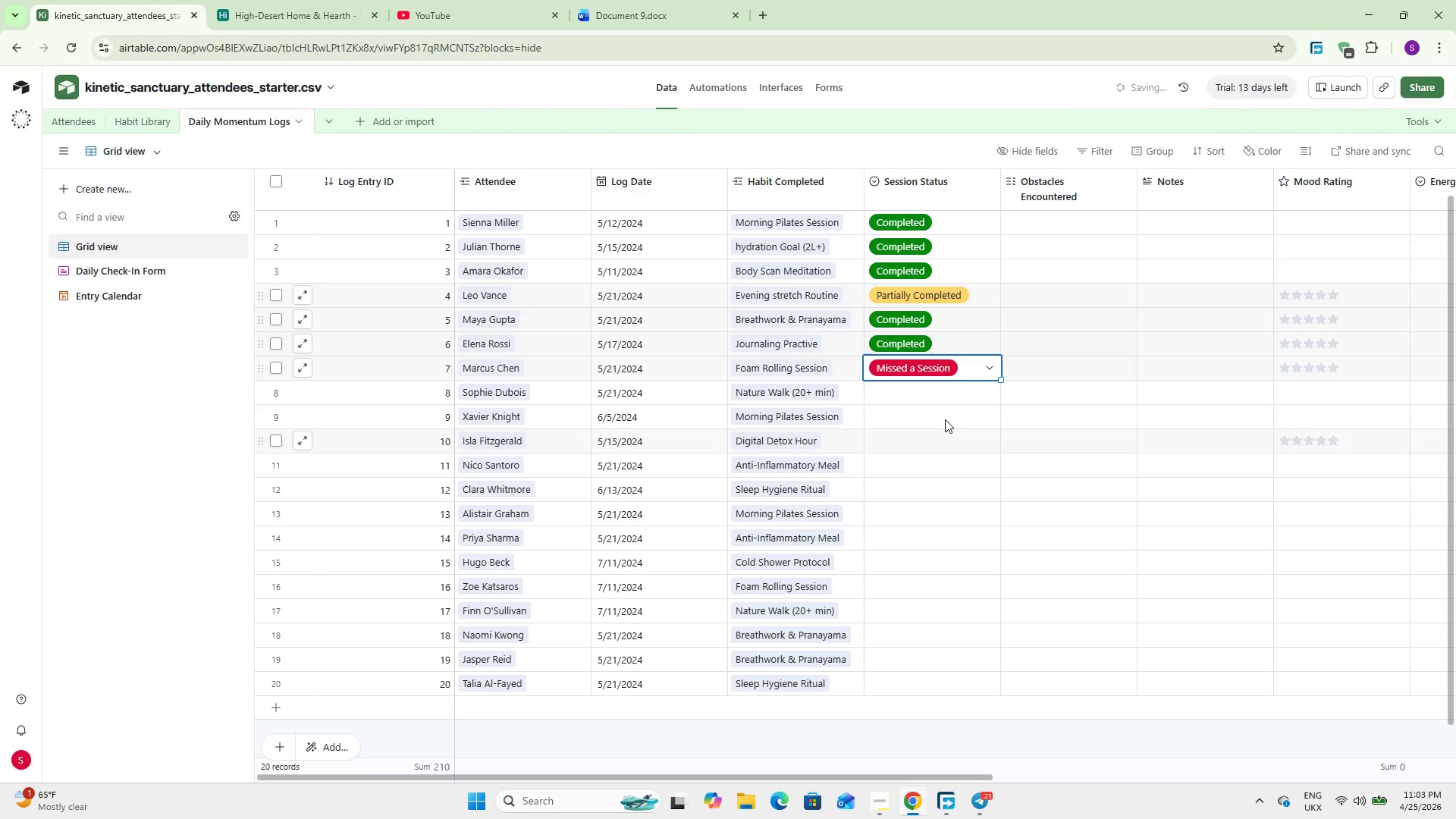 
double_click([952, 394])
 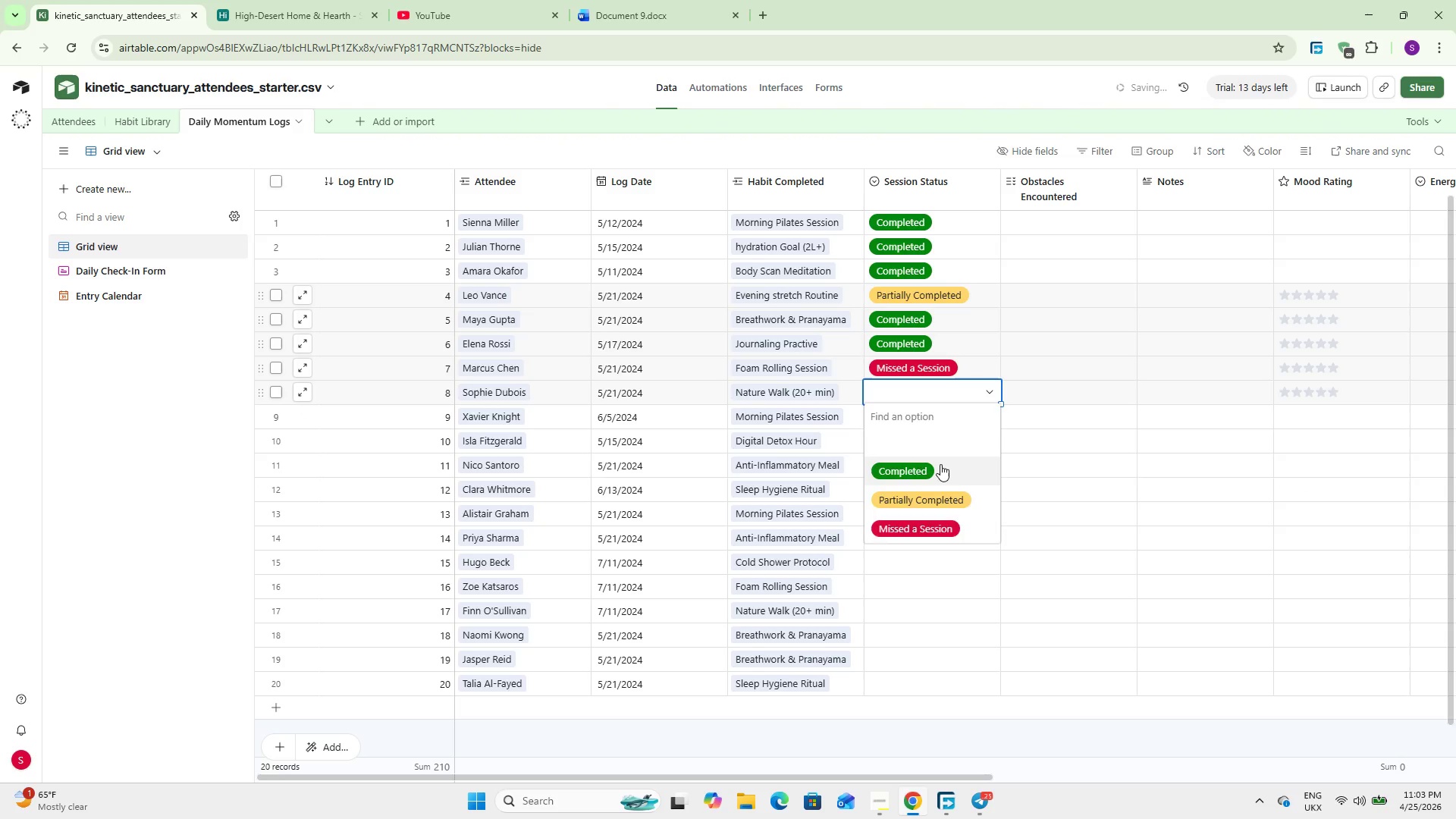 
left_click_drag(start_coordinate=[1001, 405], to_coordinate=[993, 432])
 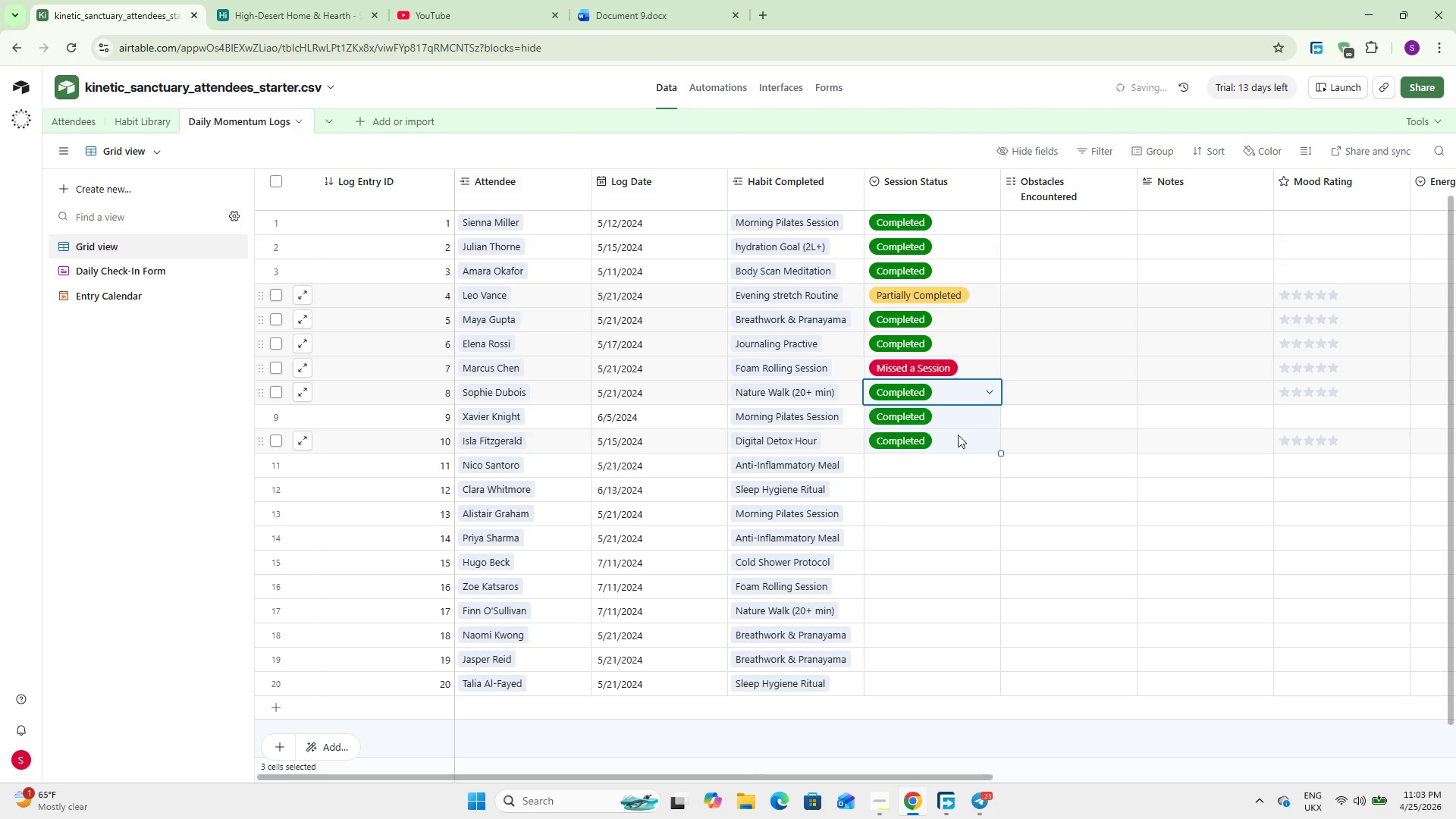 
left_click([949, 434])
 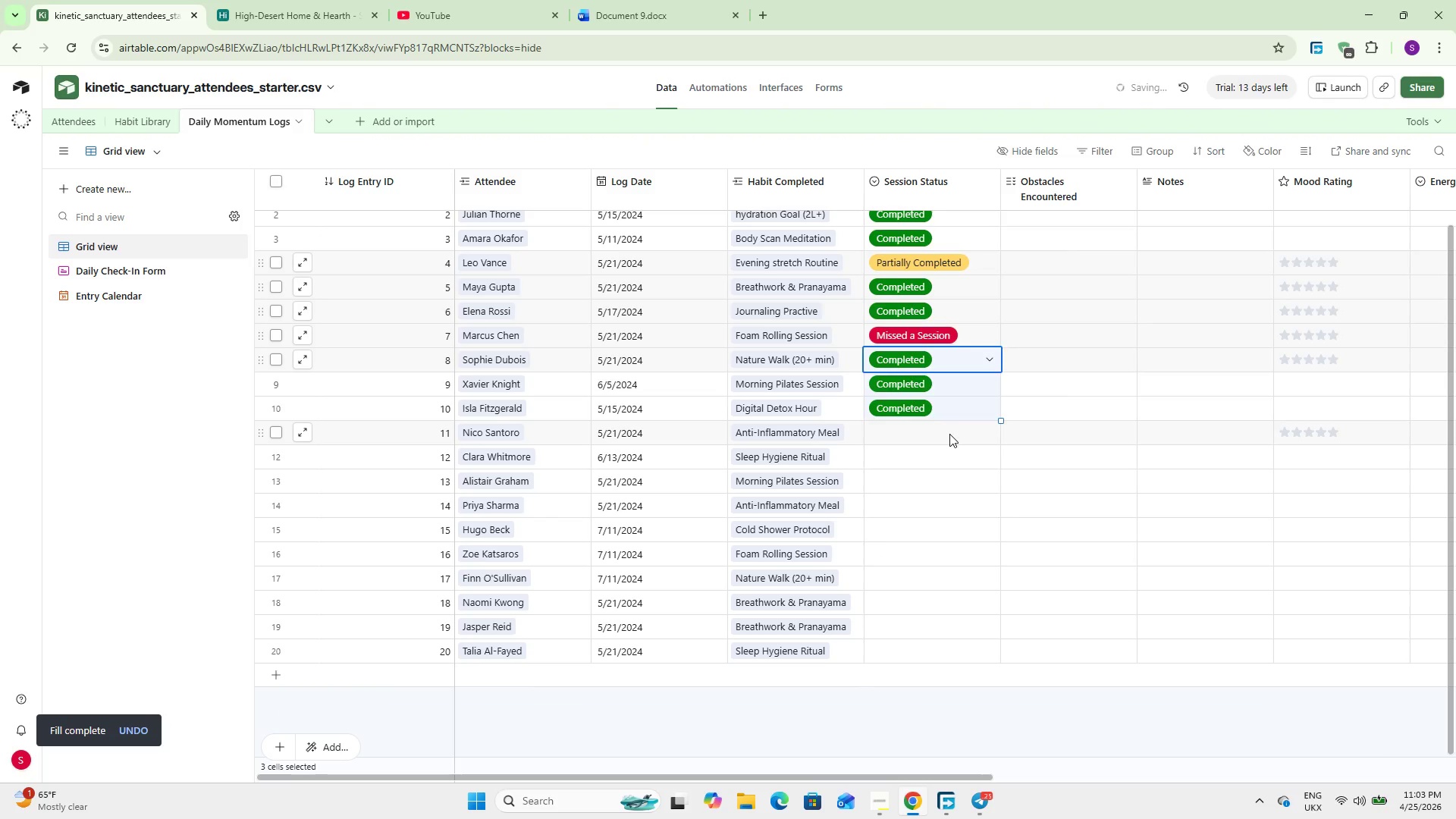 
scroll: coordinate [958, 435], scroll_direction: down, amount: 2.0
 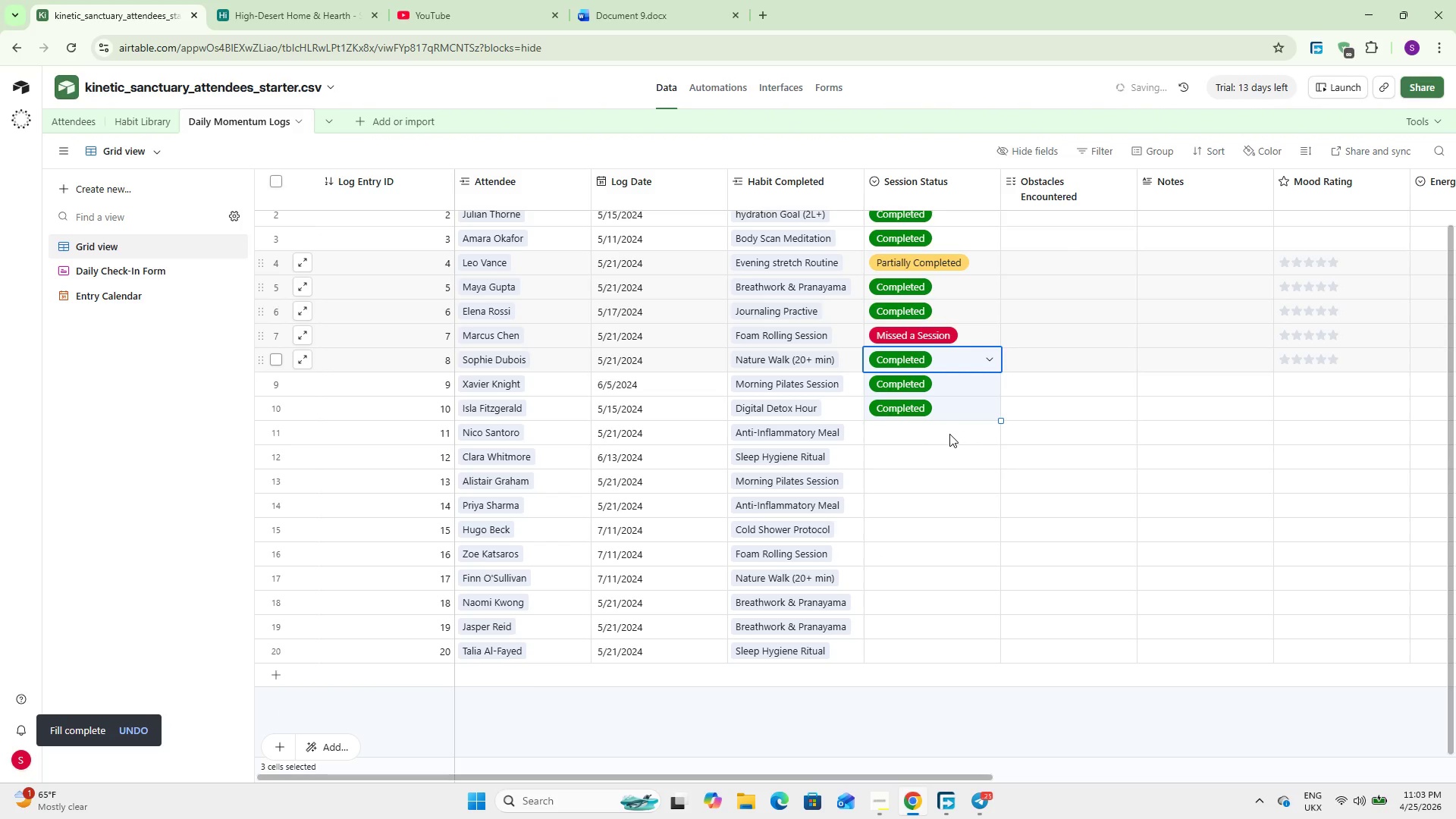 
double_click([949, 434])
 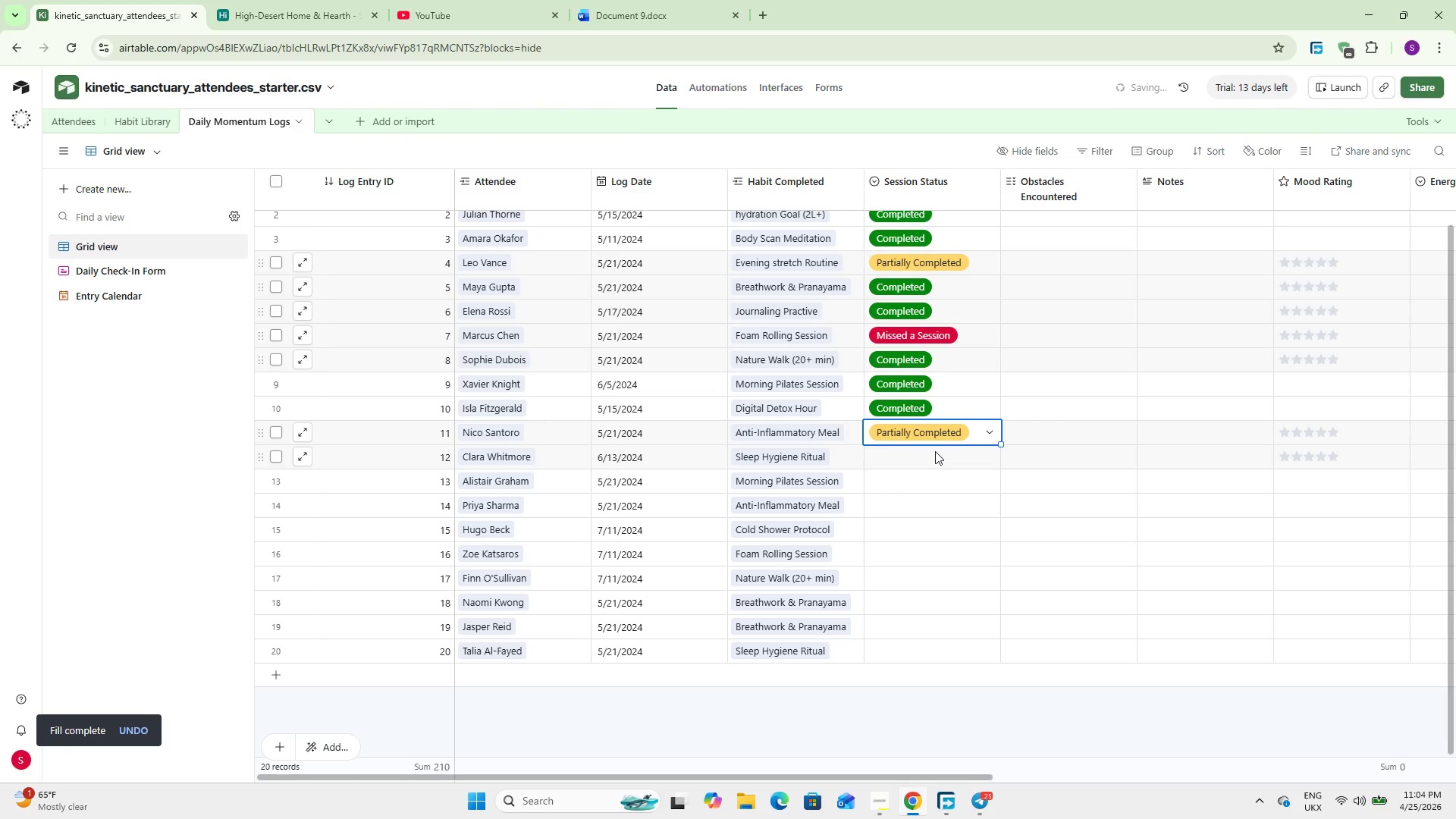 
double_click([935, 451])
 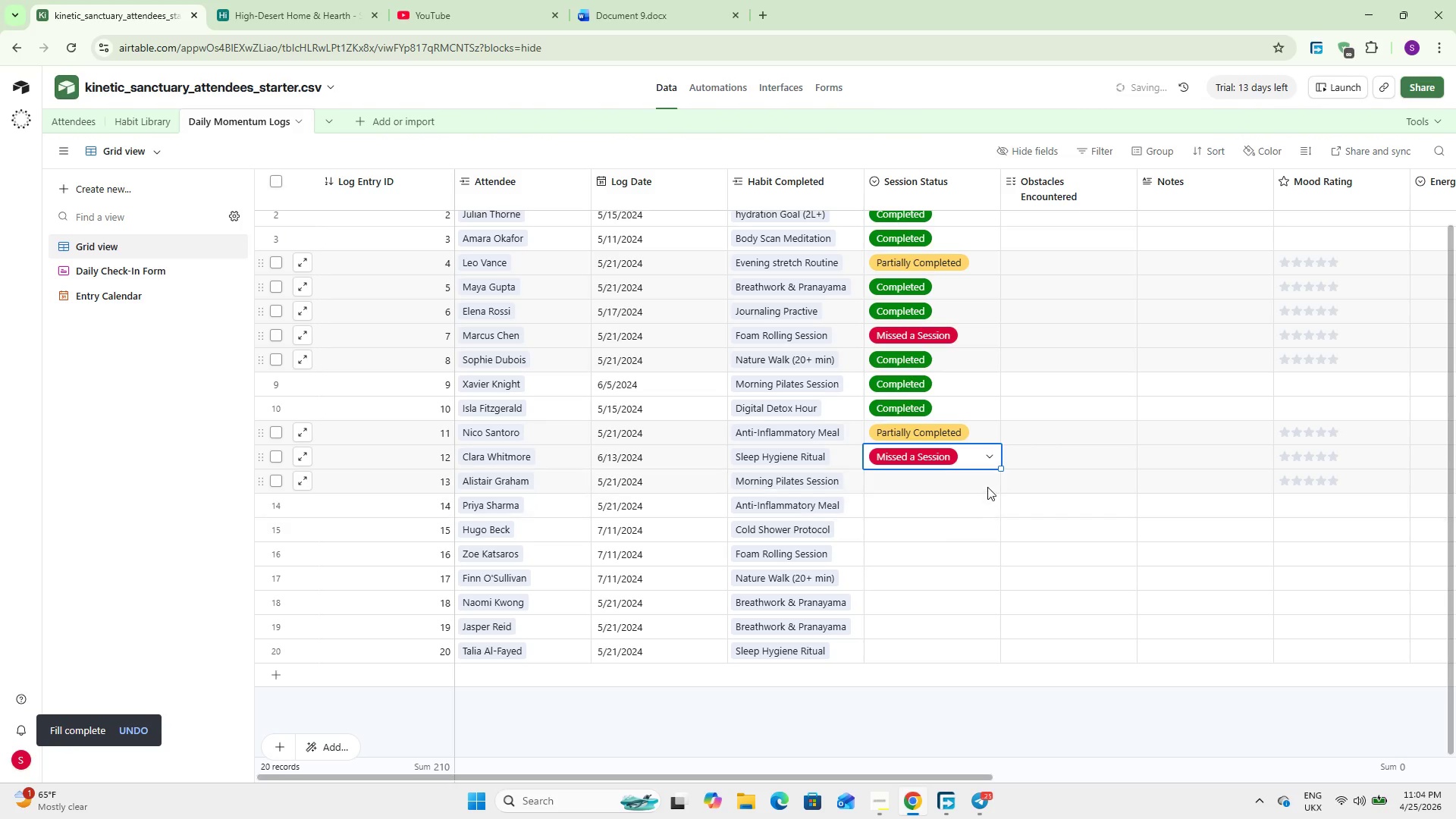 
double_click([980, 485])
 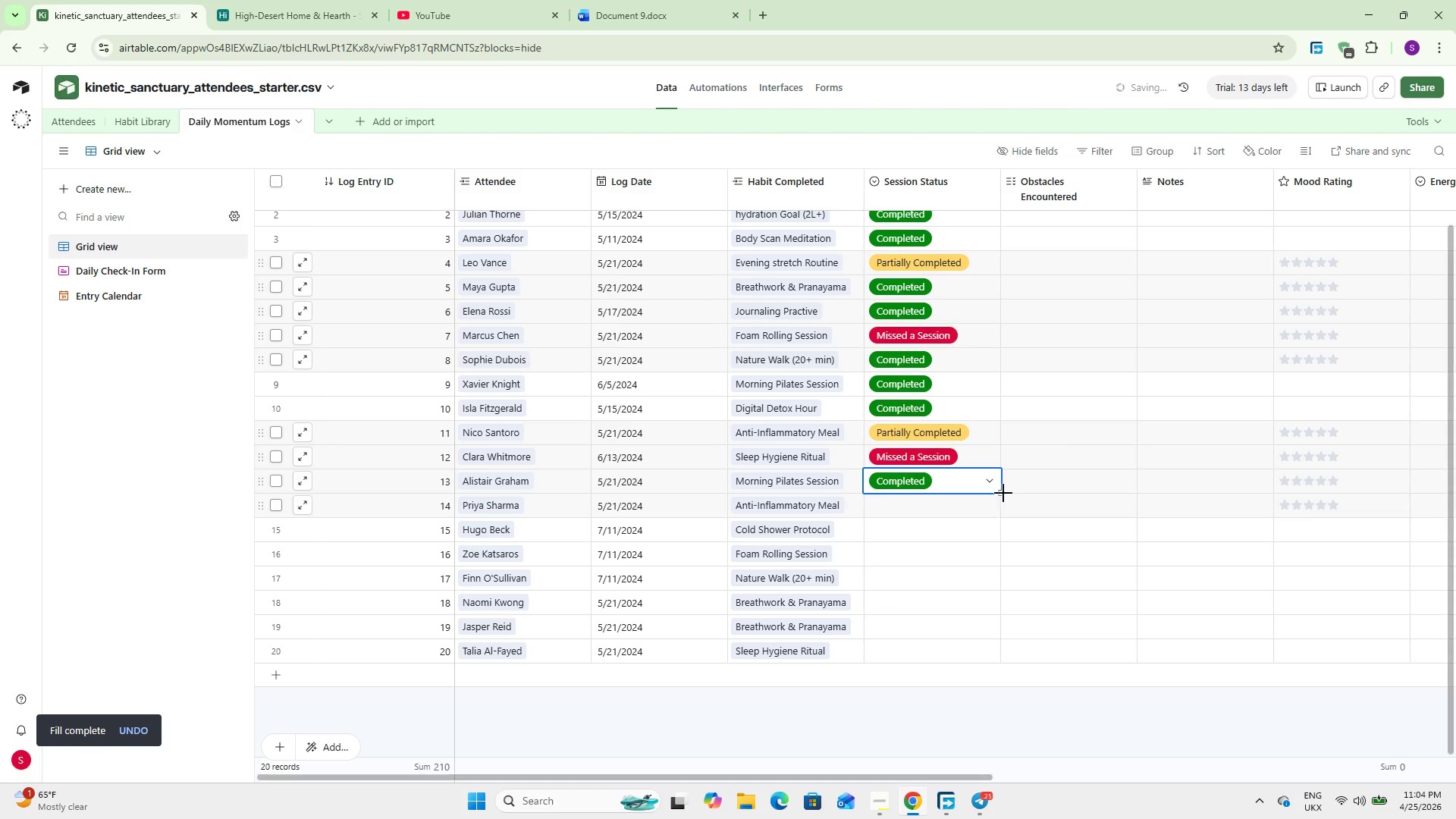 
left_click_drag(start_coordinate=[999, 488], to_coordinate=[987, 536])
 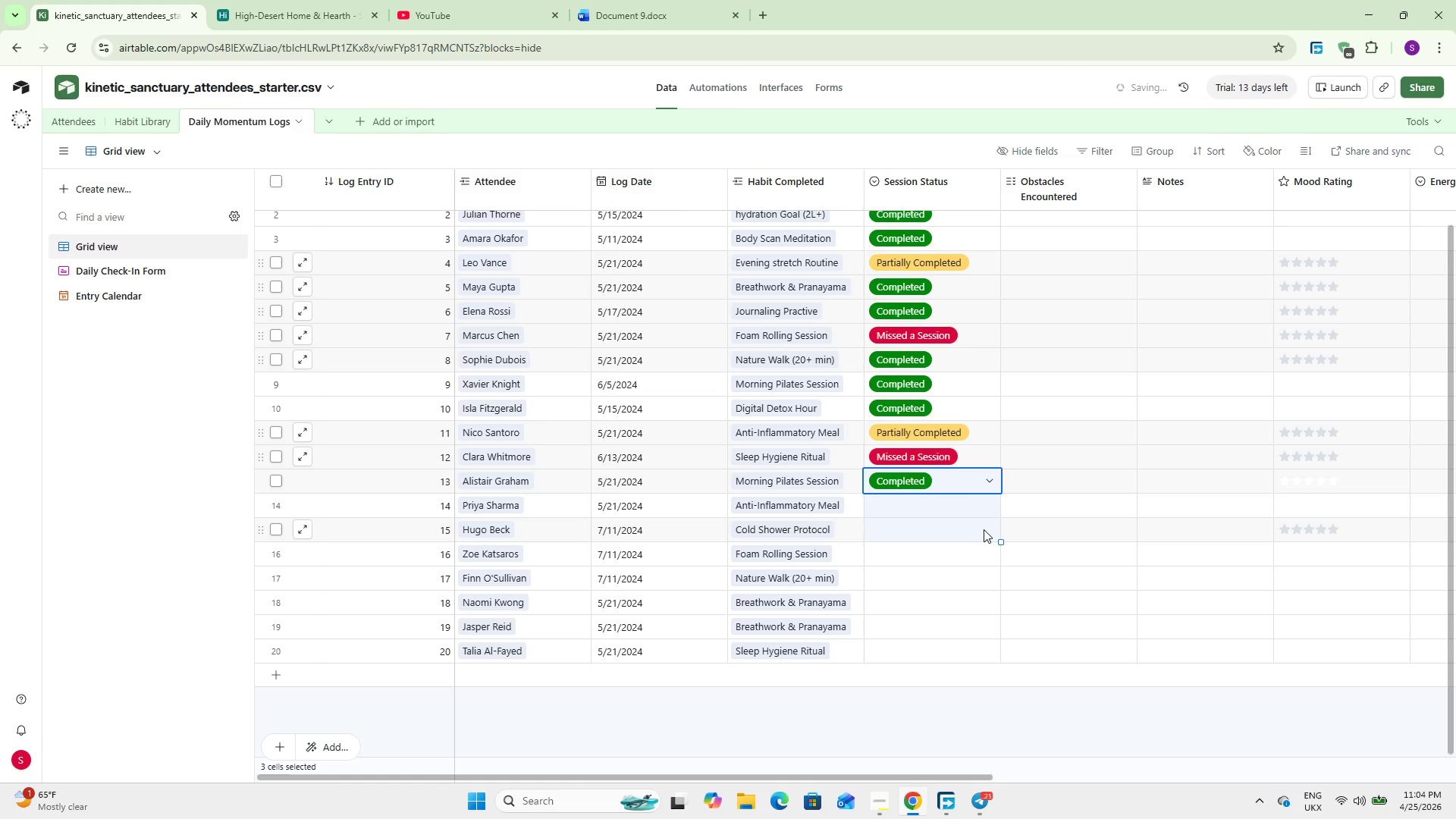 
mouse_move([968, 500])
 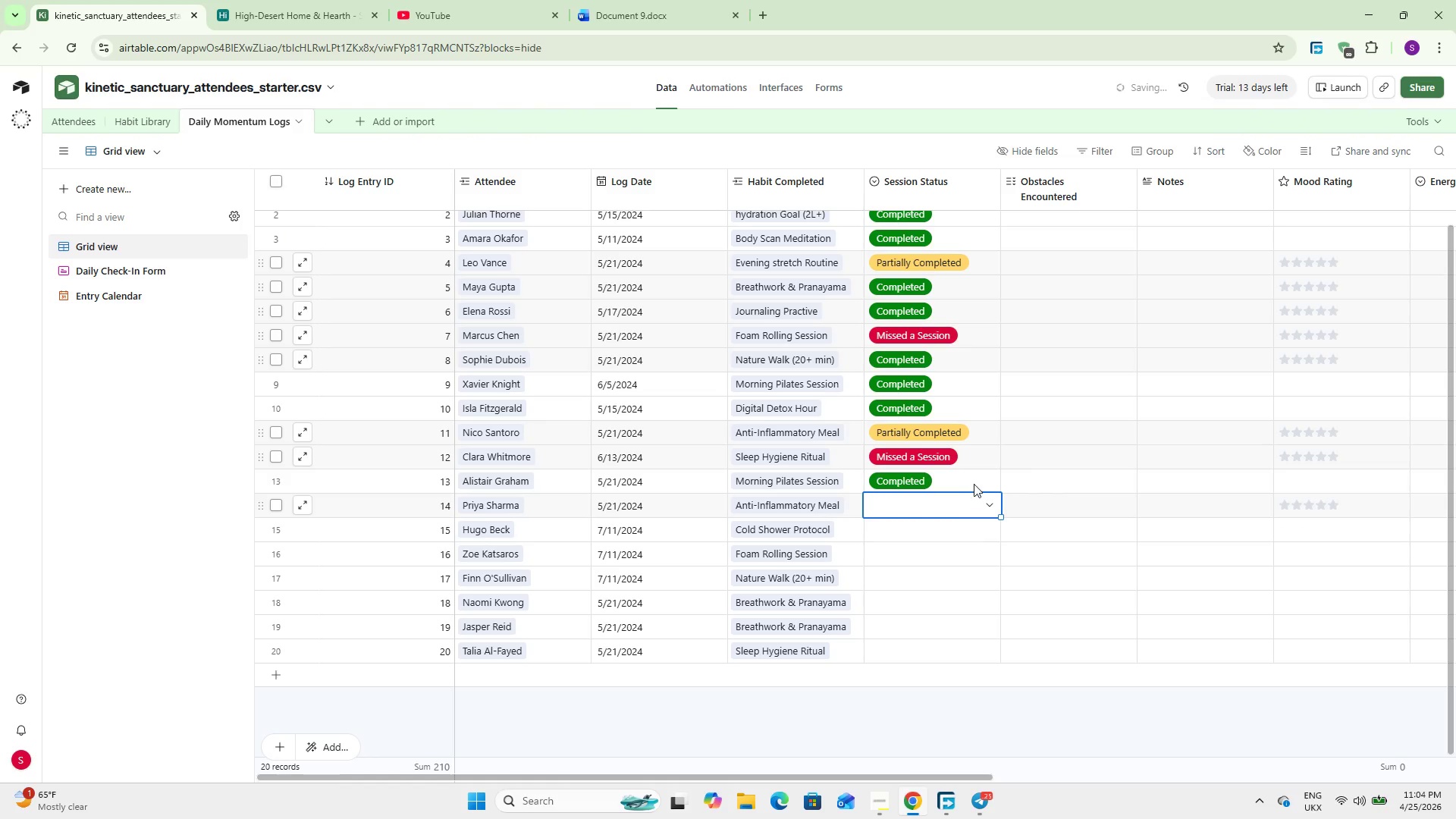 
left_click([975, 478])
 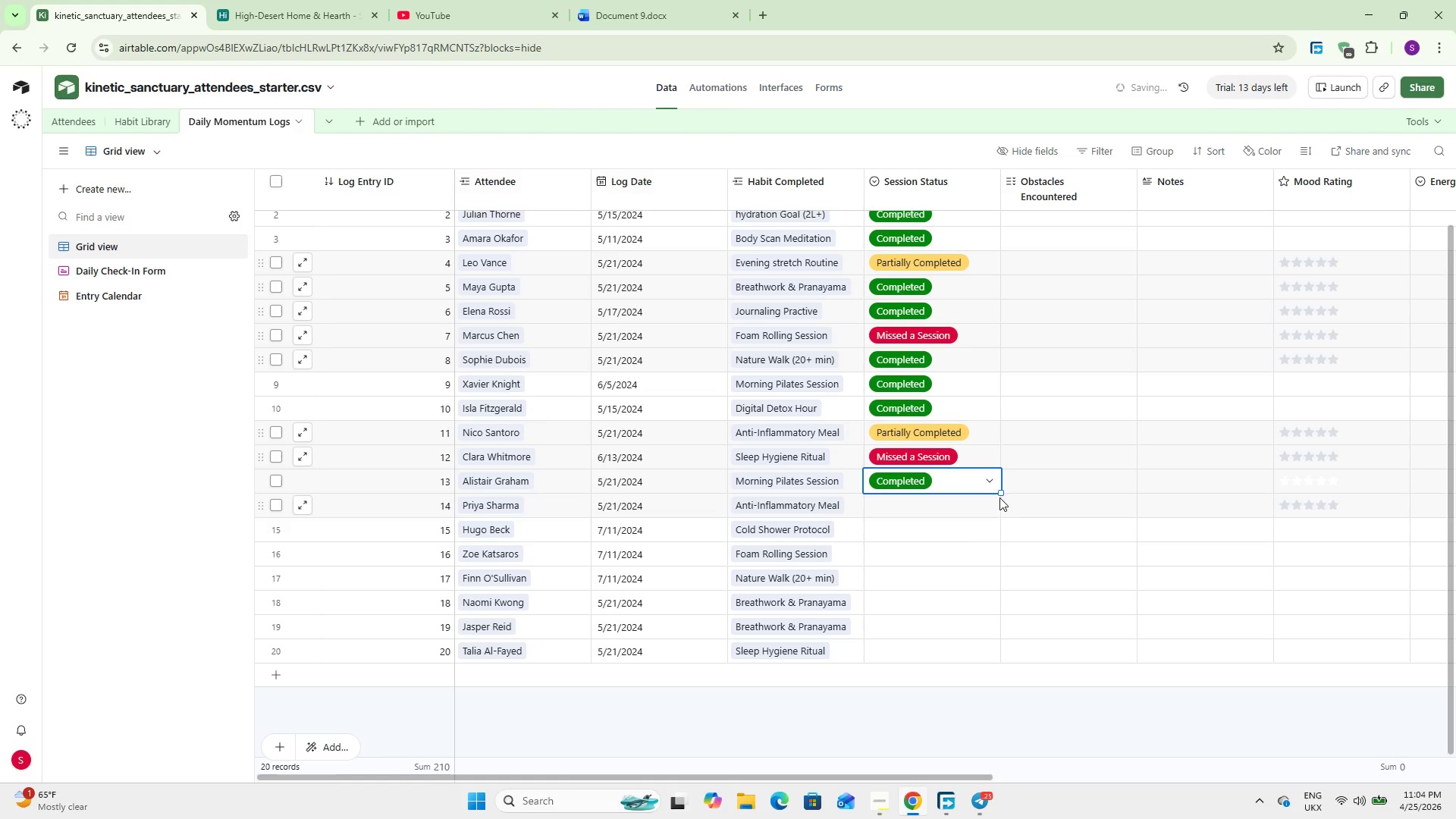 
left_click_drag(start_coordinate=[1000, 492], to_coordinate=[996, 516])
 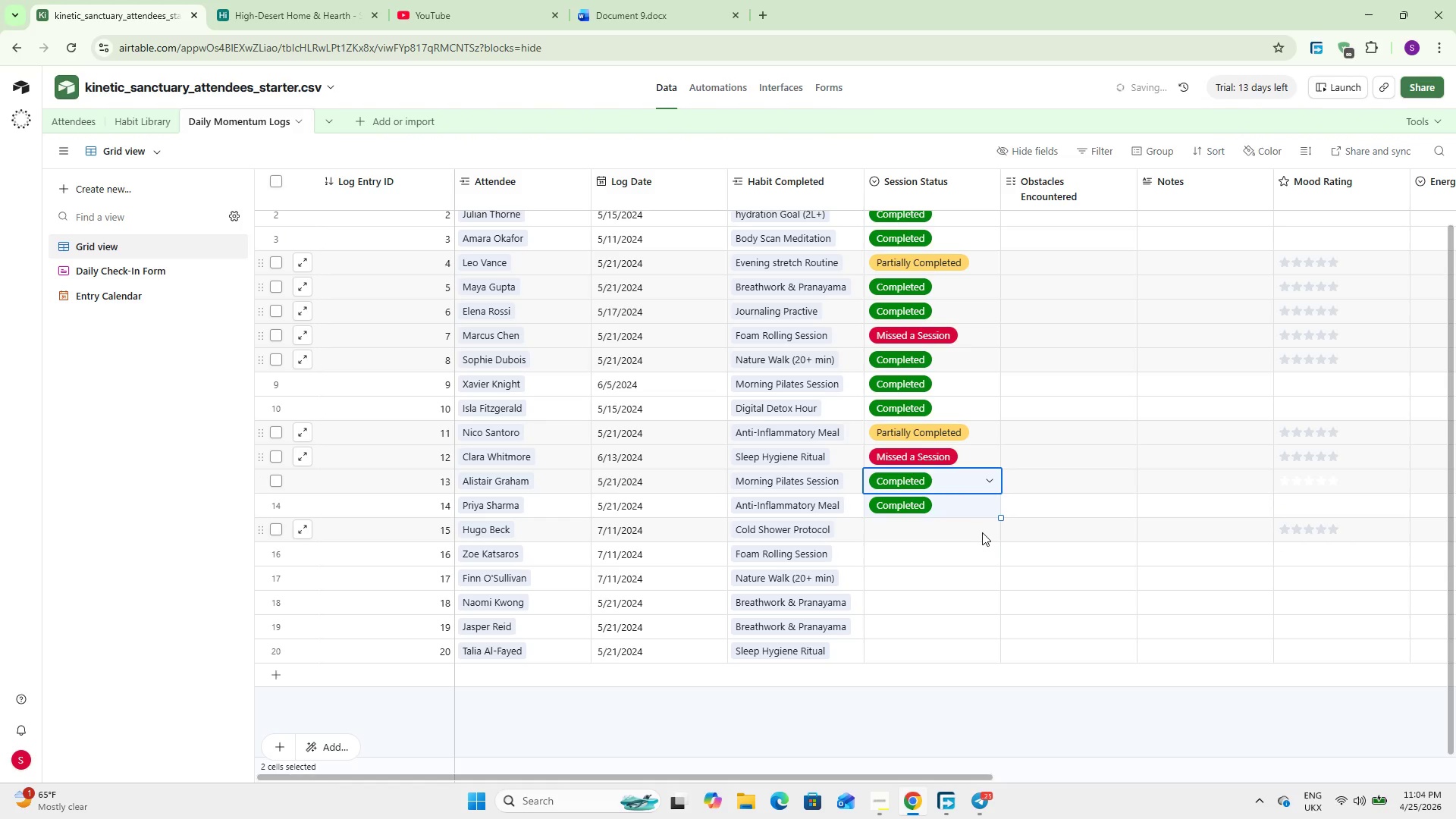 
double_click([982, 532])
 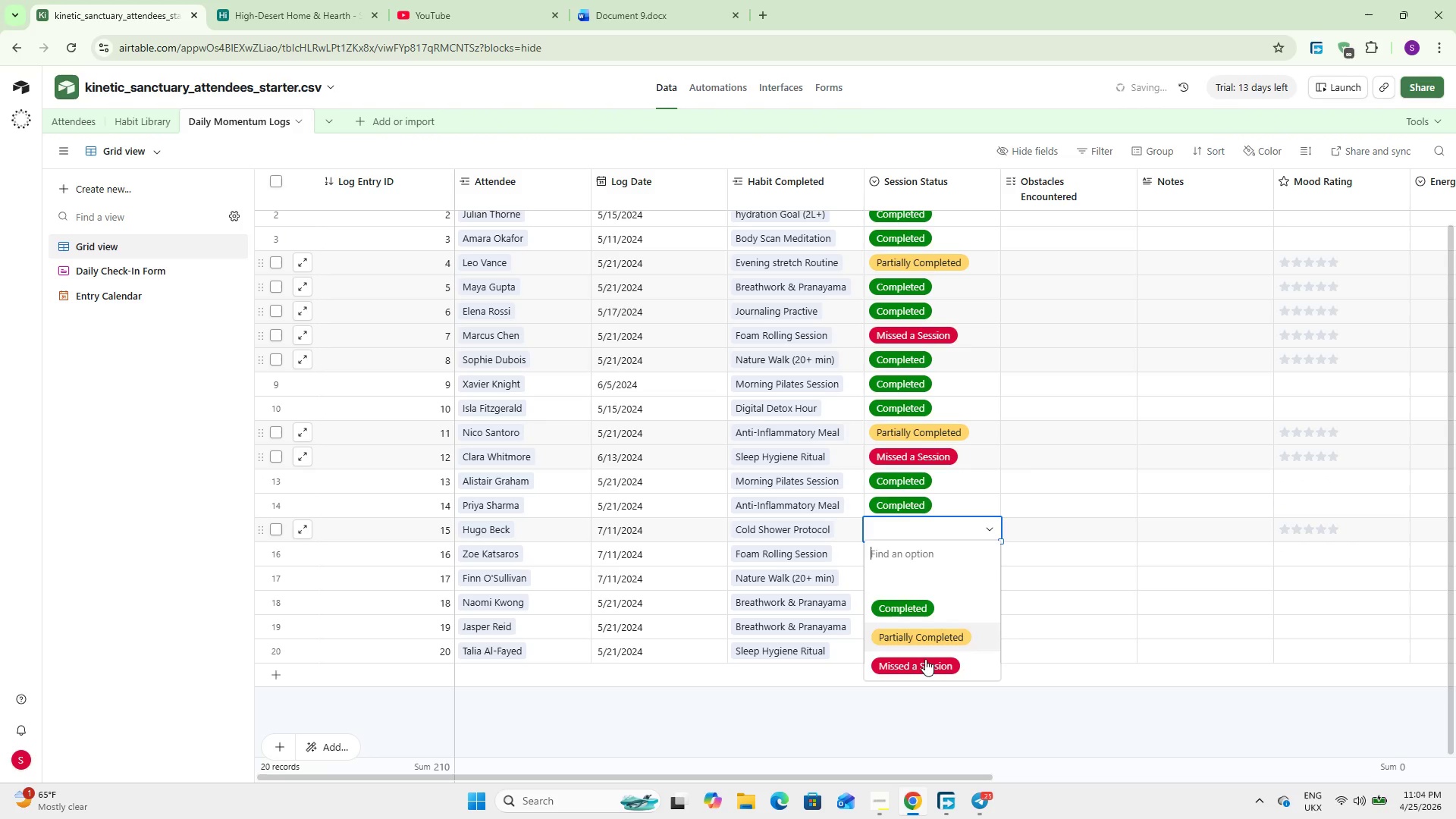 
left_click([926, 667])
 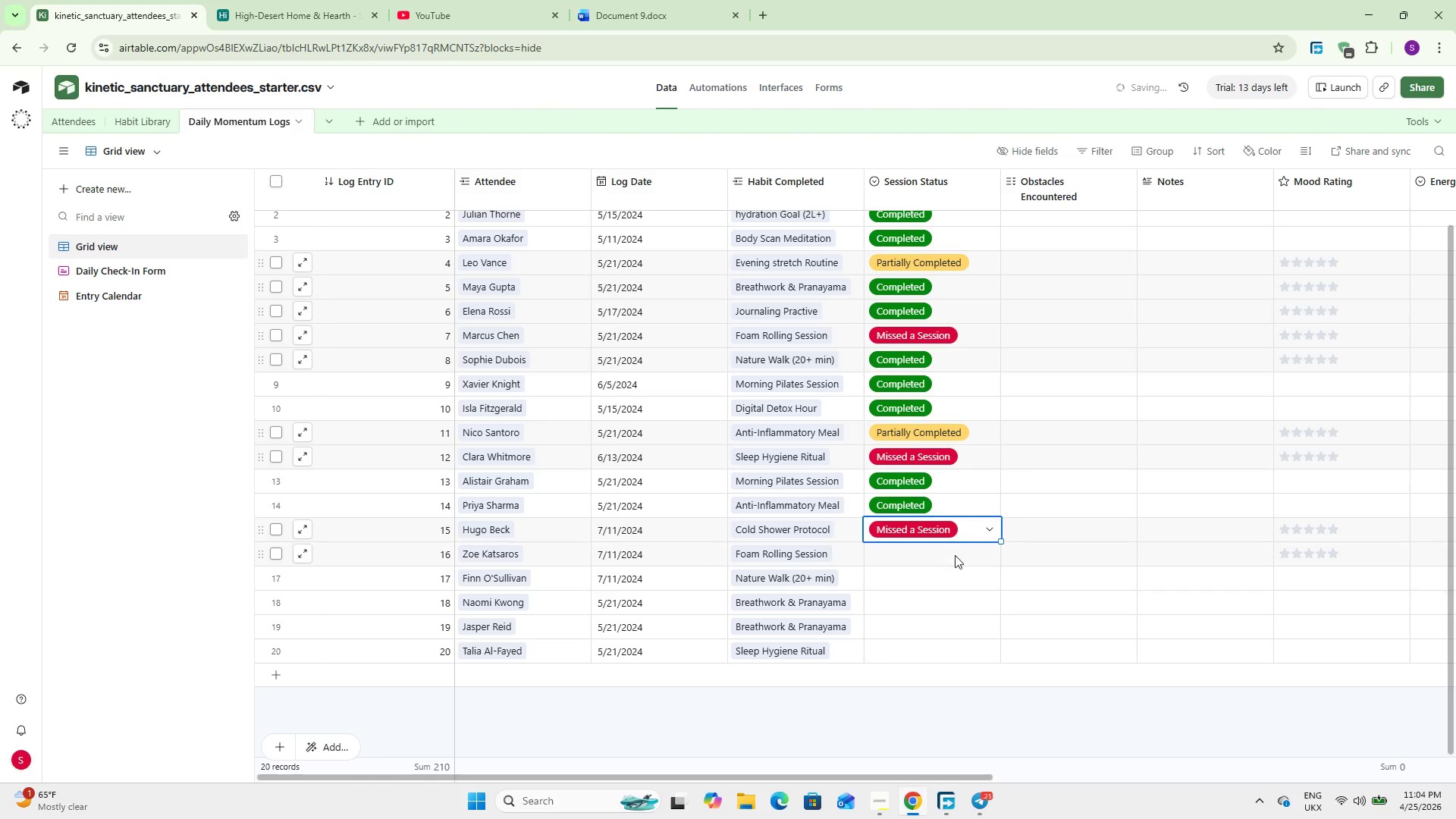 
double_click([955, 555])
 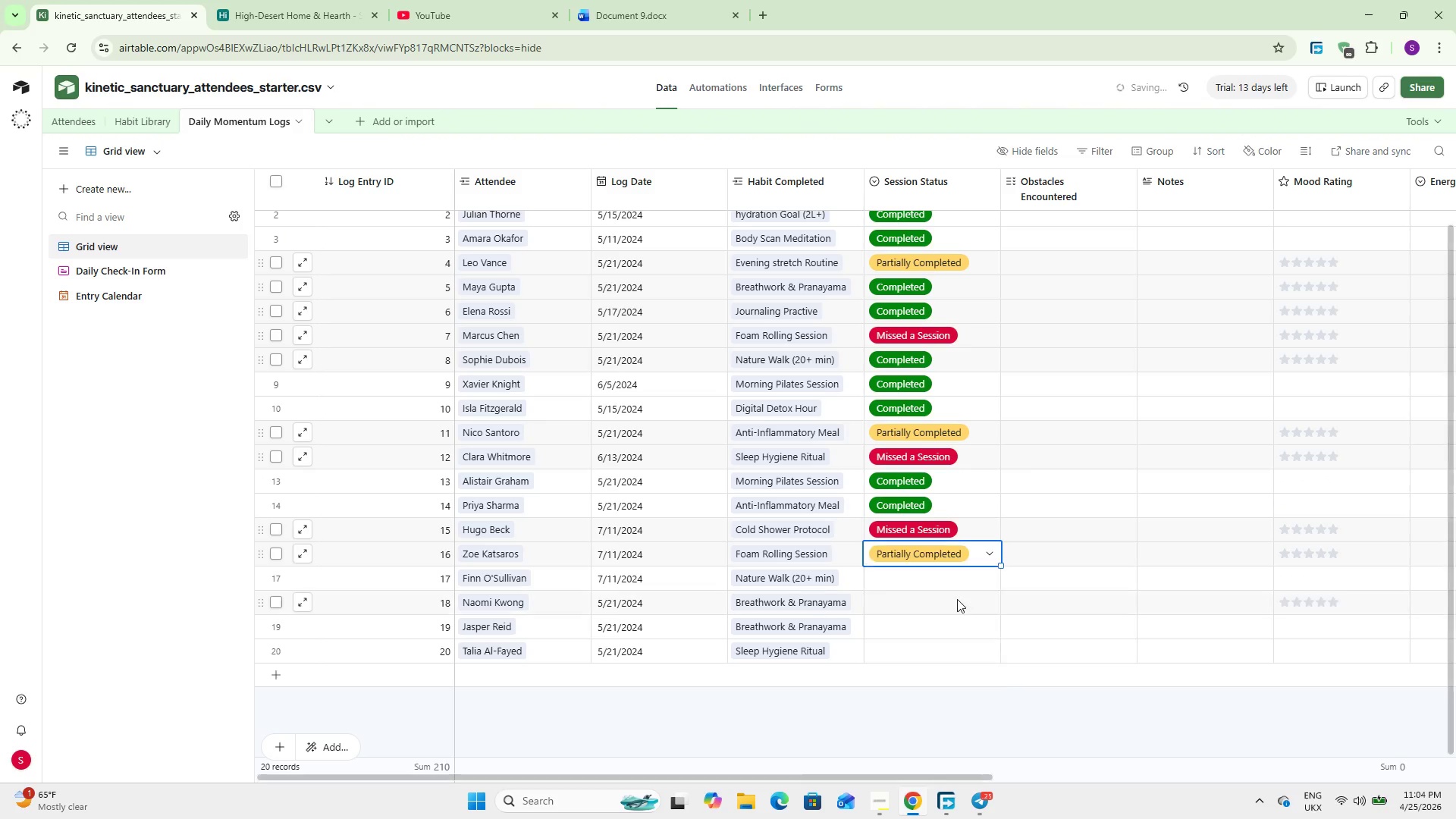 
double_click([959, 582])
 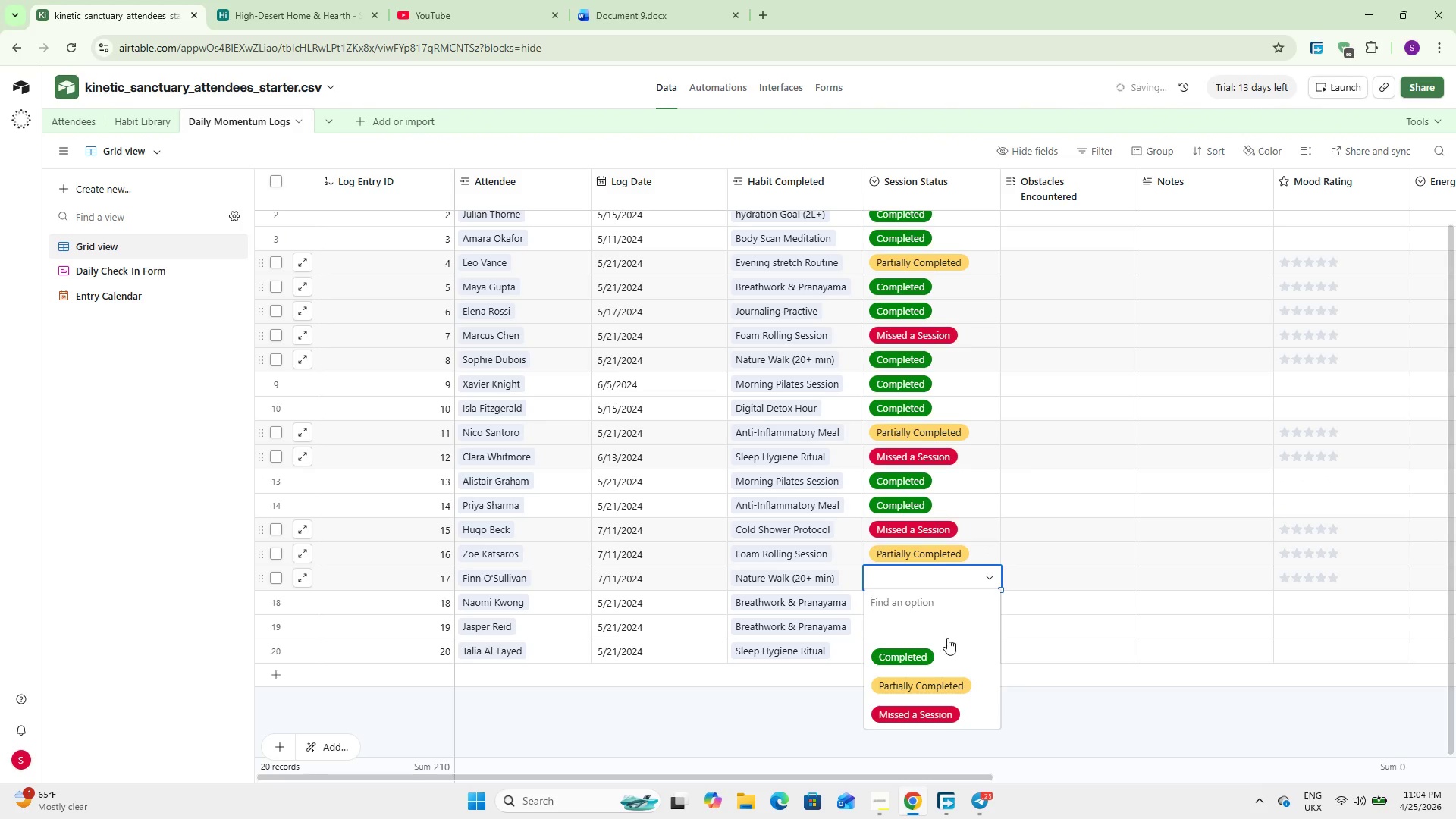 
left_click([945, 642])
 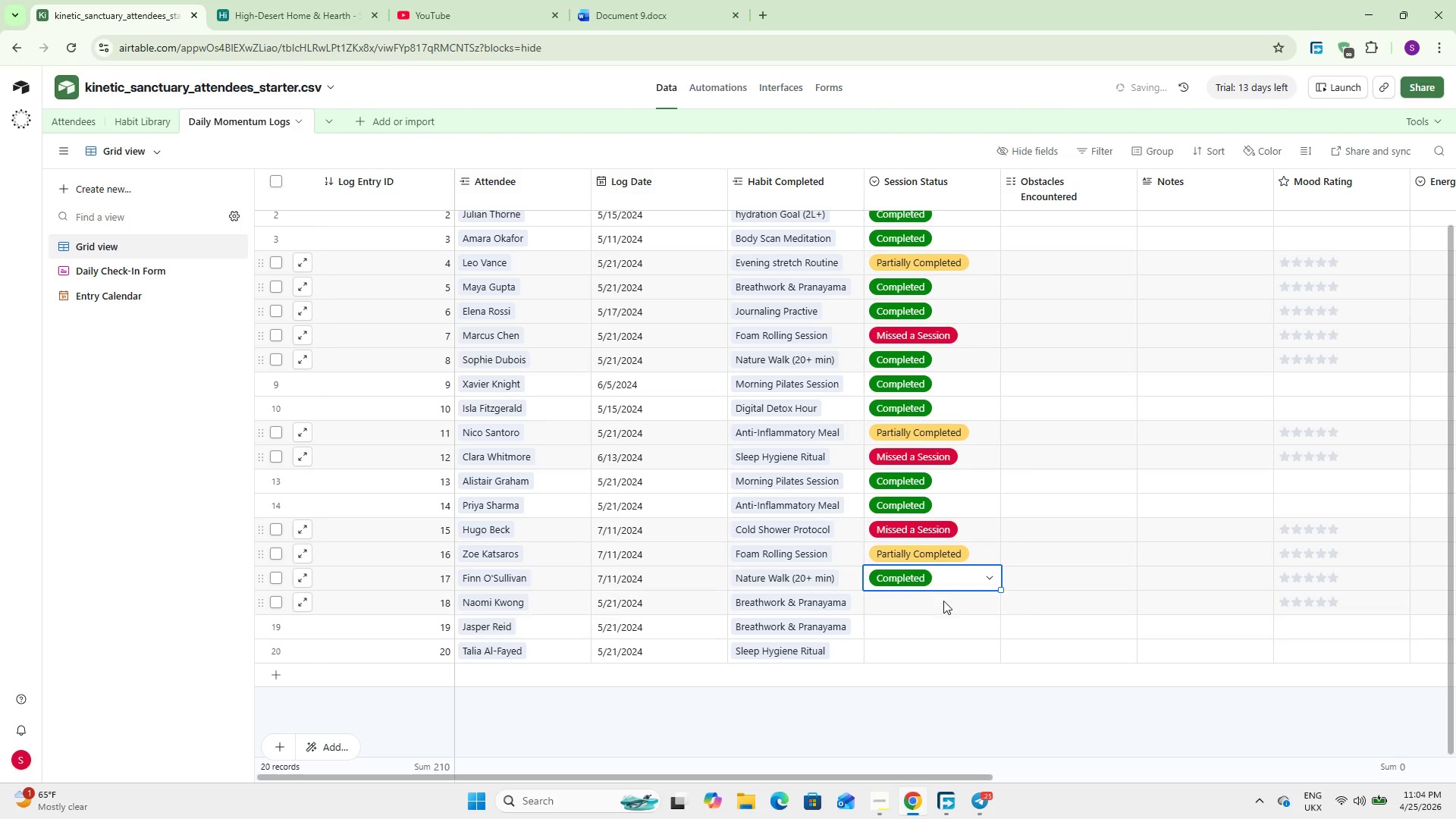 
double_click([943, 600])
 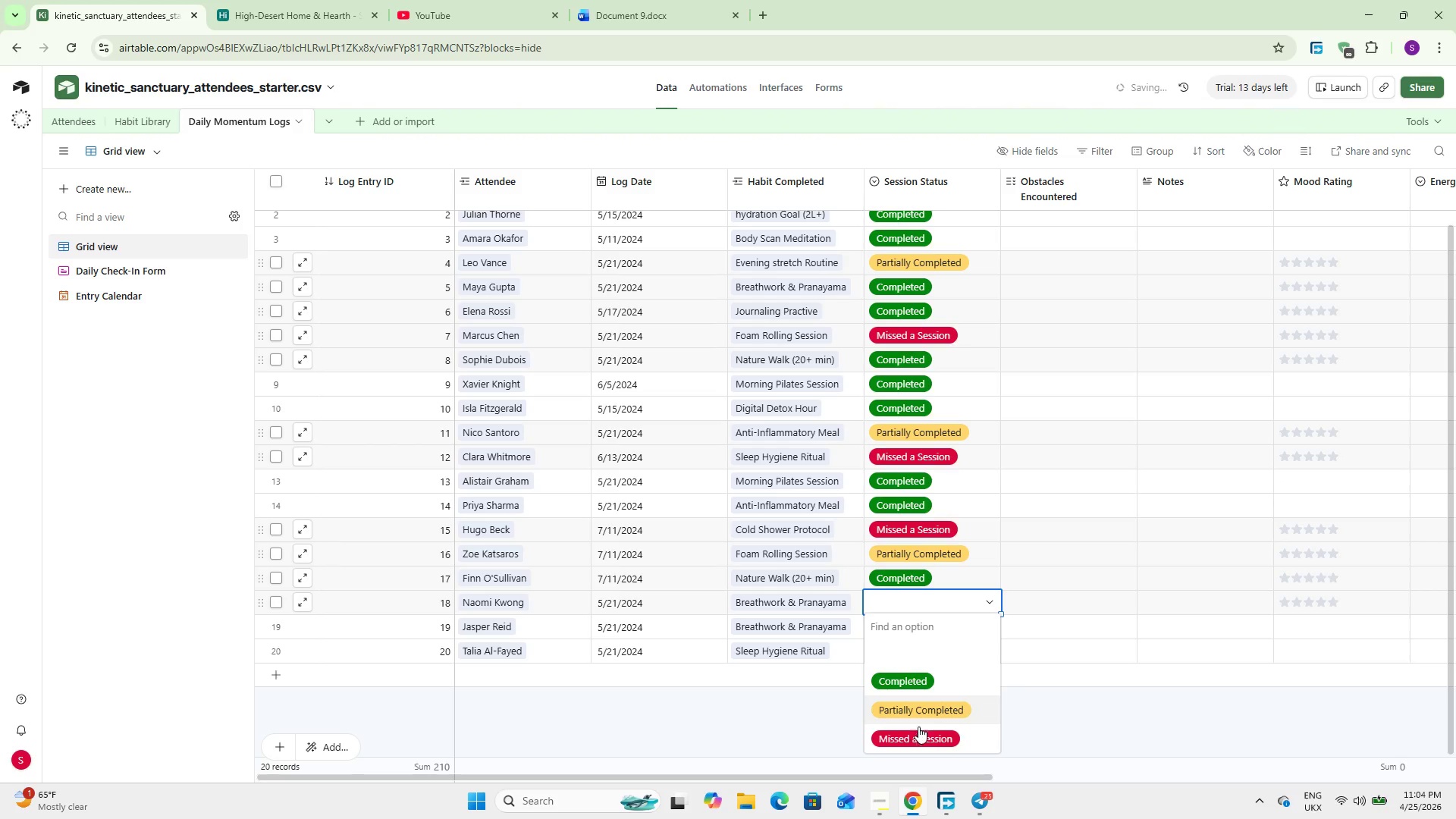 
left_click([918, 730])
 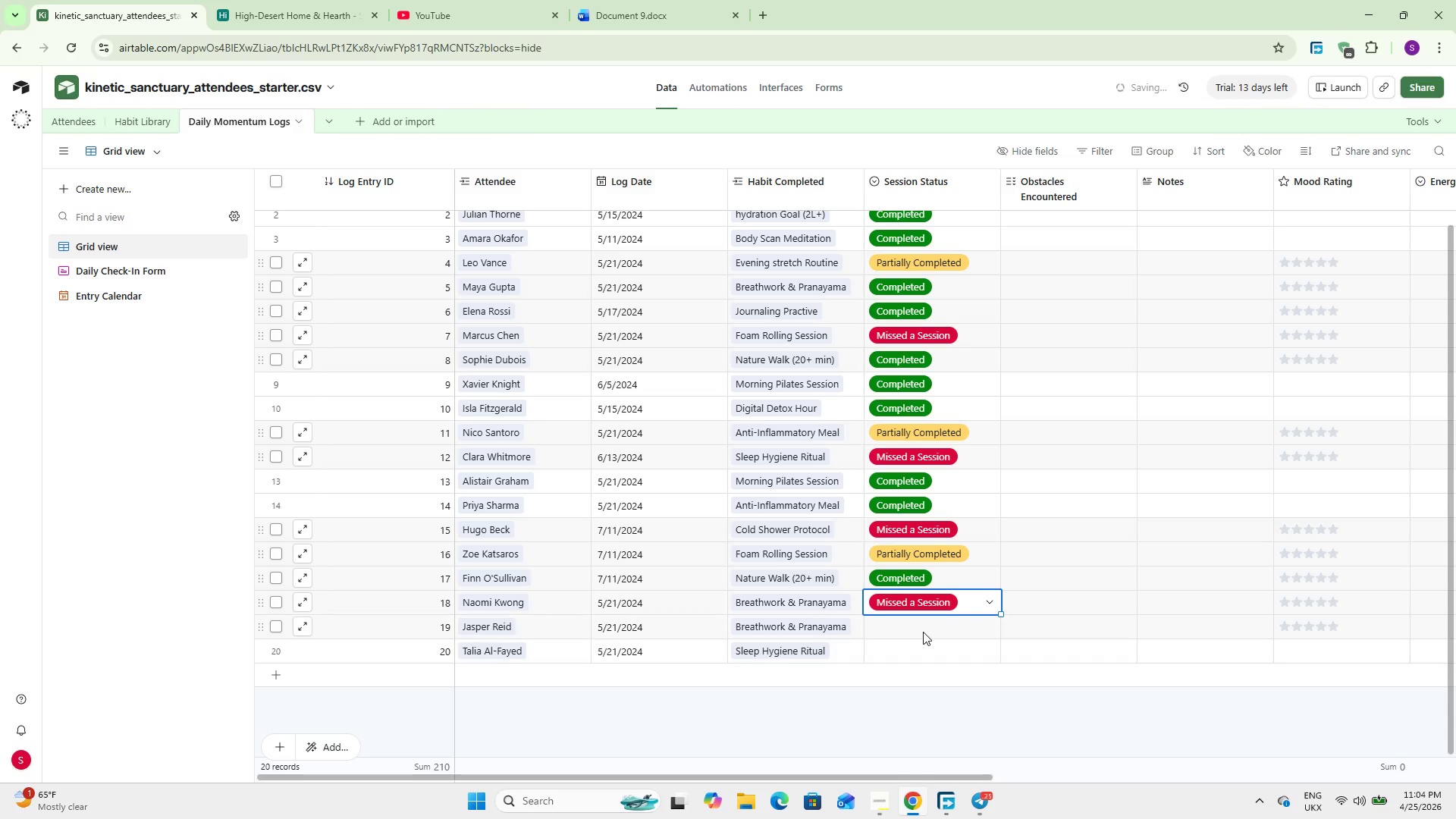 
double_click([923, 632])
 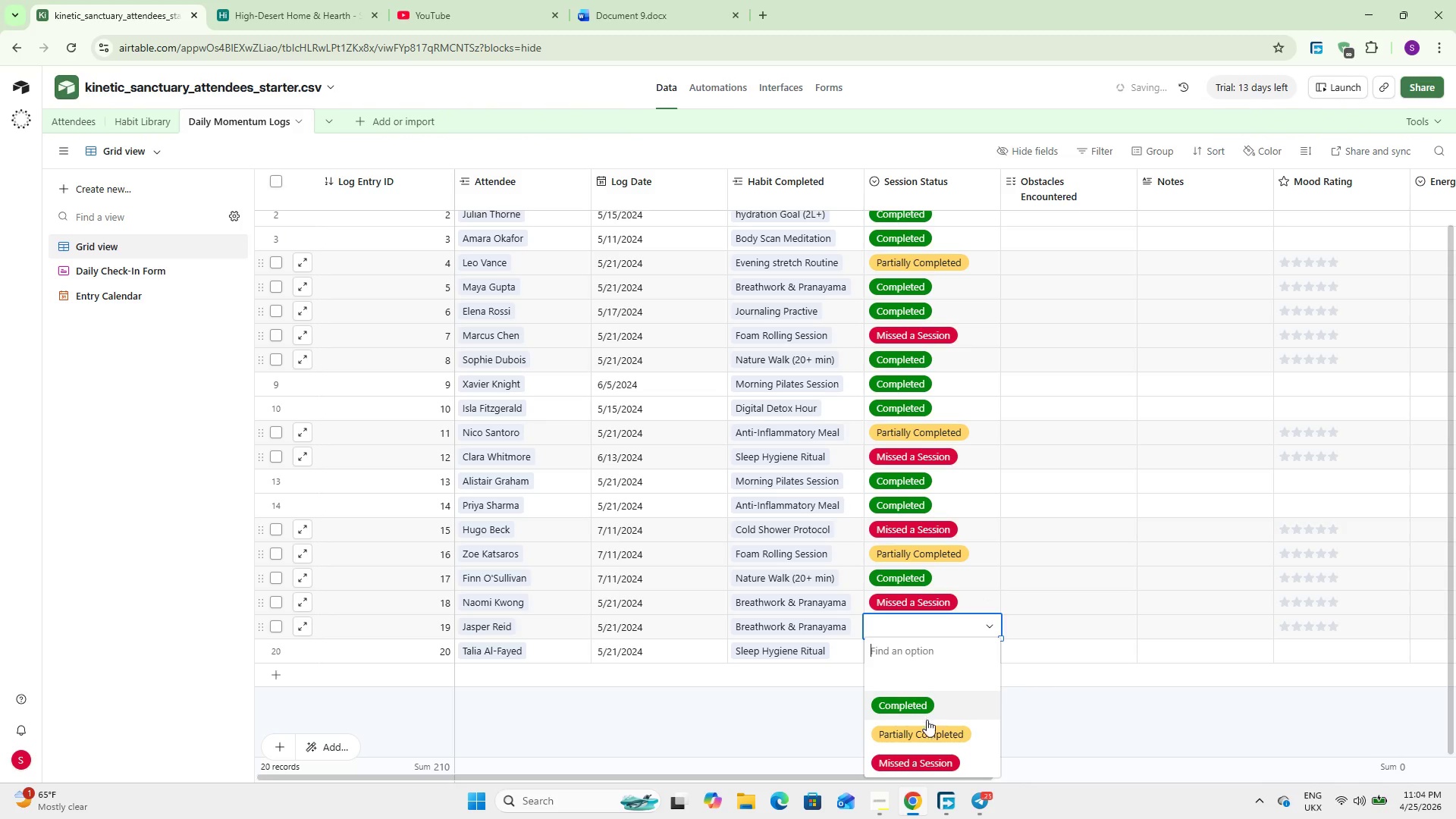 
left_click([927, 723])
 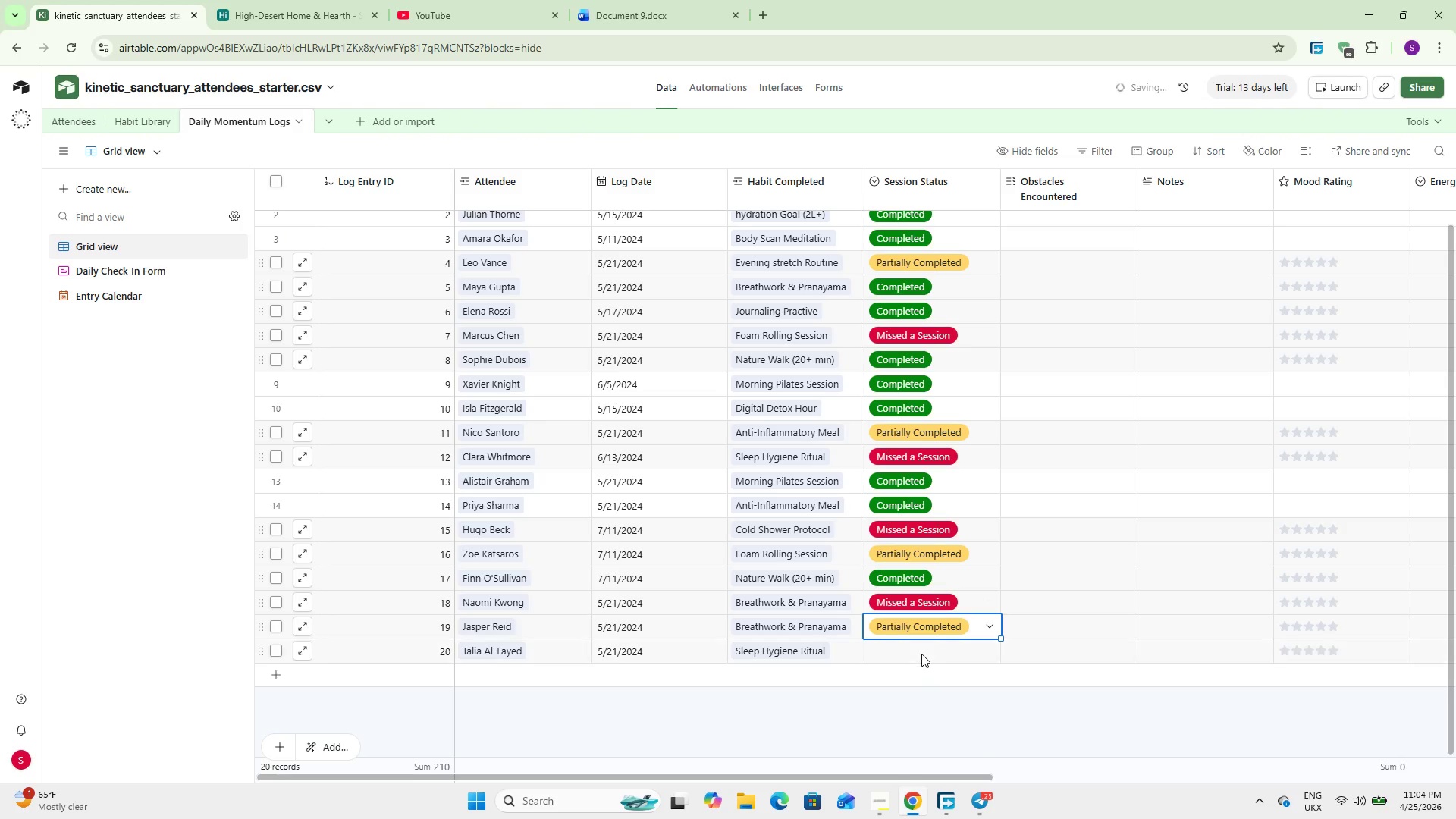 
double_click([921, 654])
 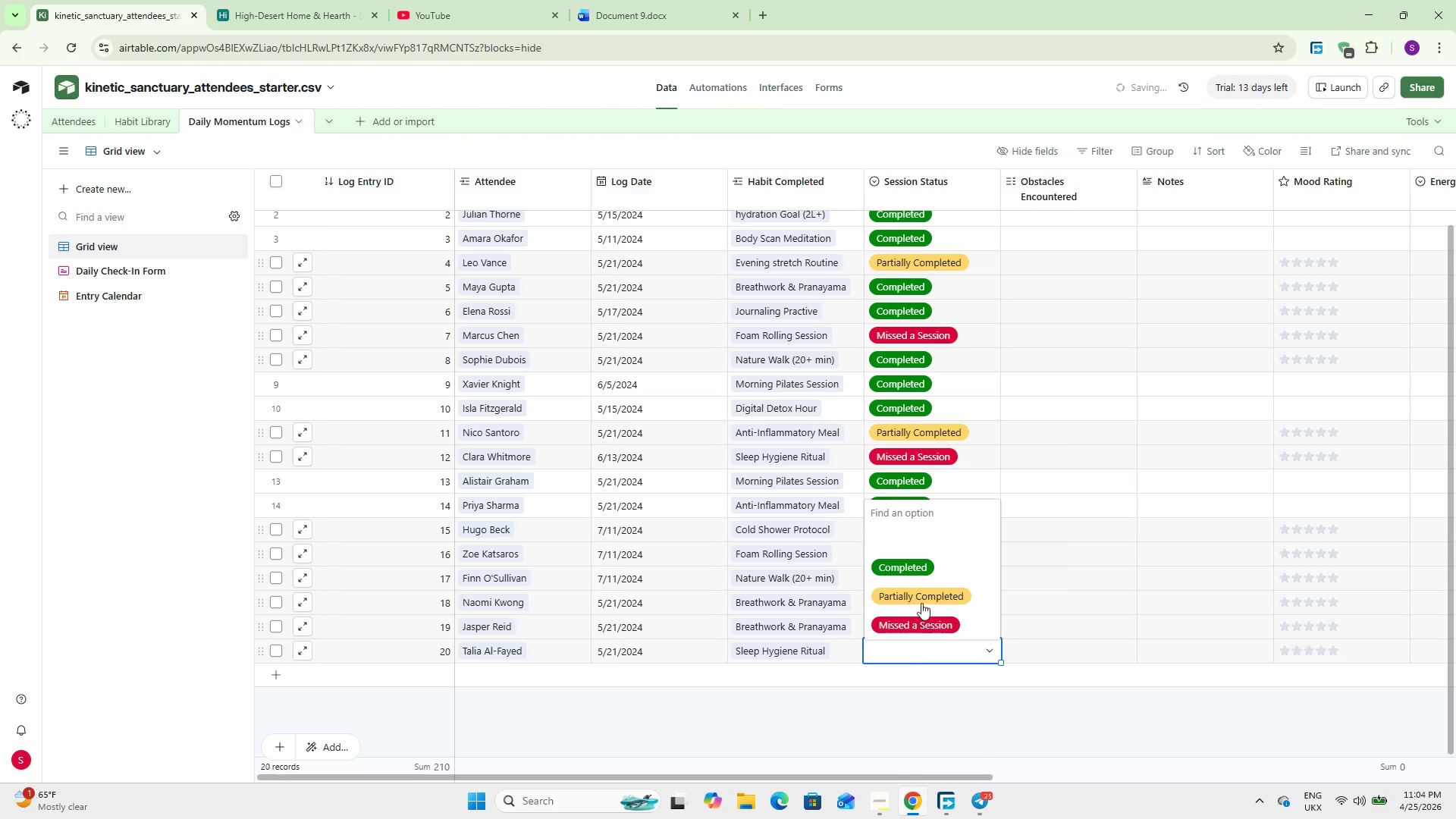 
left_click([925, 571])
 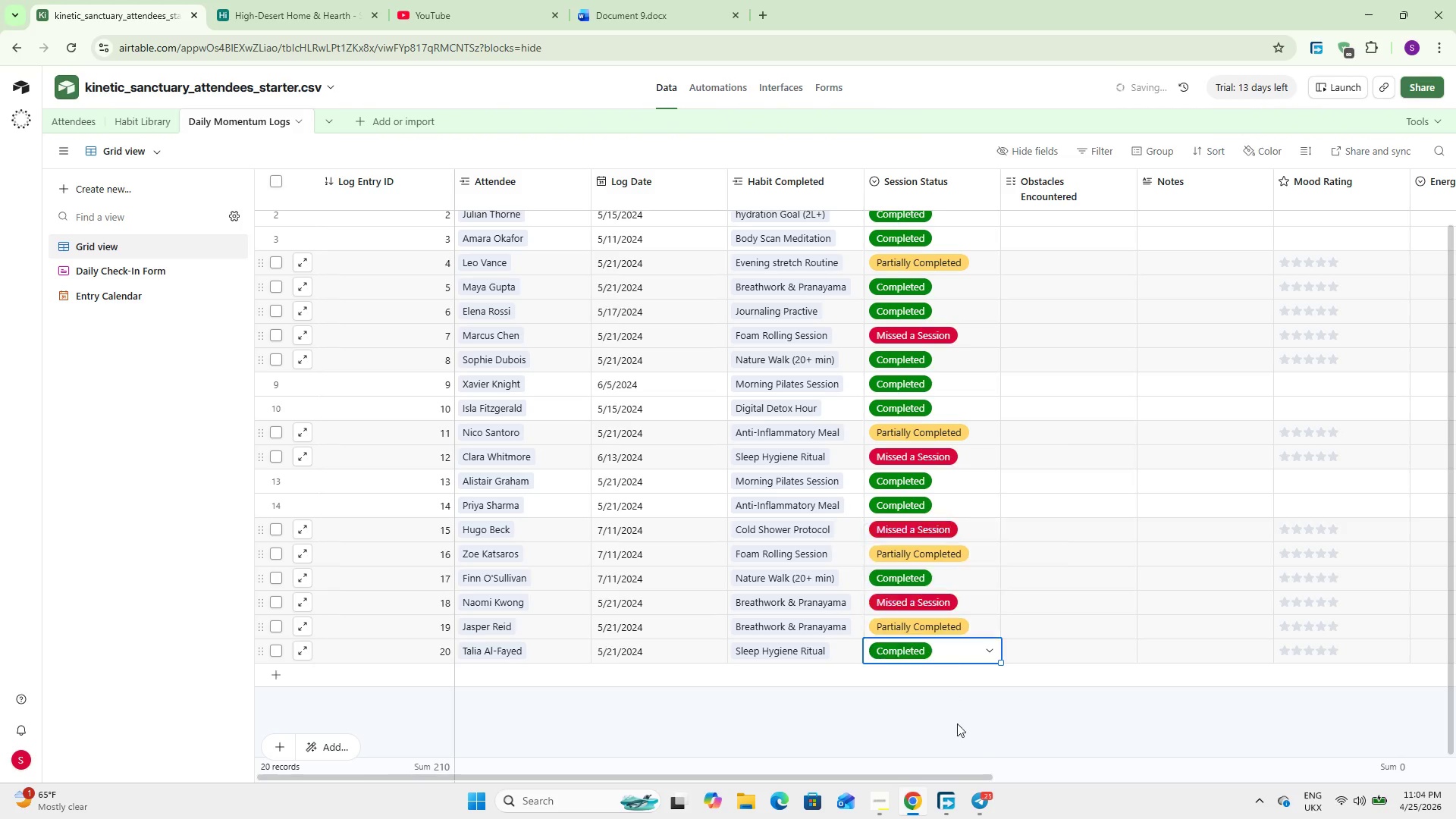 
left_click([959, 733])
 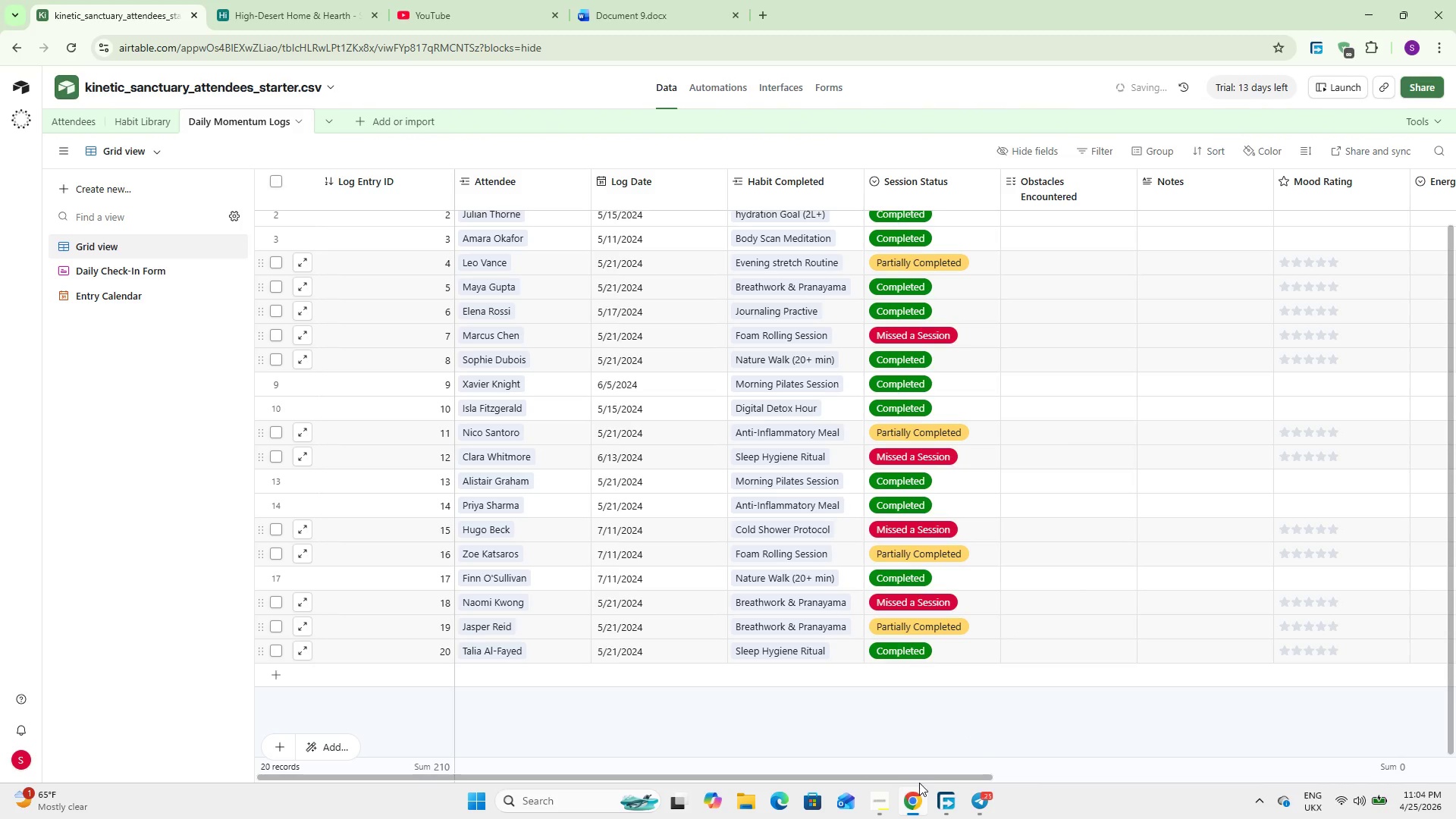 
left_click_drag(start_coordinate=[918, 777], to_coordinate=[1031, 775])
 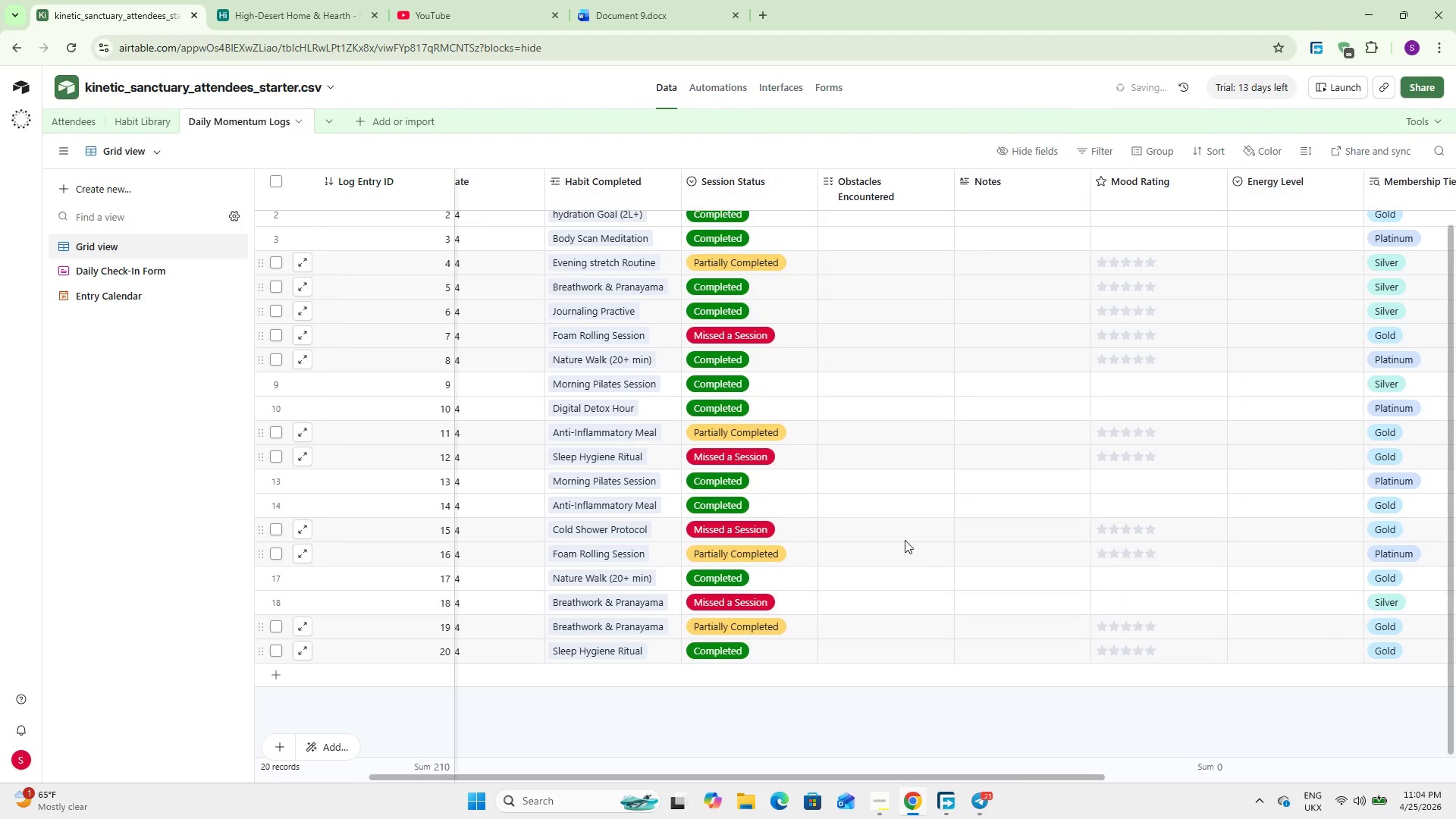 
scroll: coordinate [902, 535], scroll_direction: up, amount: 12.0
 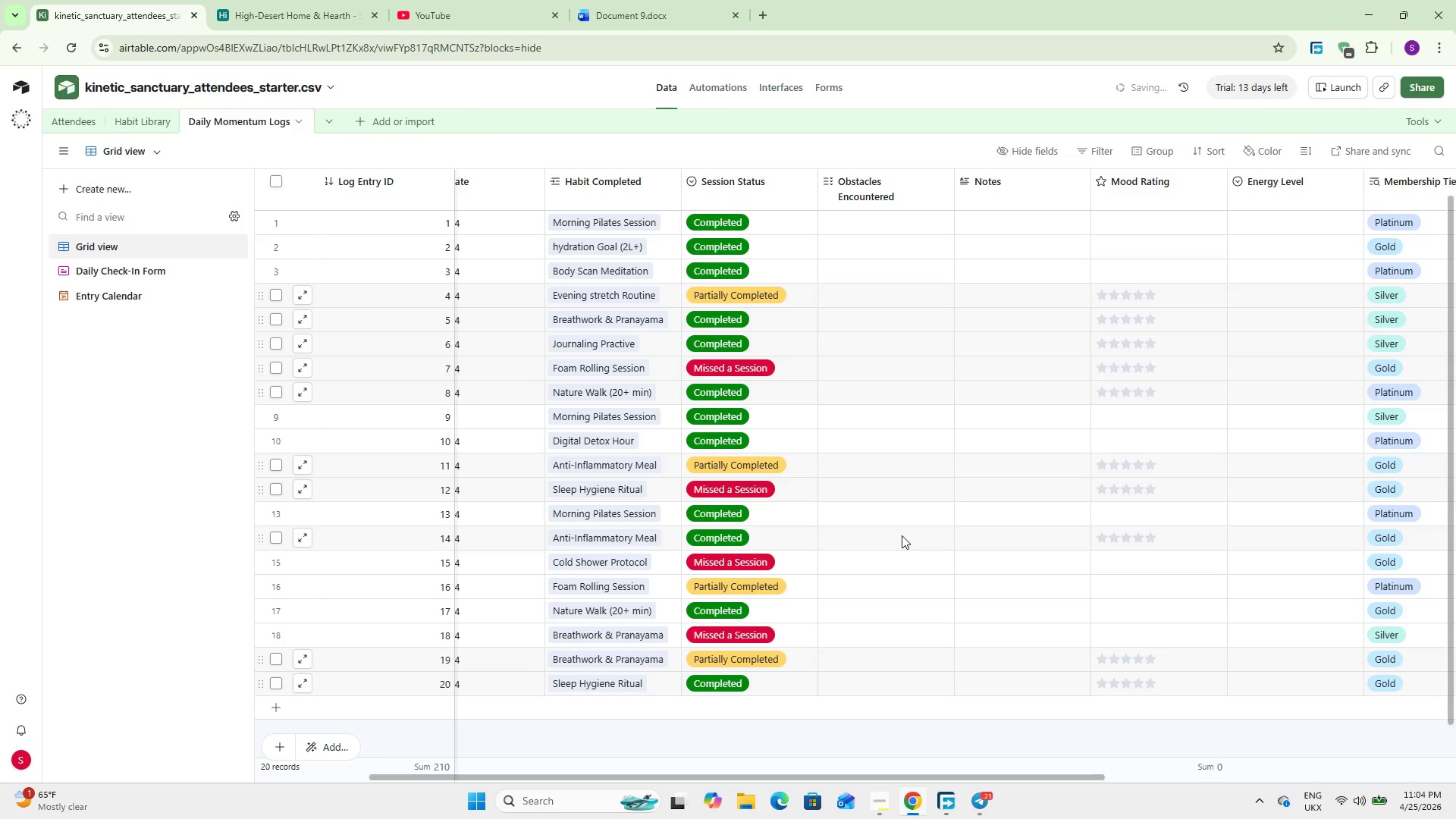 
wait(7.7)
 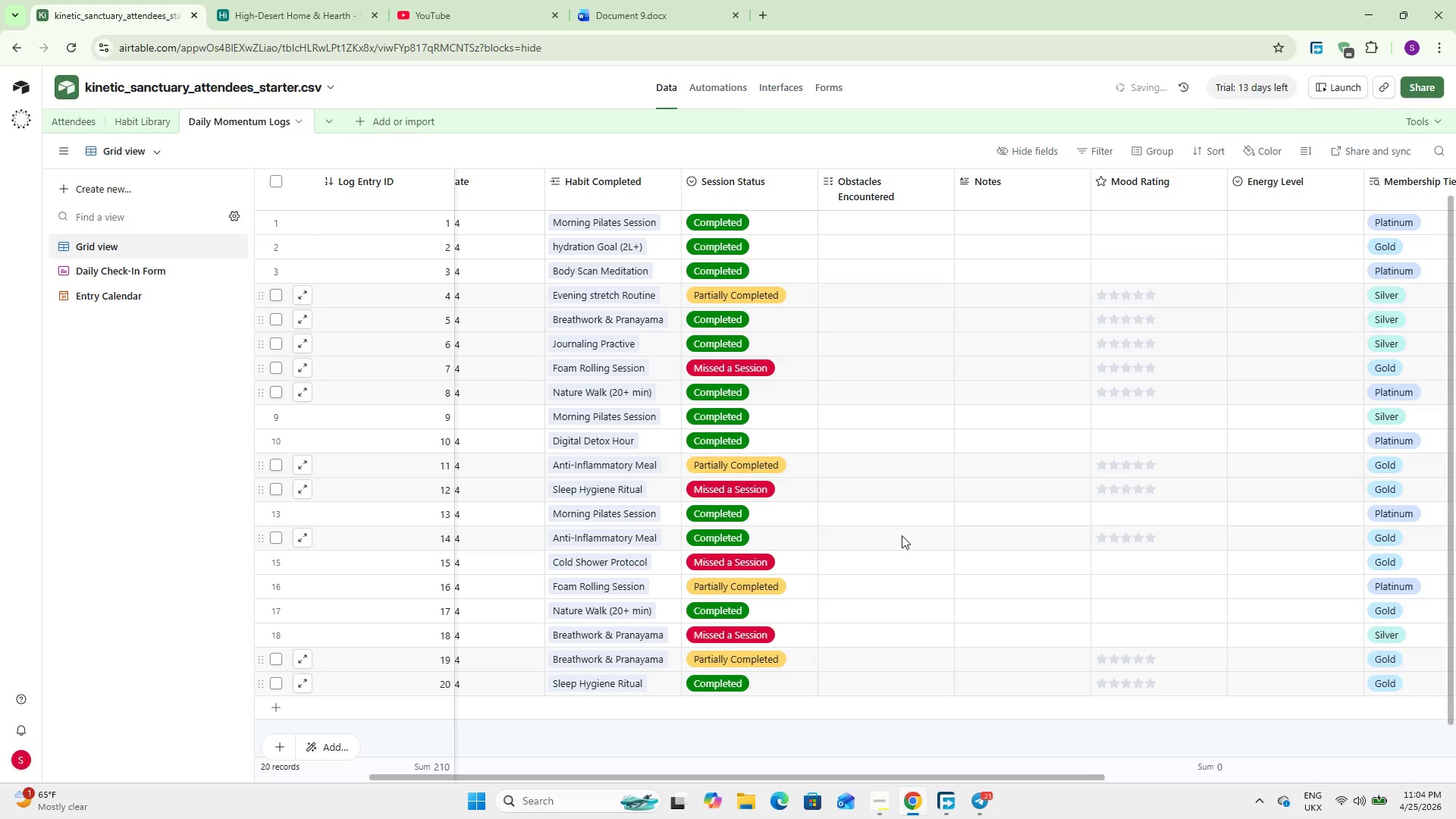 
double_click([855, 367])
 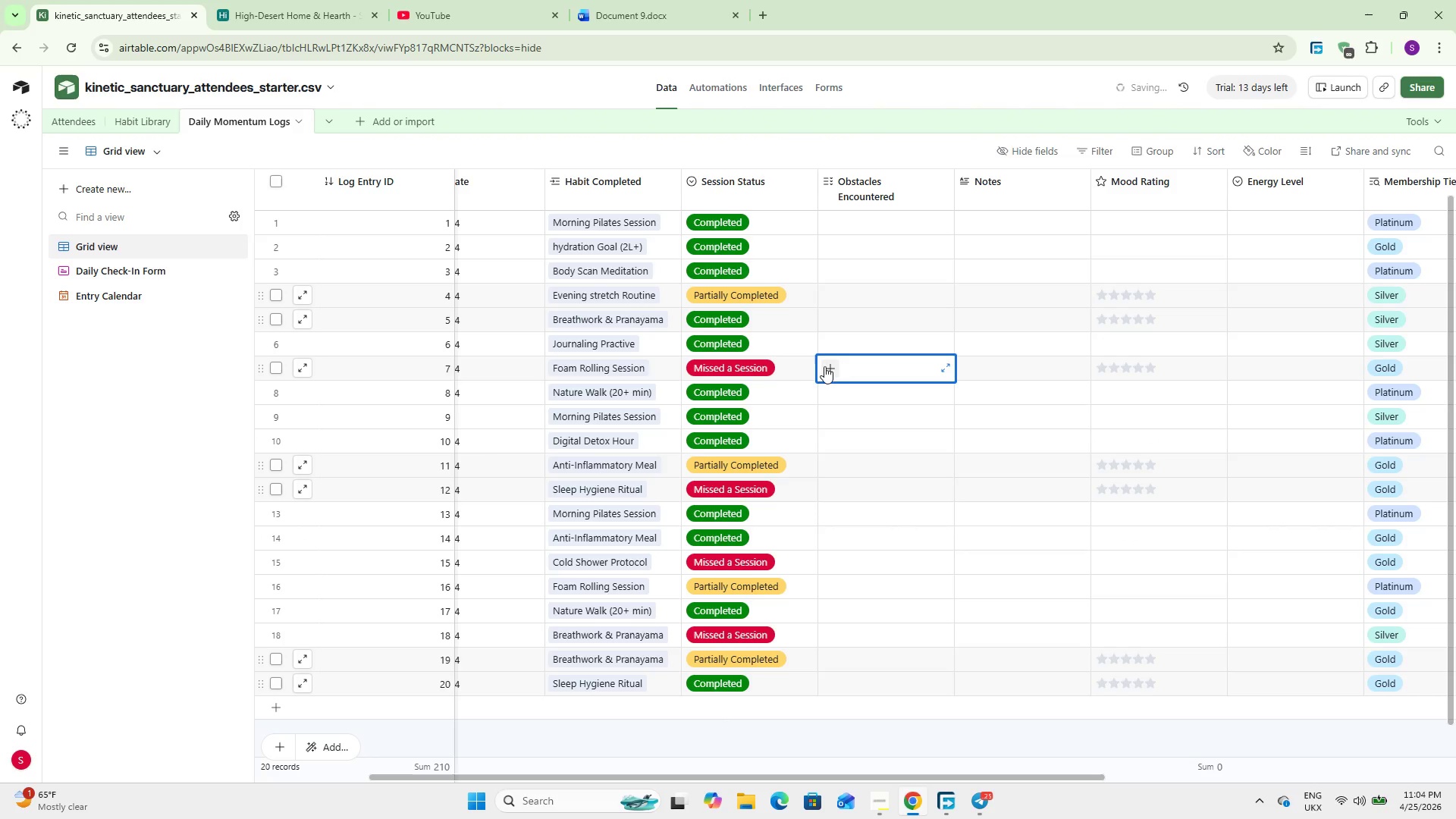 
left_click([827, 370])
 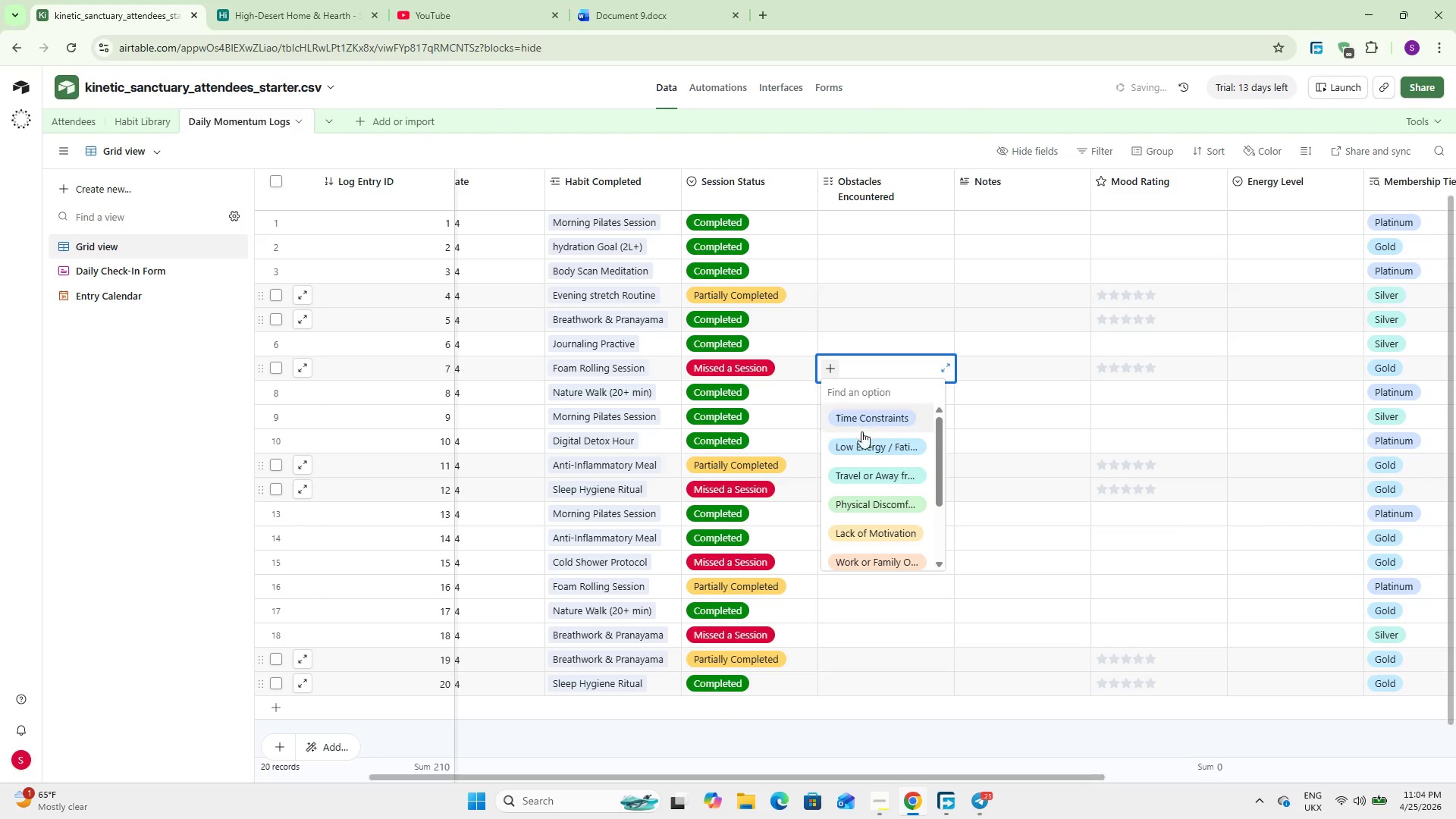 
left_click([867, 438])
 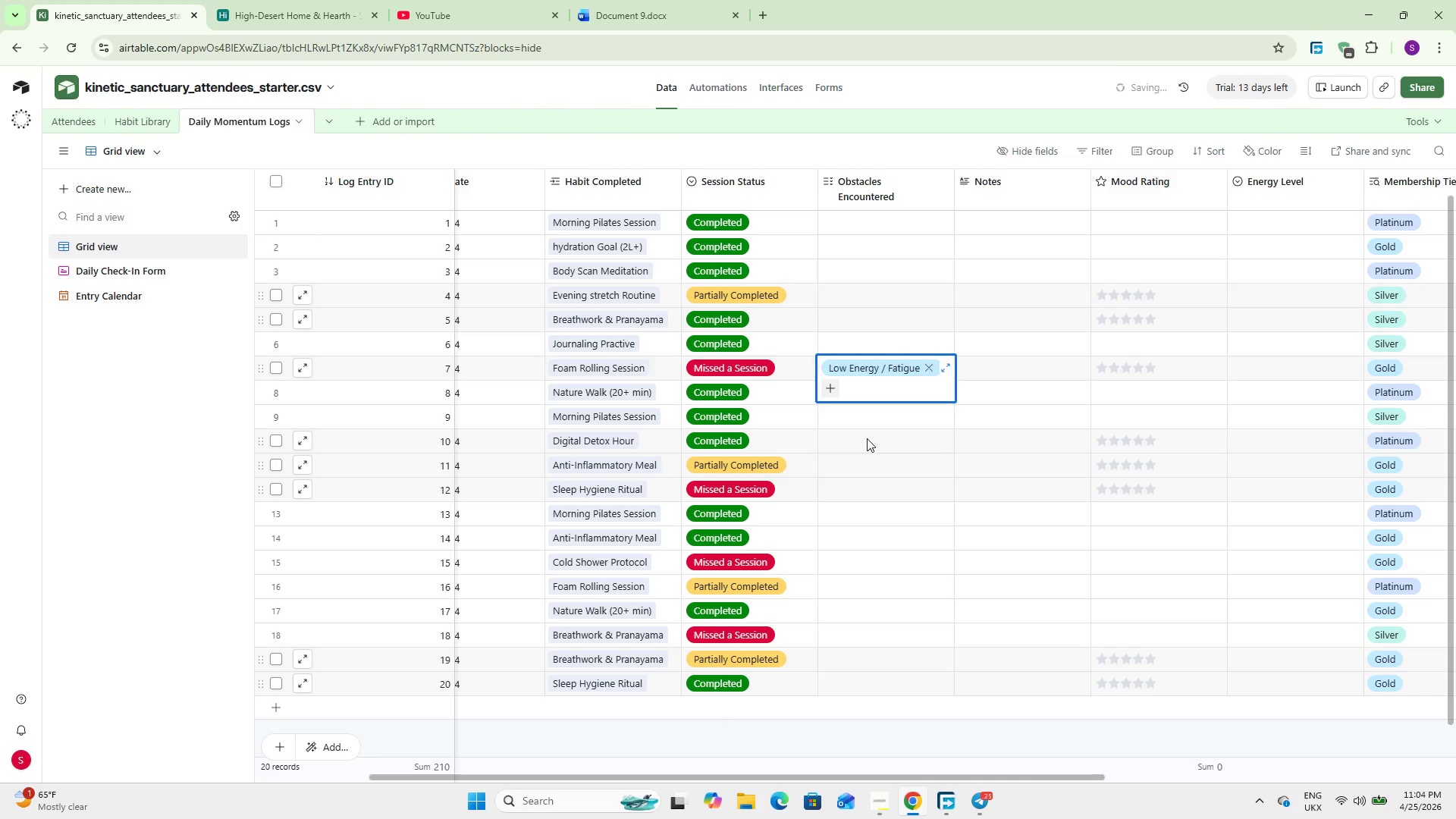 
left_click([833, 391])
 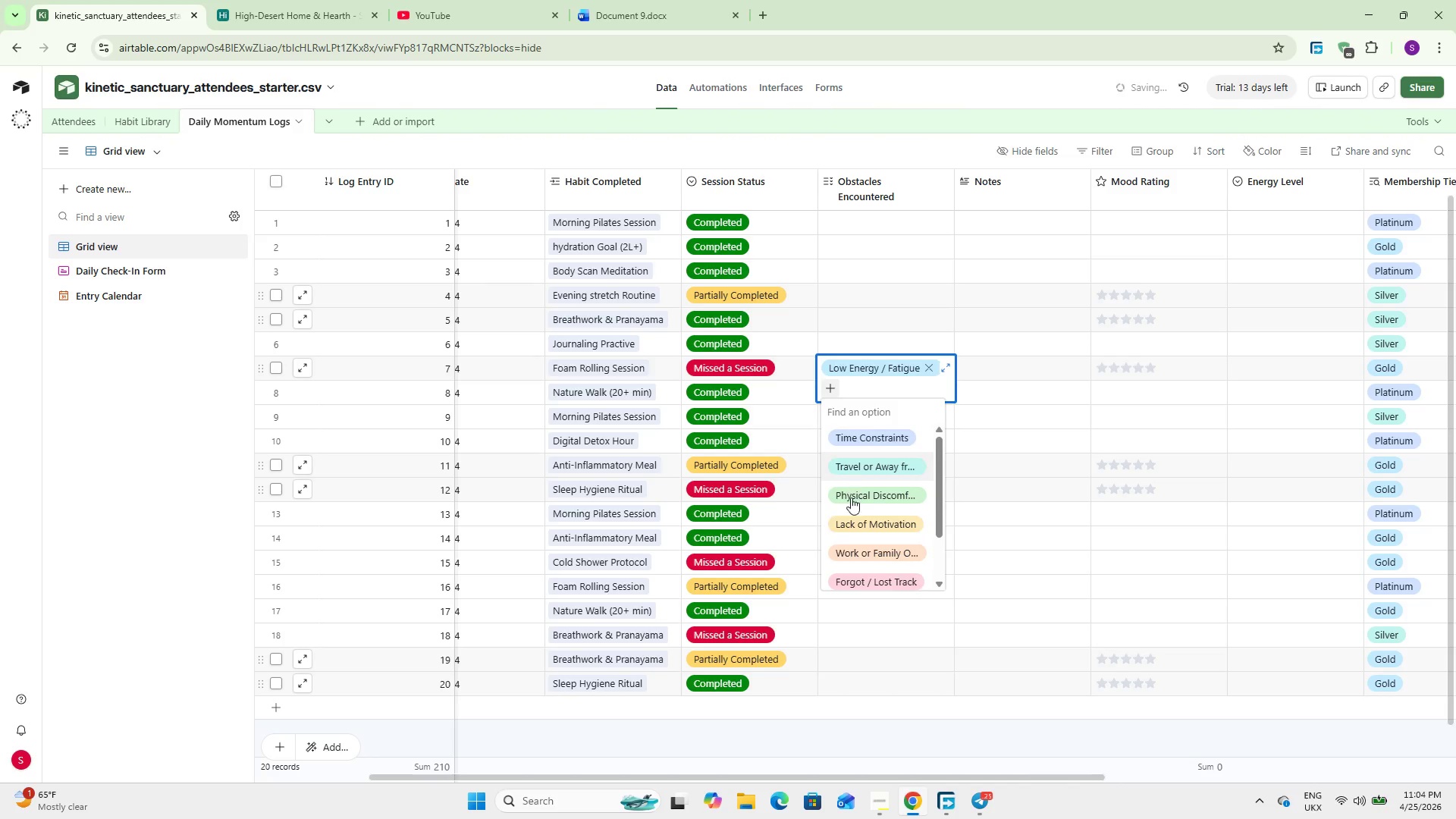 
left_click([846, 549])
 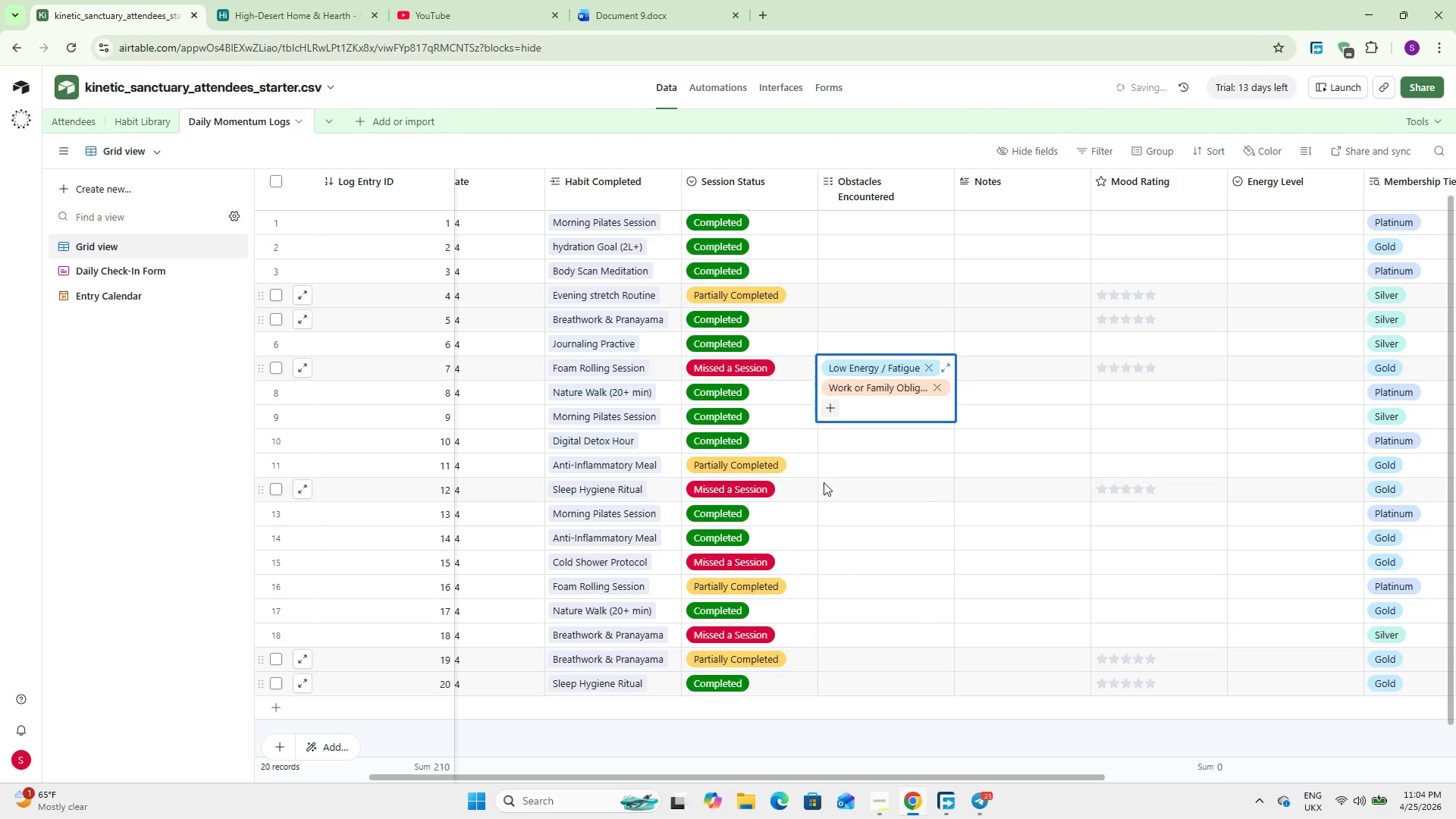 
left_click([828, 491])
 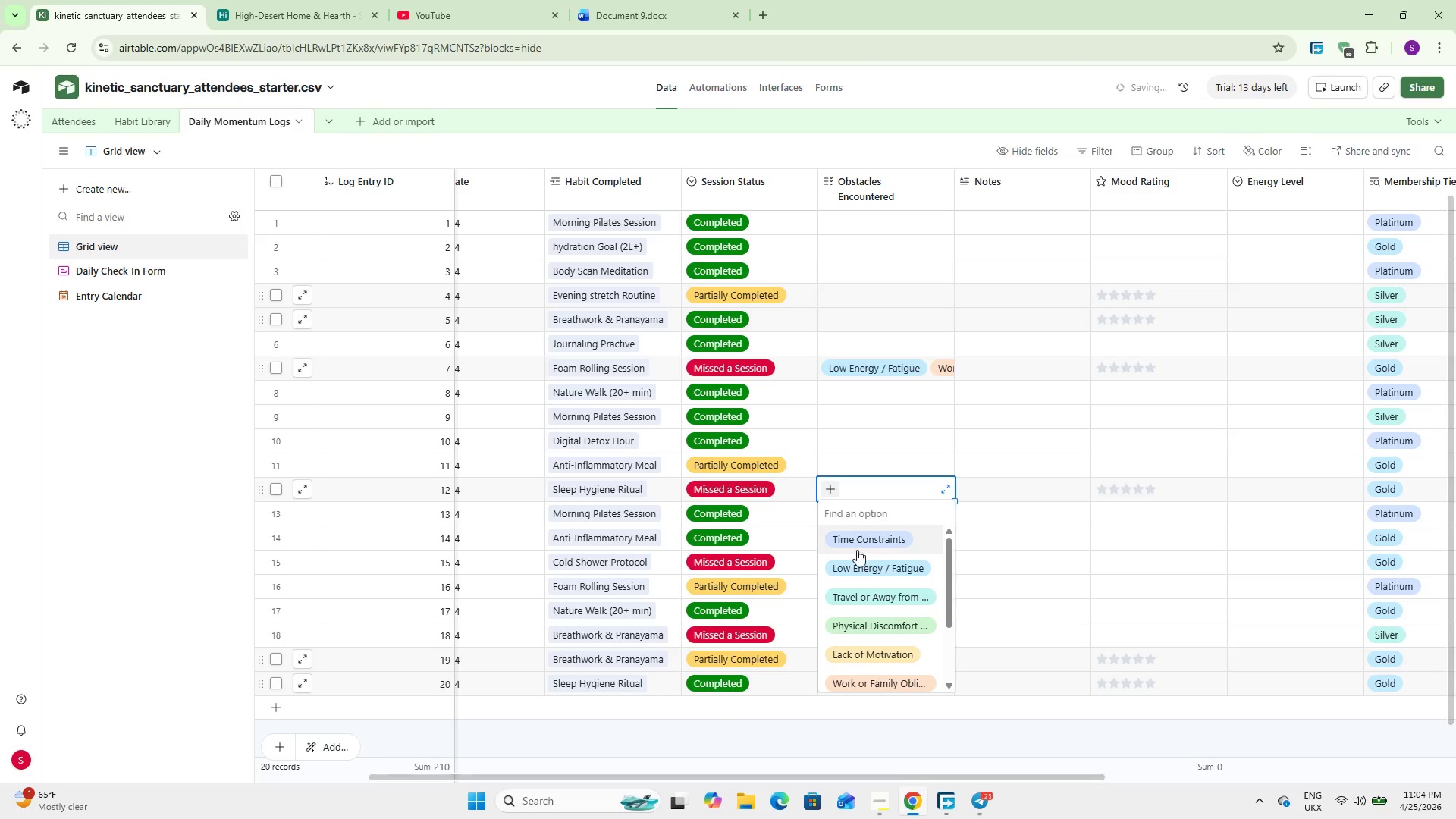 
left_click([857, 573])
 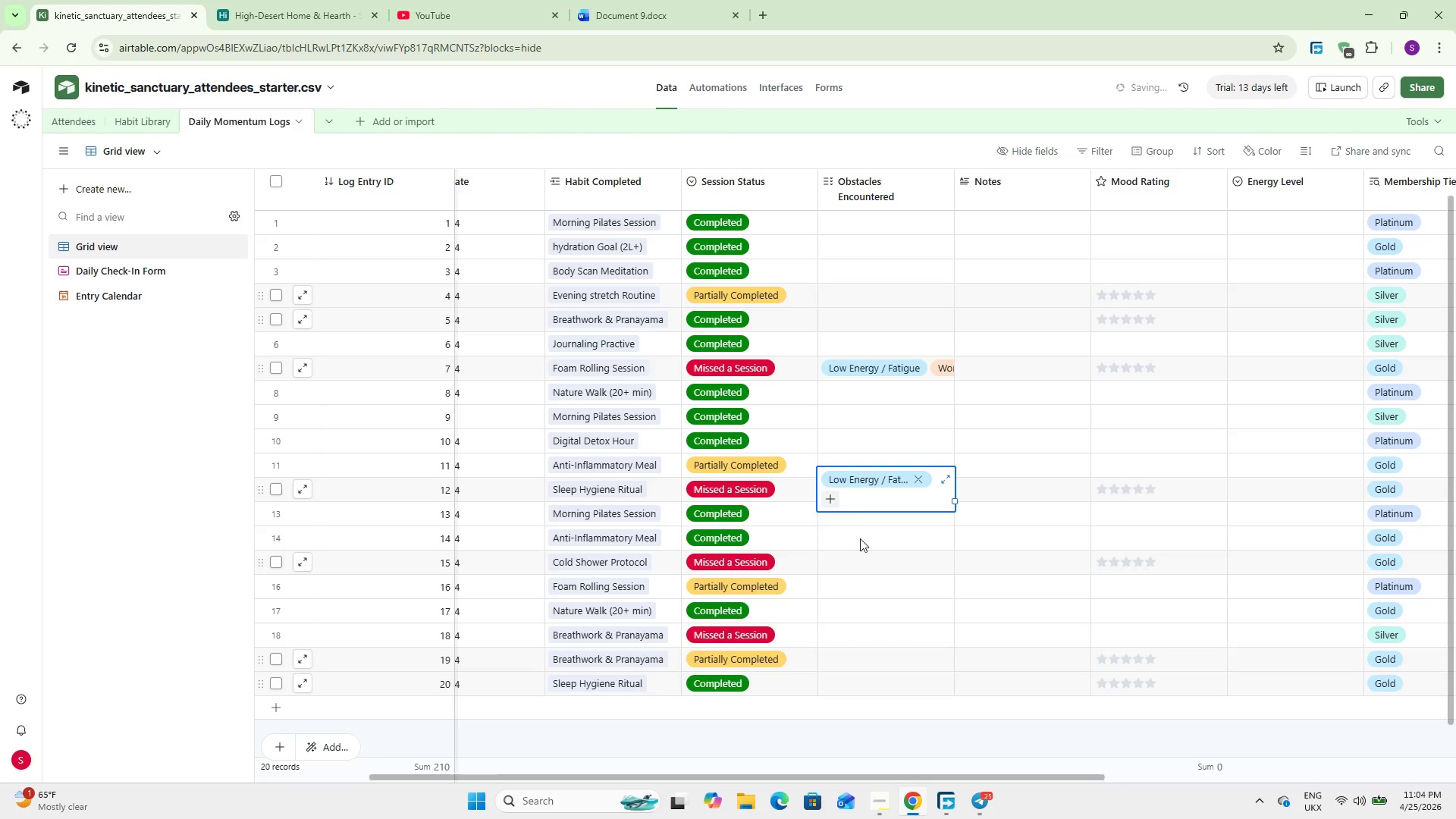 
left_click([825, 494])
 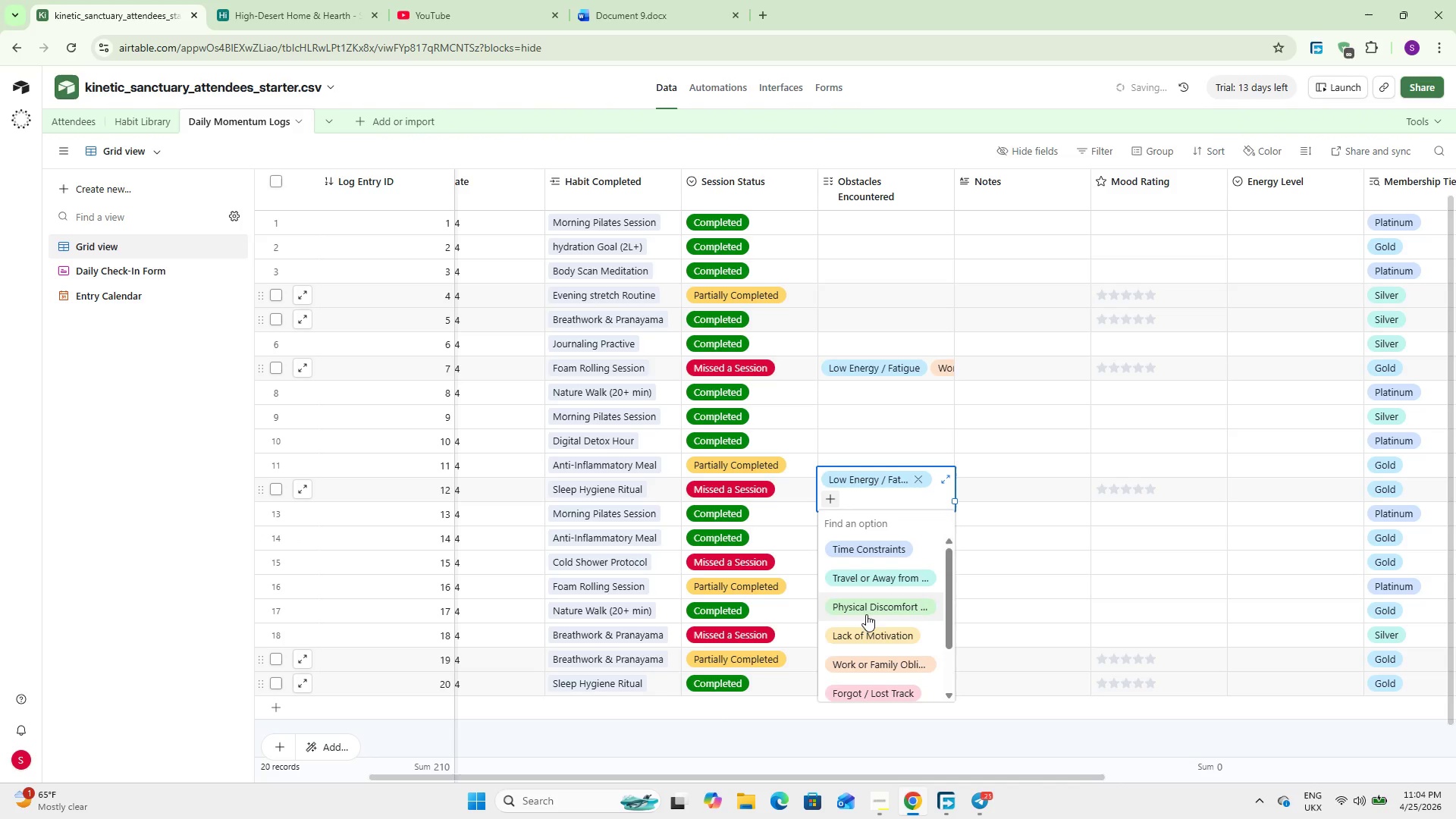 
left_click([869, 630])
 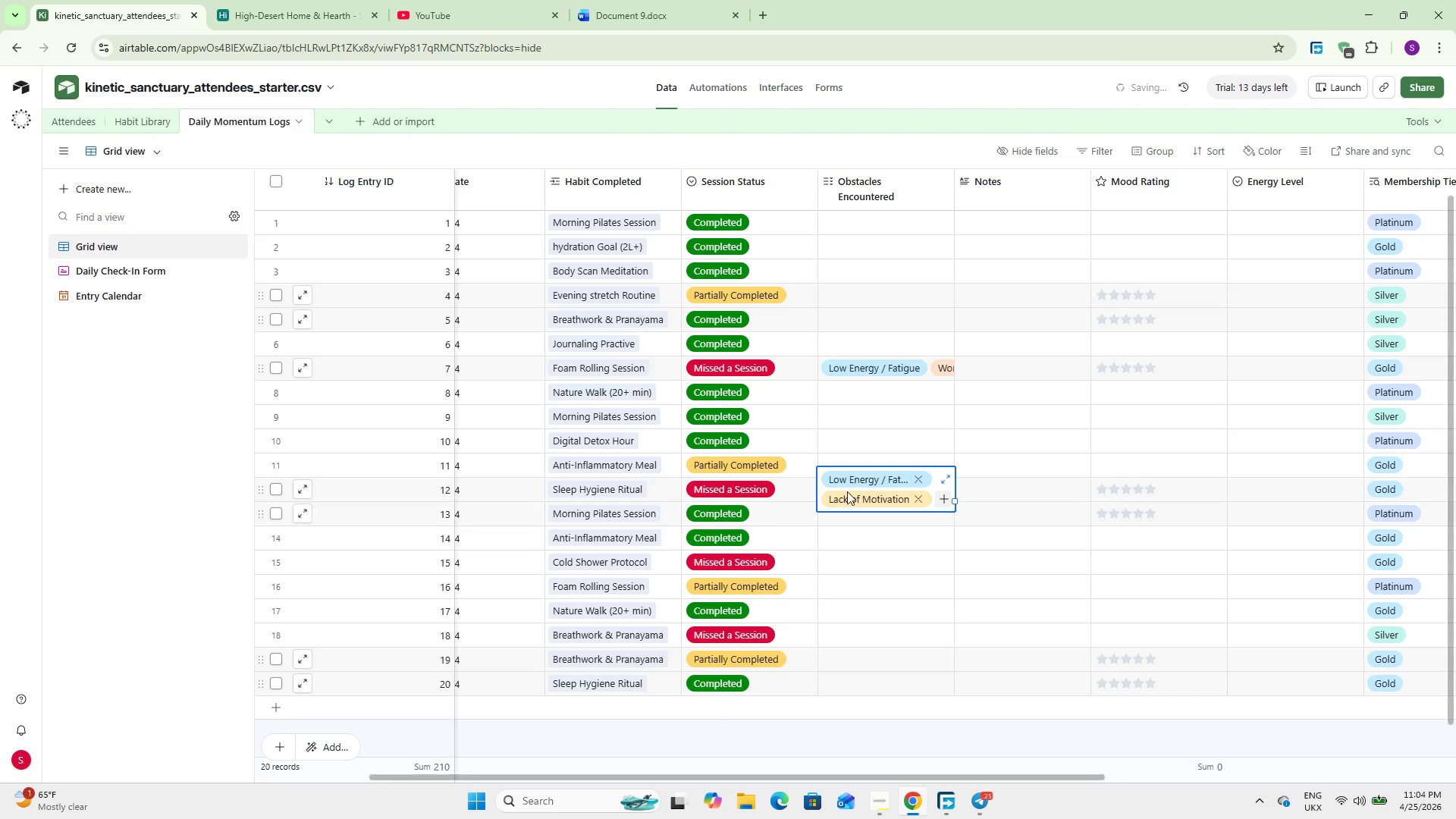 
scroll: coordinate [840, 475], scroll_direction: down, amount: 1.0
 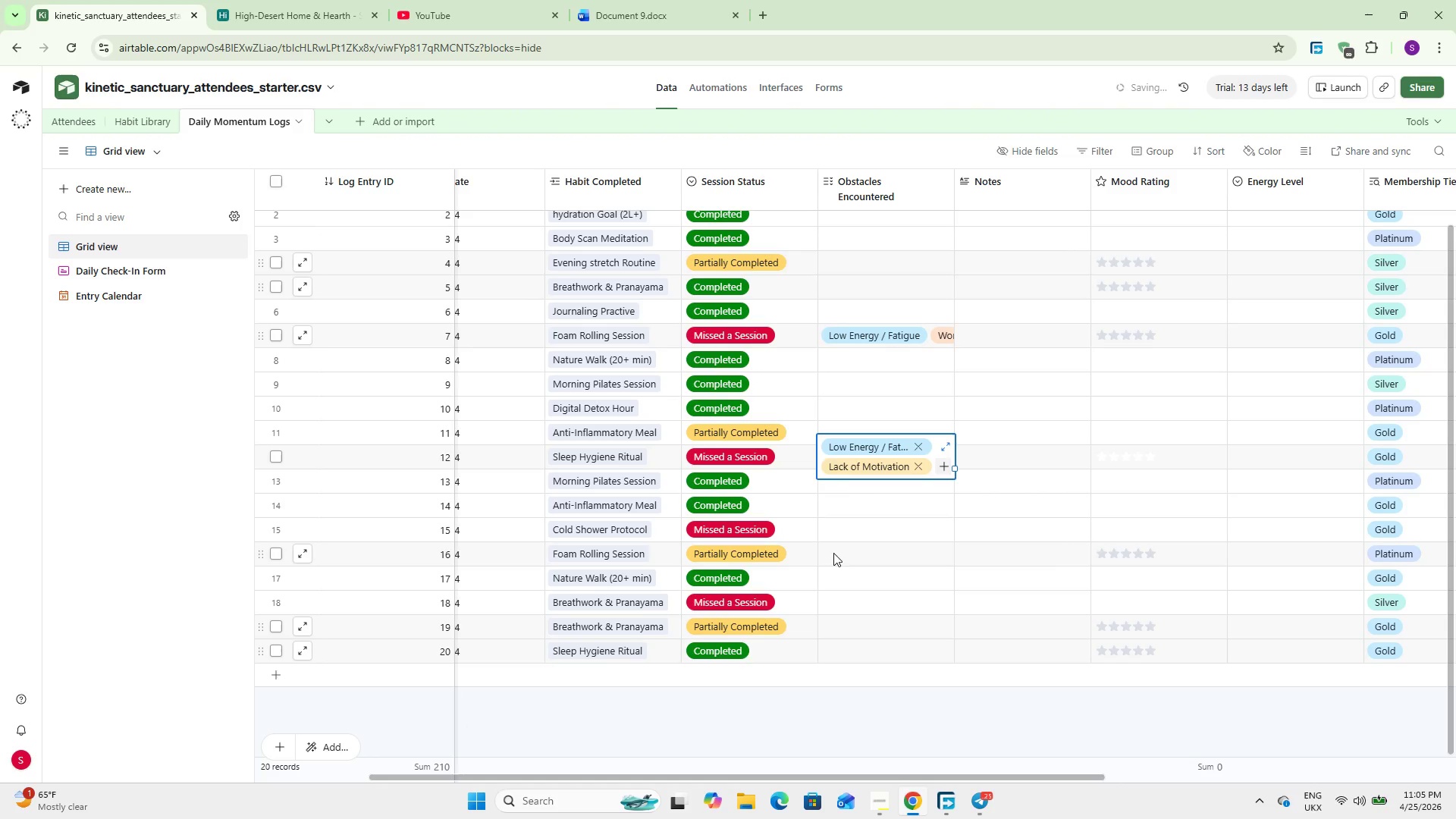 
double_click([836, 530])
 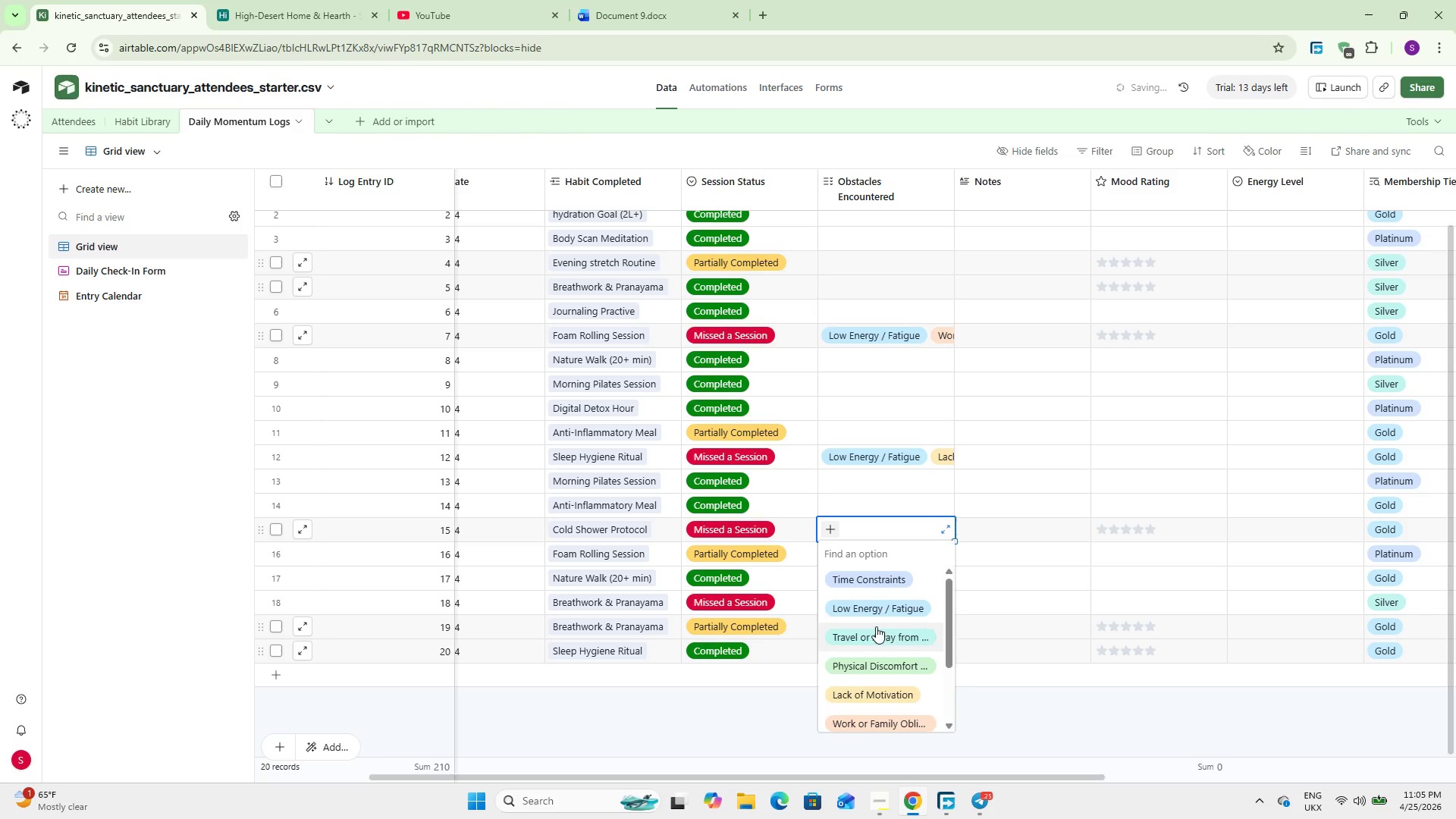 
left_click([877, 612])
 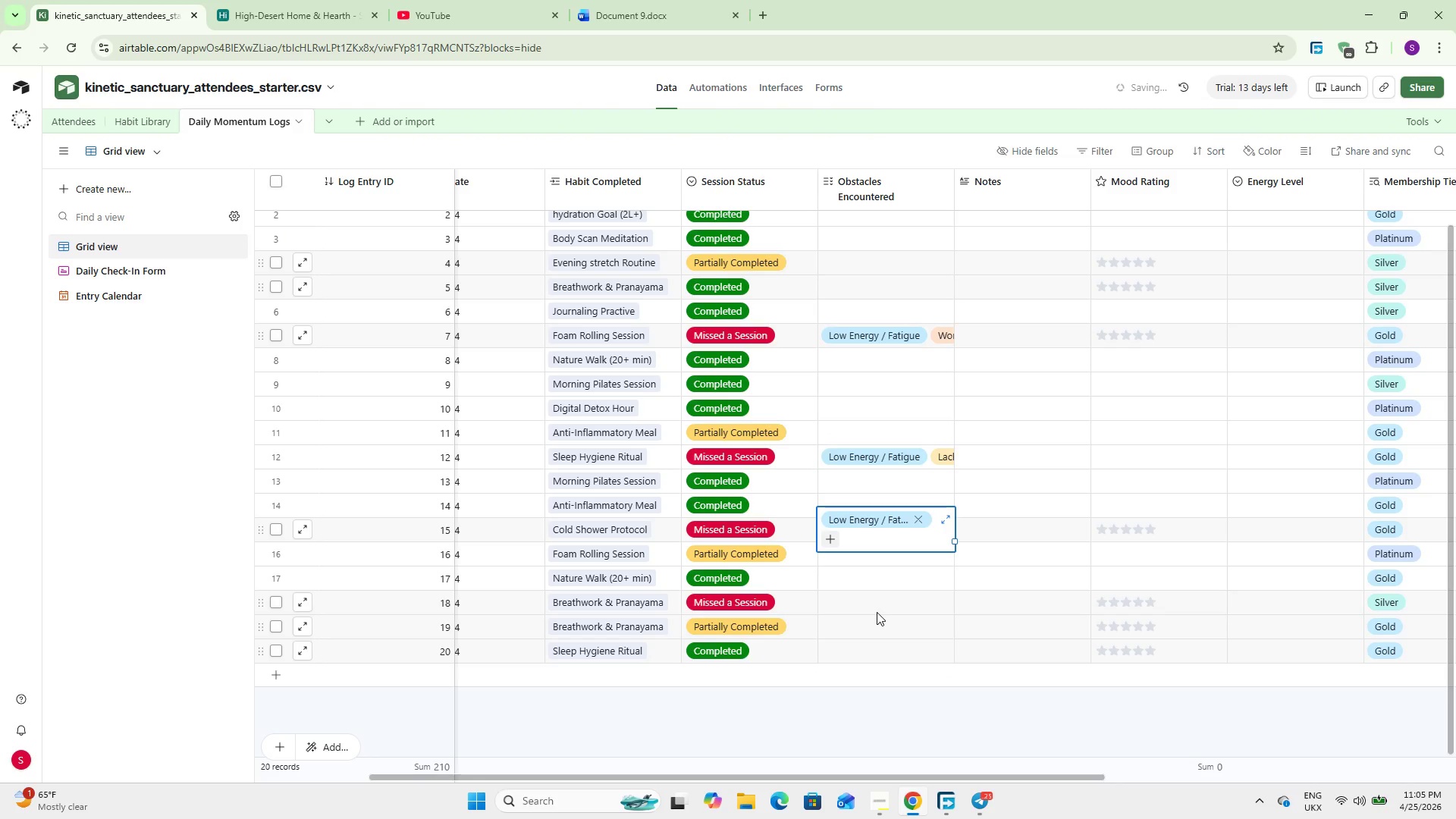 
left_click([832, 535])
 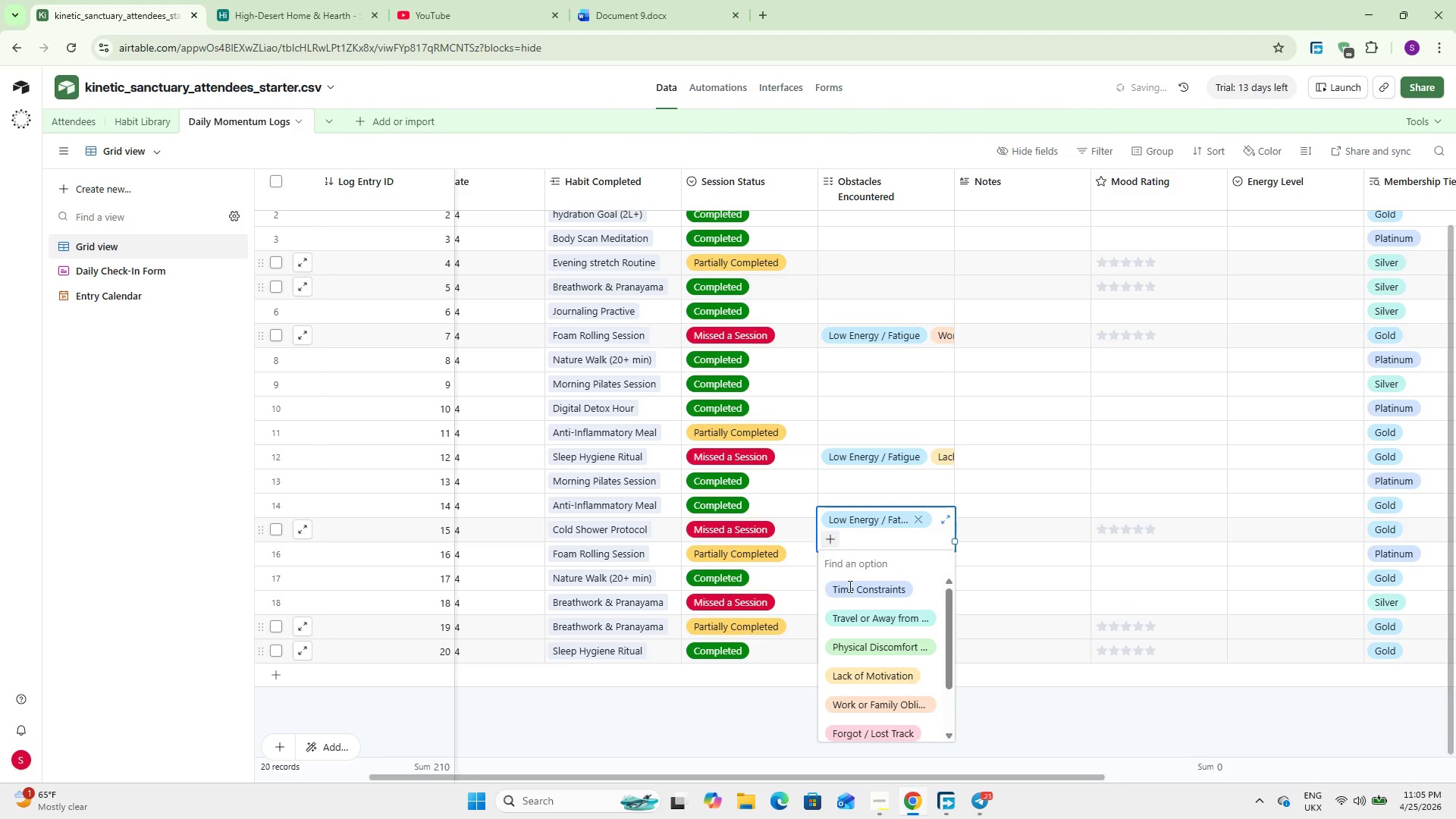 
mouse_move([877, 717])
 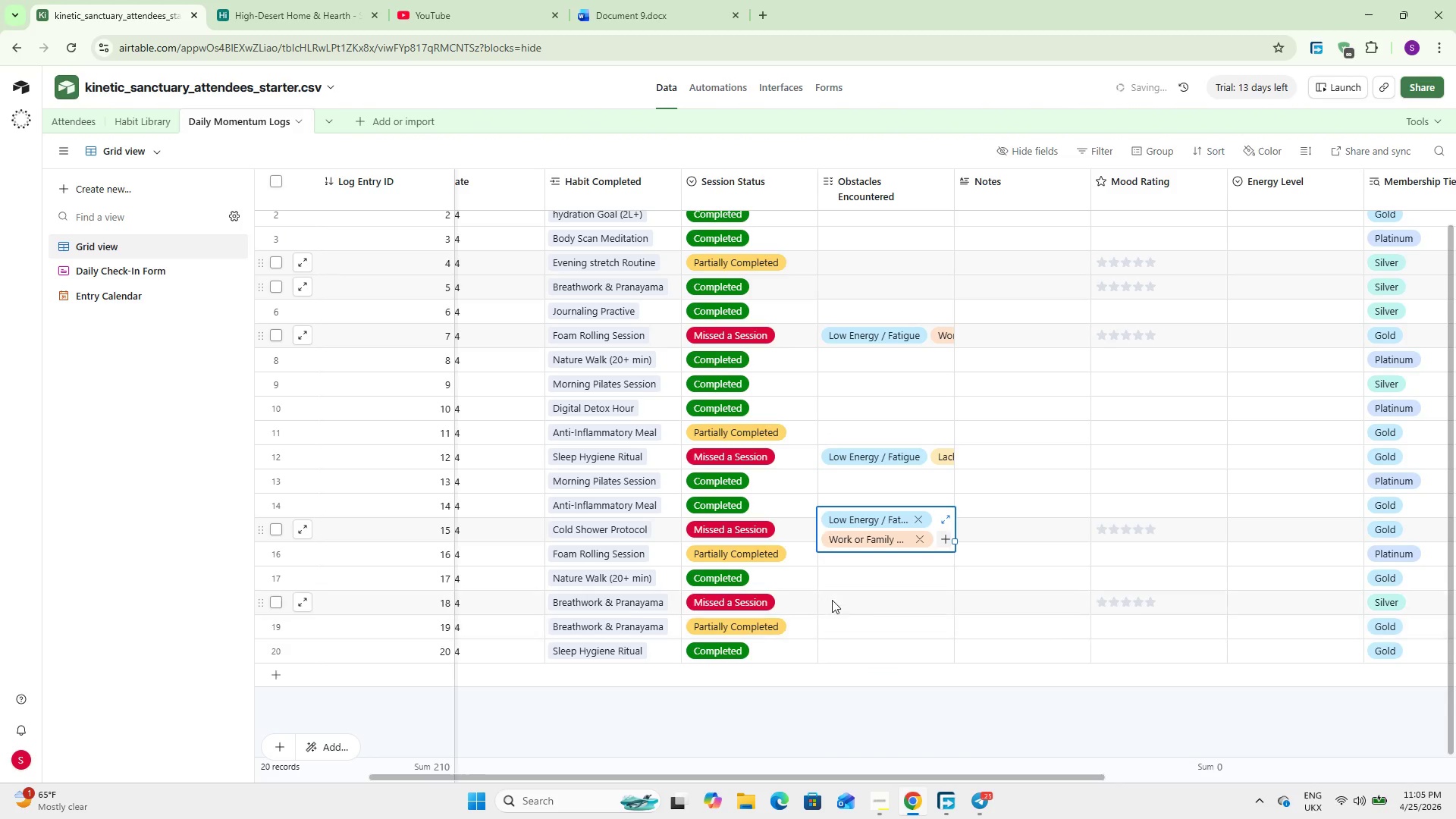 
double_click([827, 599])
 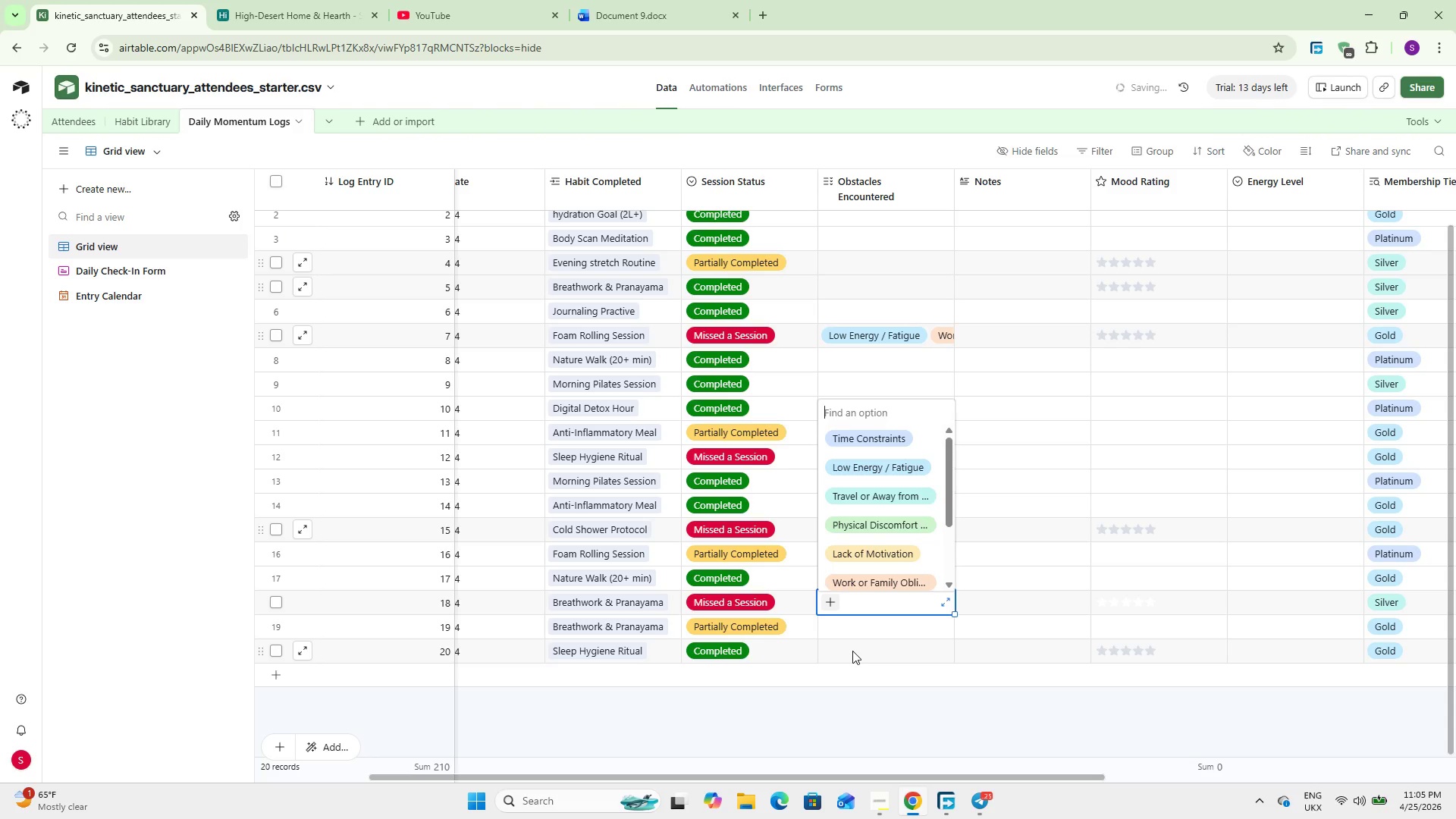 
left_click([868, 436])
 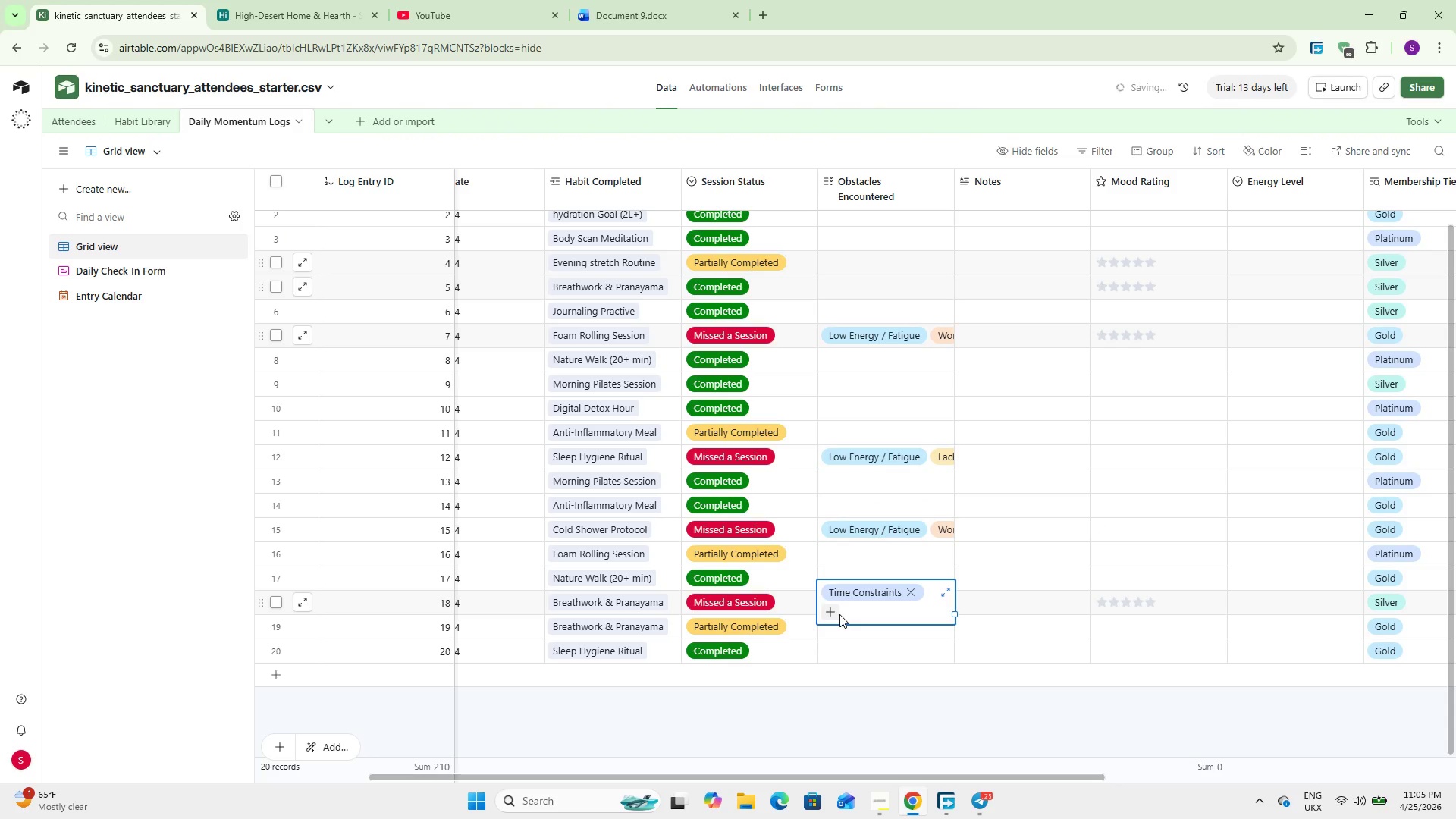 
left_click([838, 614])
 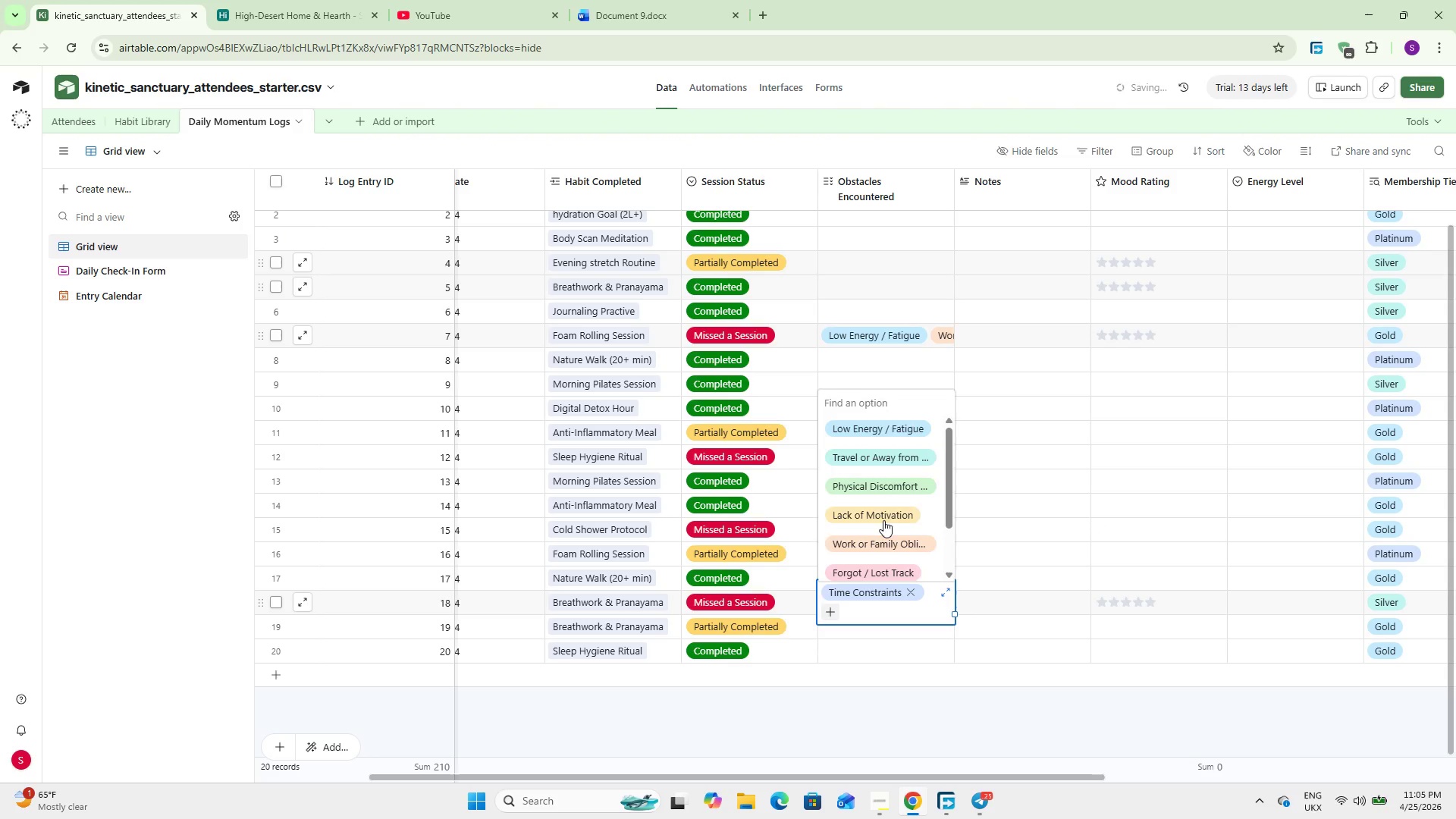 
scroll: coordinate [883, 509], scroll_direction: none, amount: 0.0
 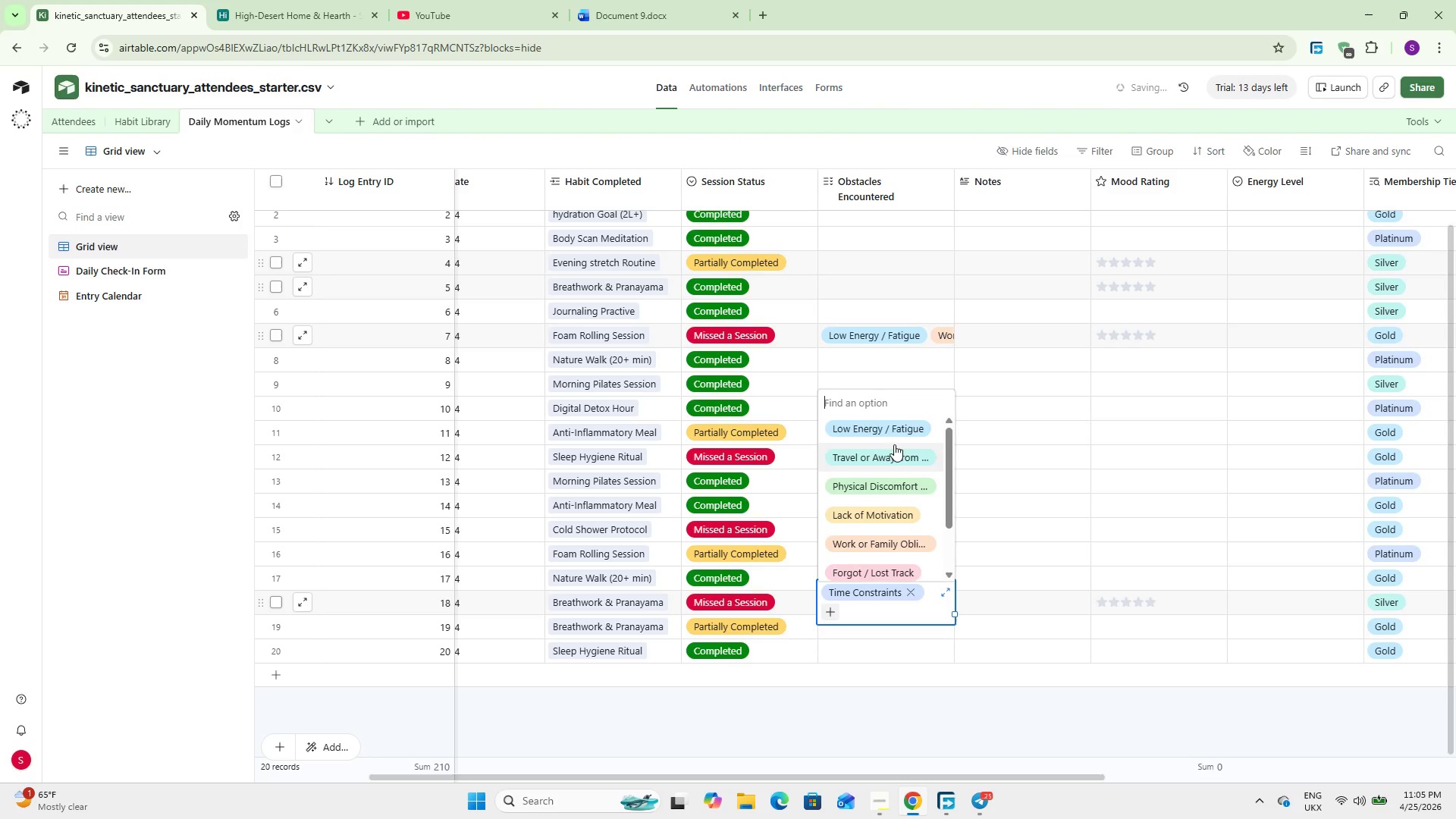 
left_click([891, 451])
 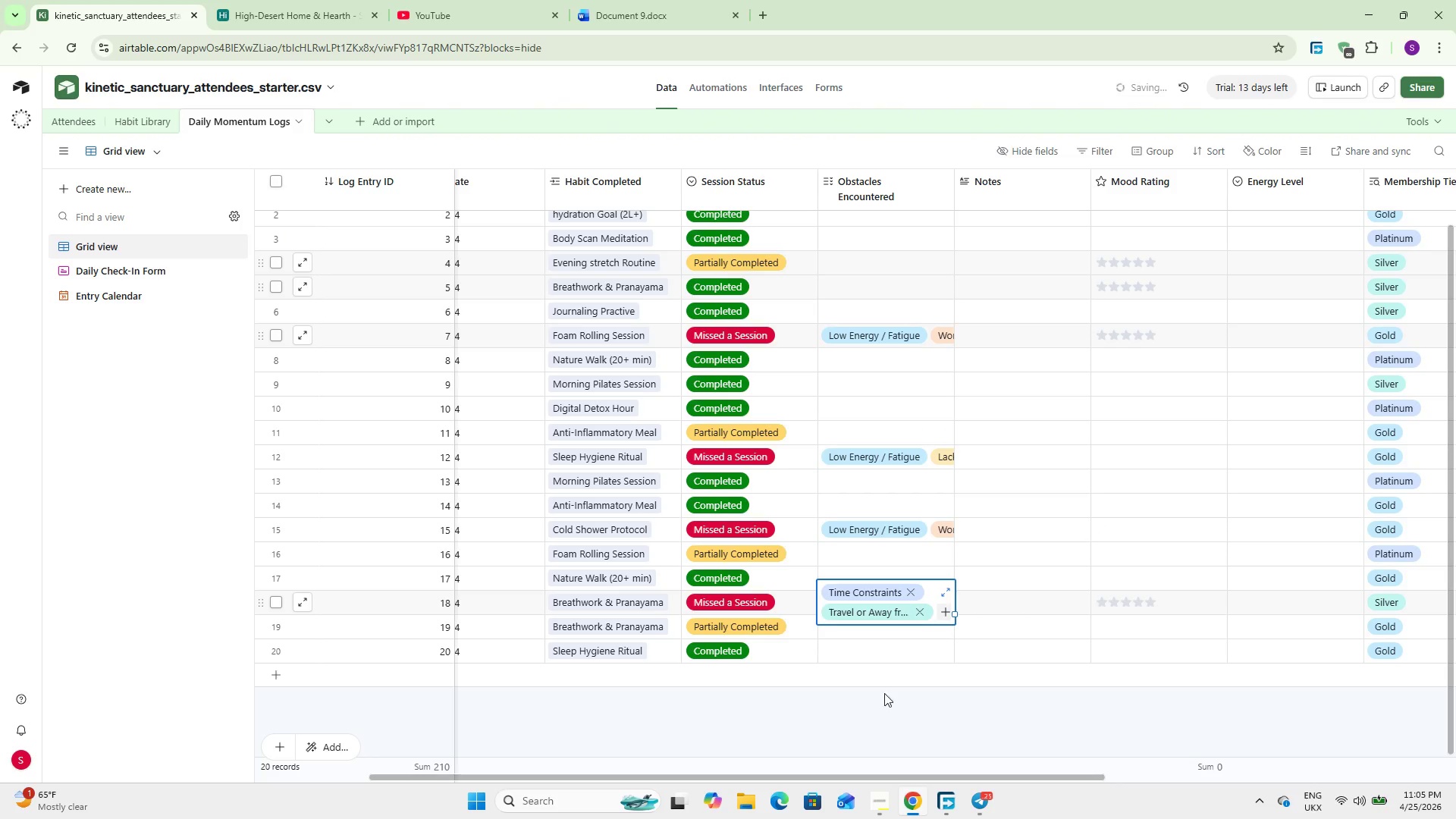 
left_click([888, 723])
 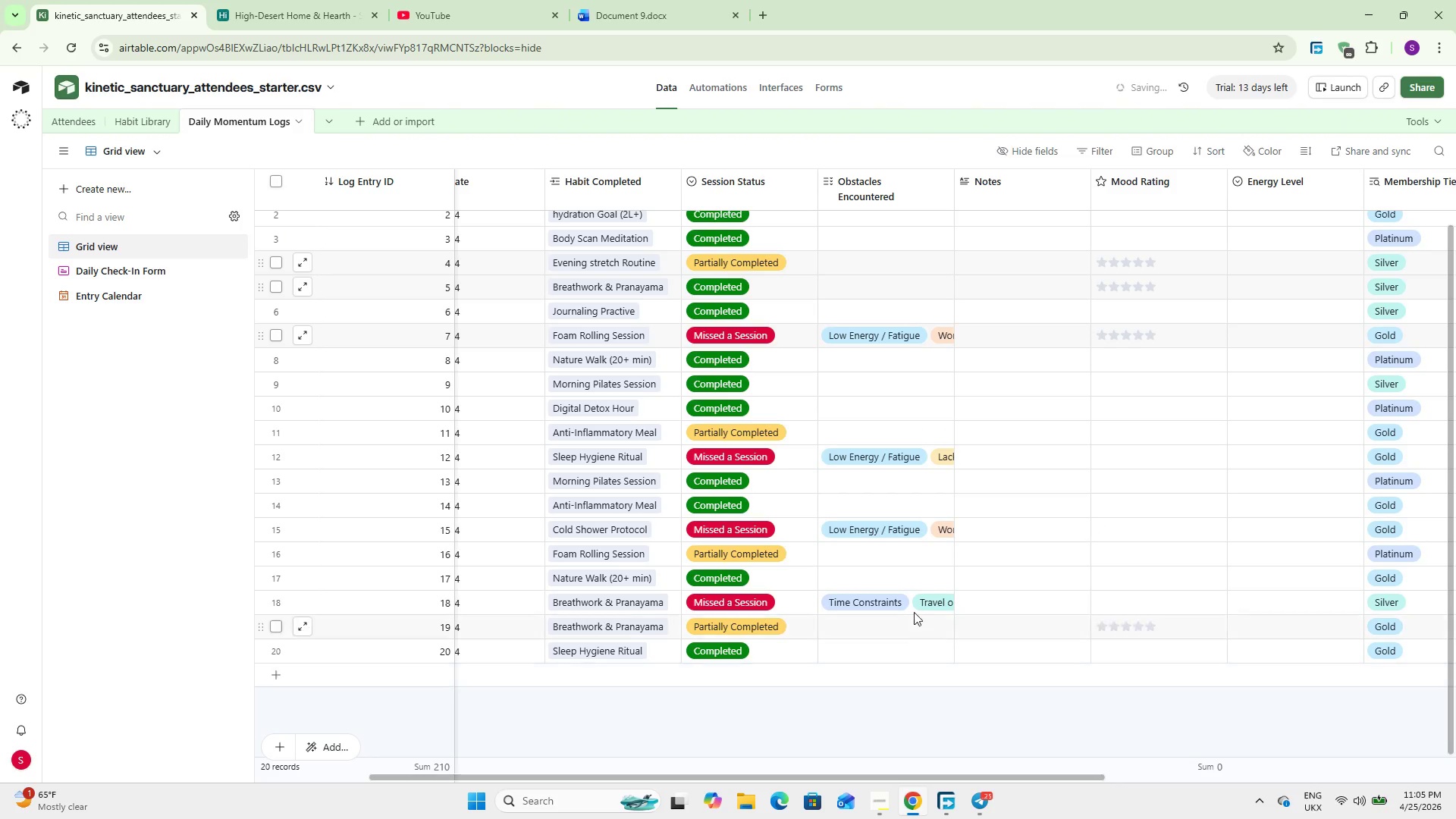 
scroll: coordinate [914, 611], scroll_direction: up, amount: 8.0
 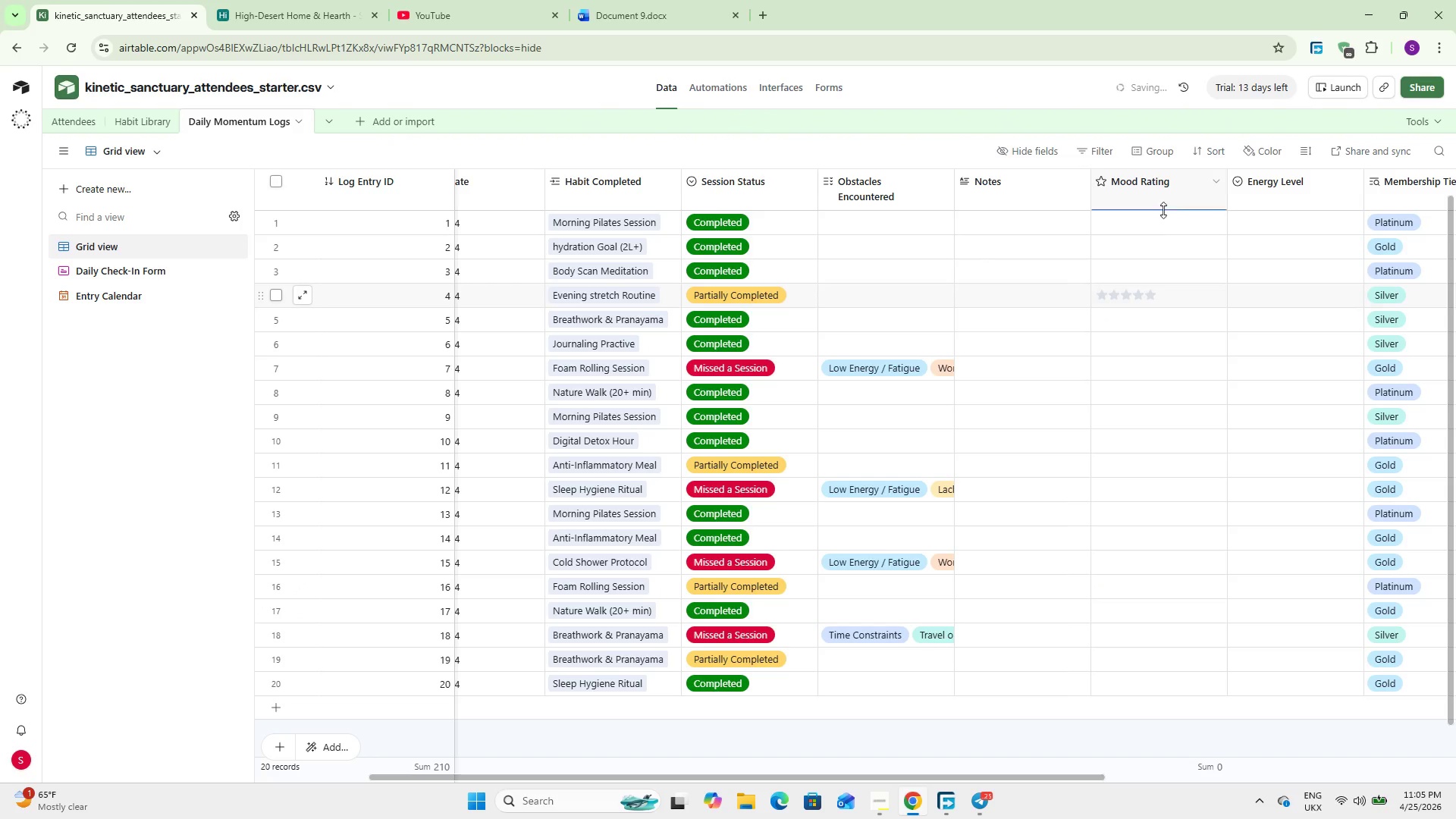 
wait(5.41)
 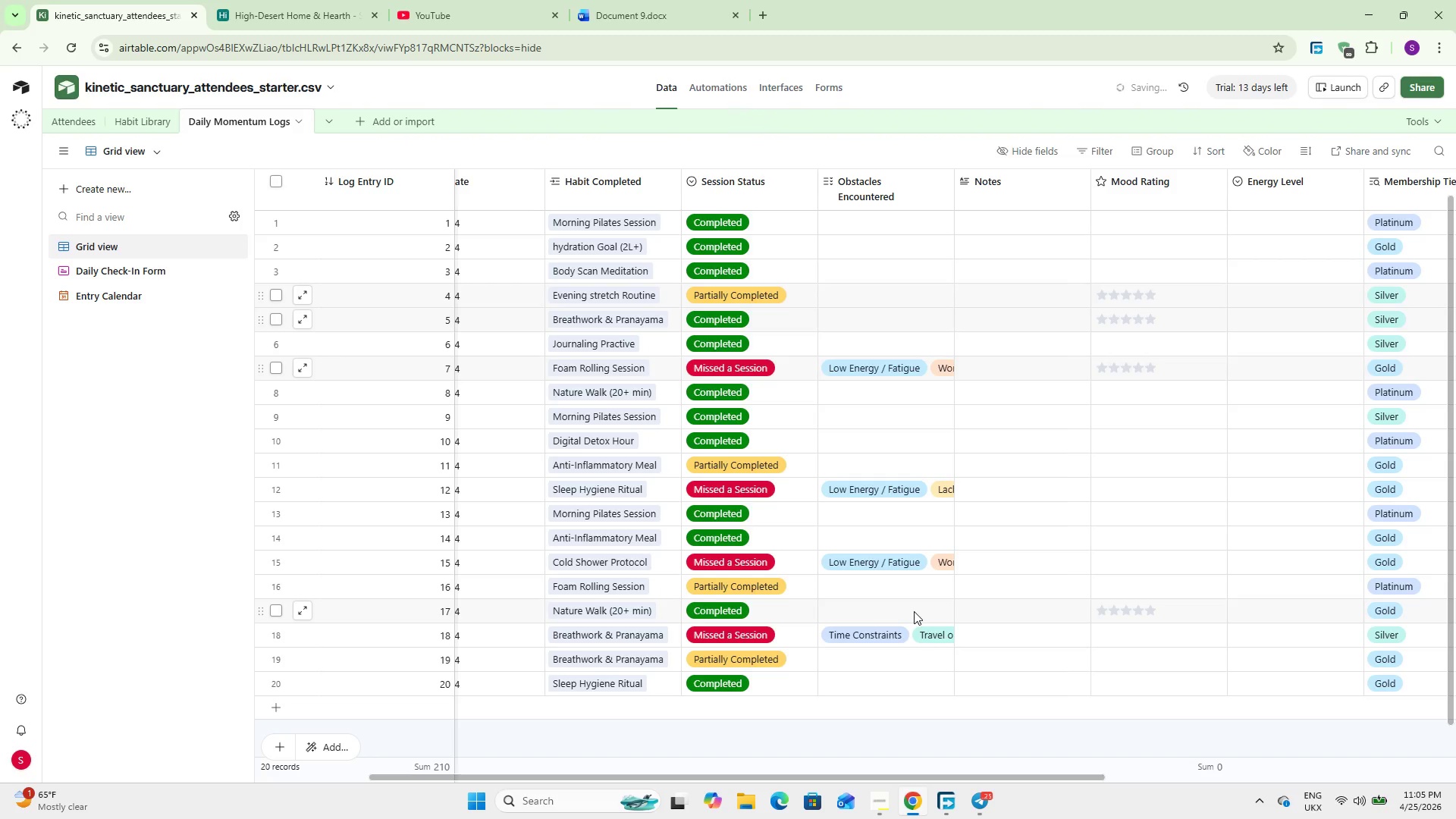 
left_click([1155, 221])
 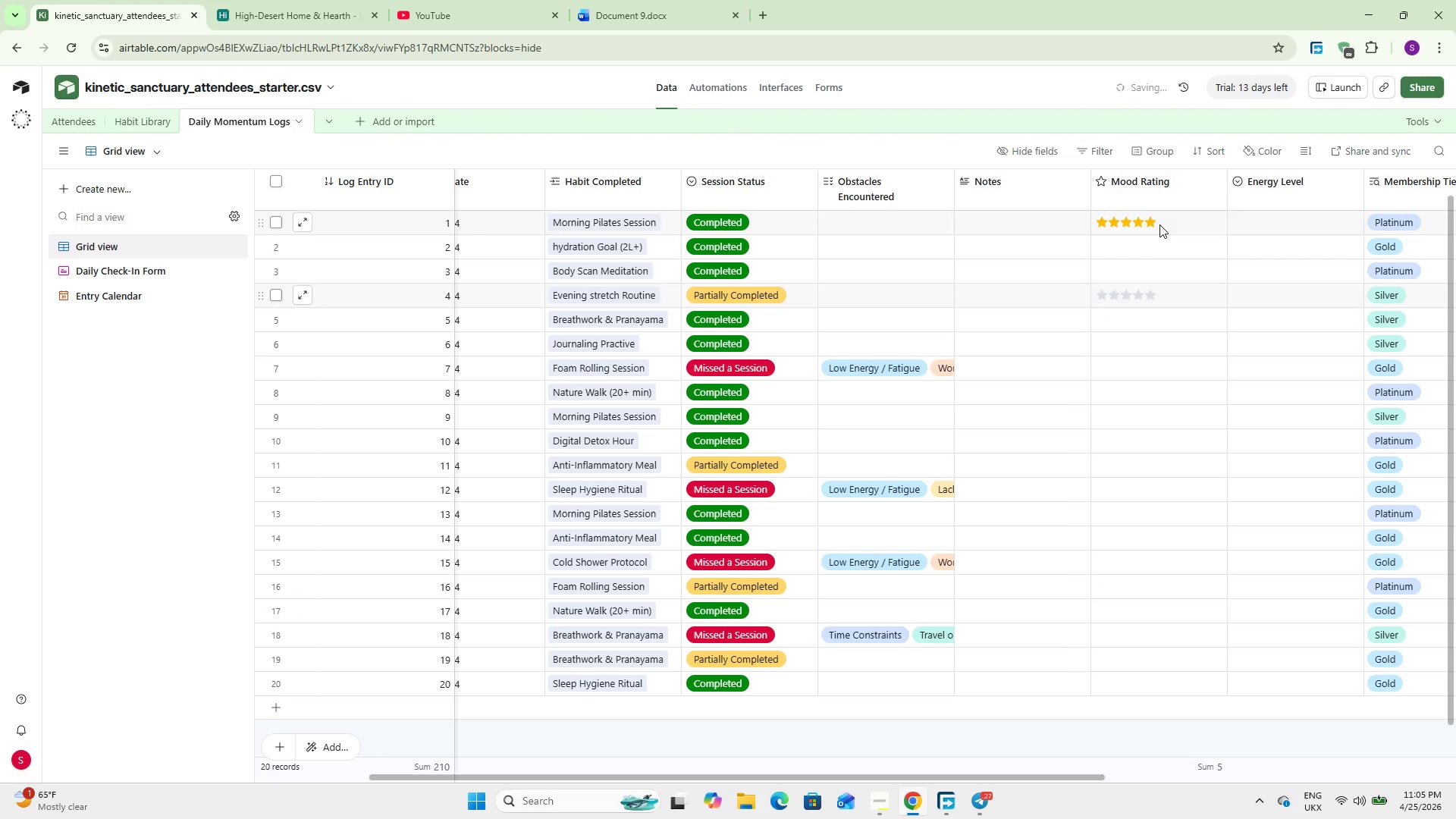 
key(NumpadEnter)
 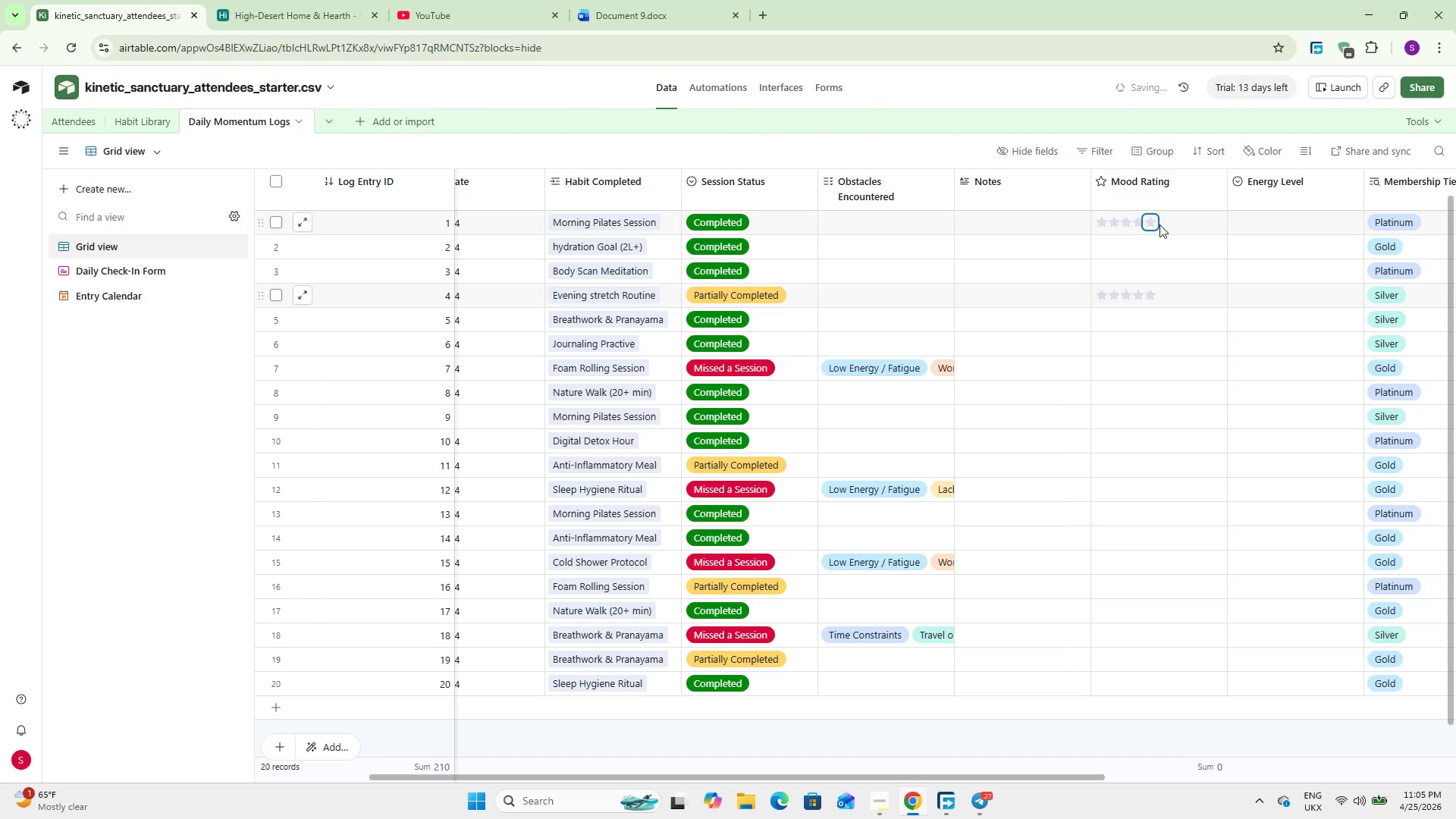 
key(NumpadEnter)
 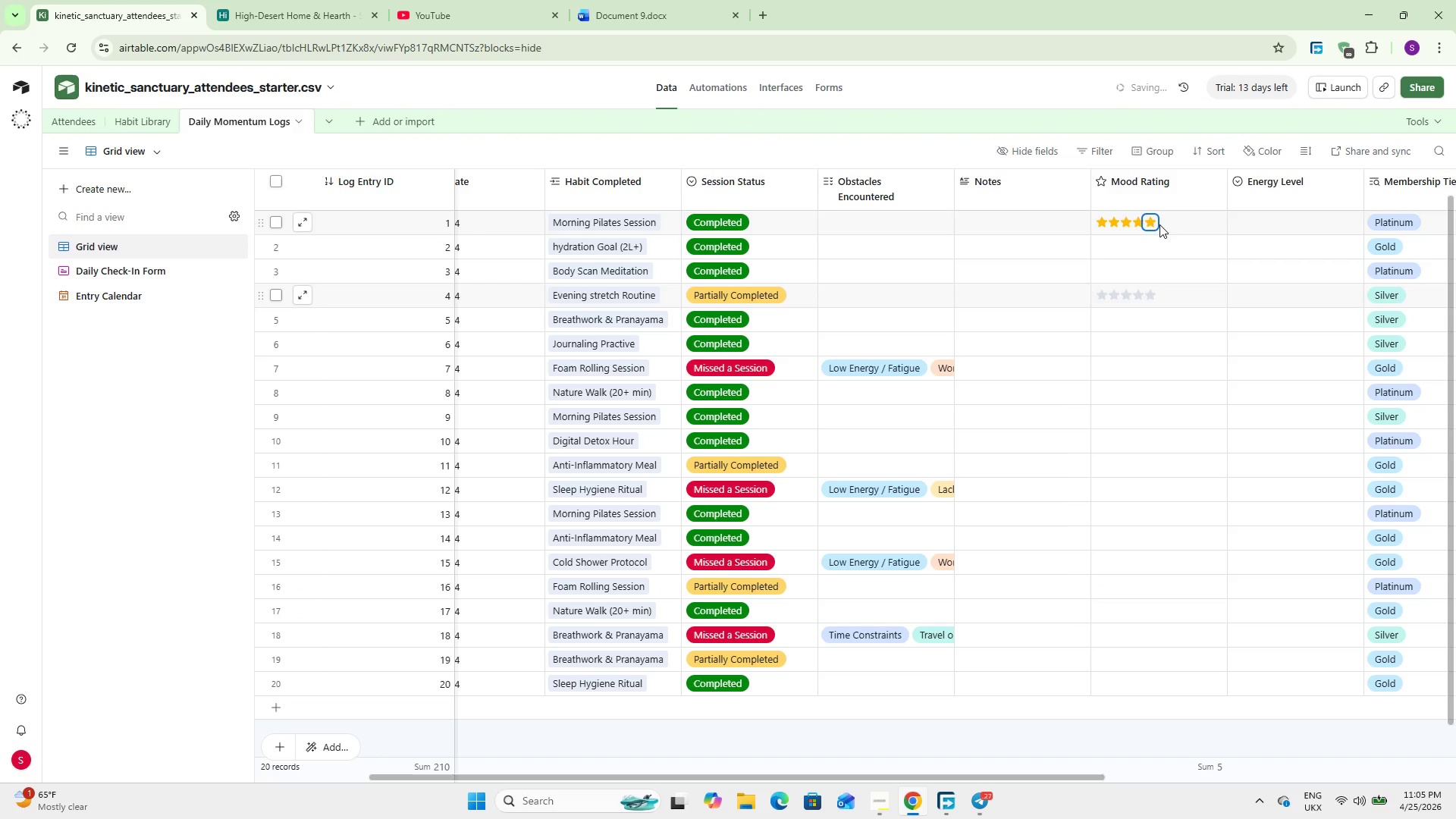 
key(NumpadEnter)
 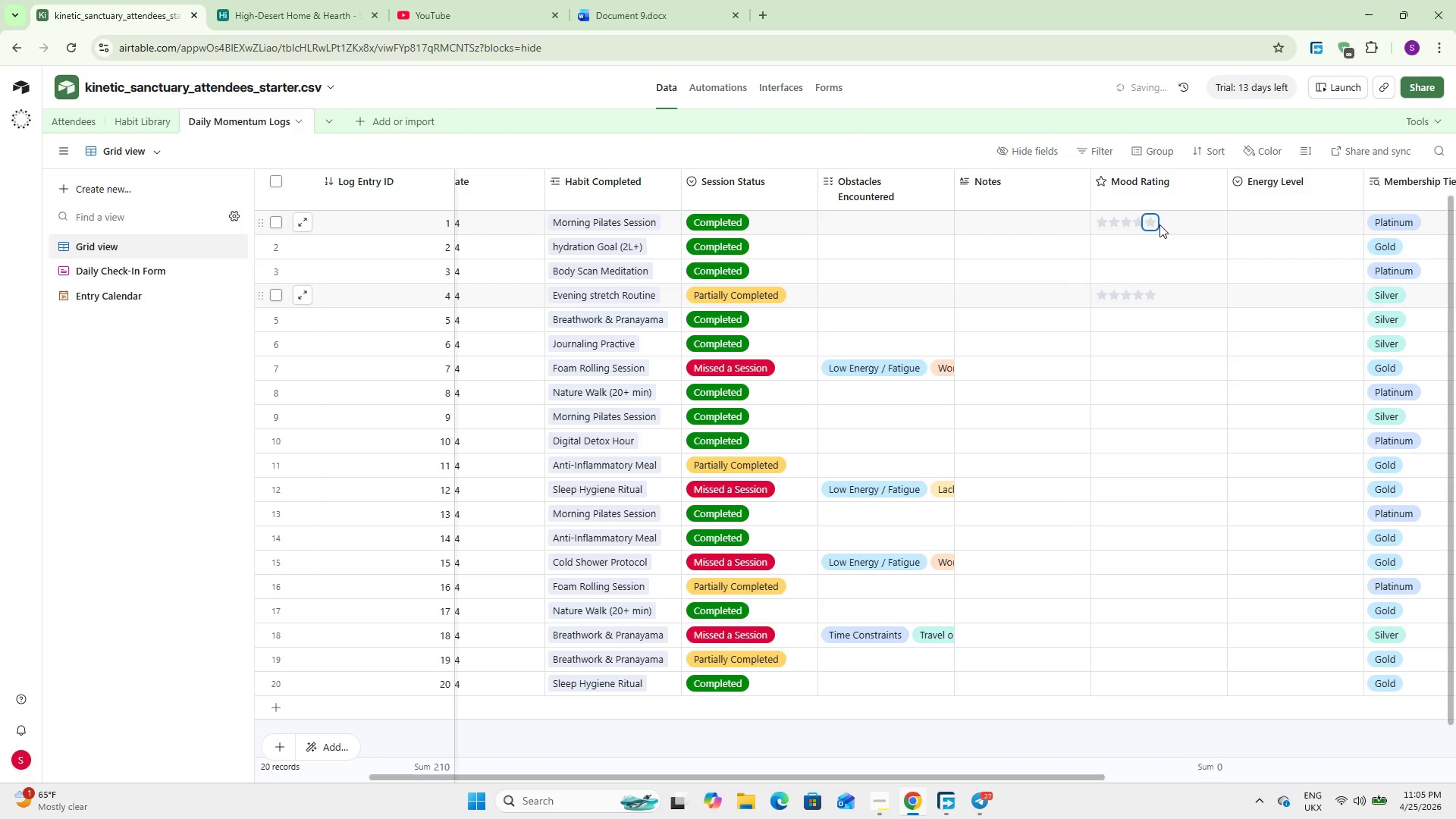 
key(NumpadEnter)
 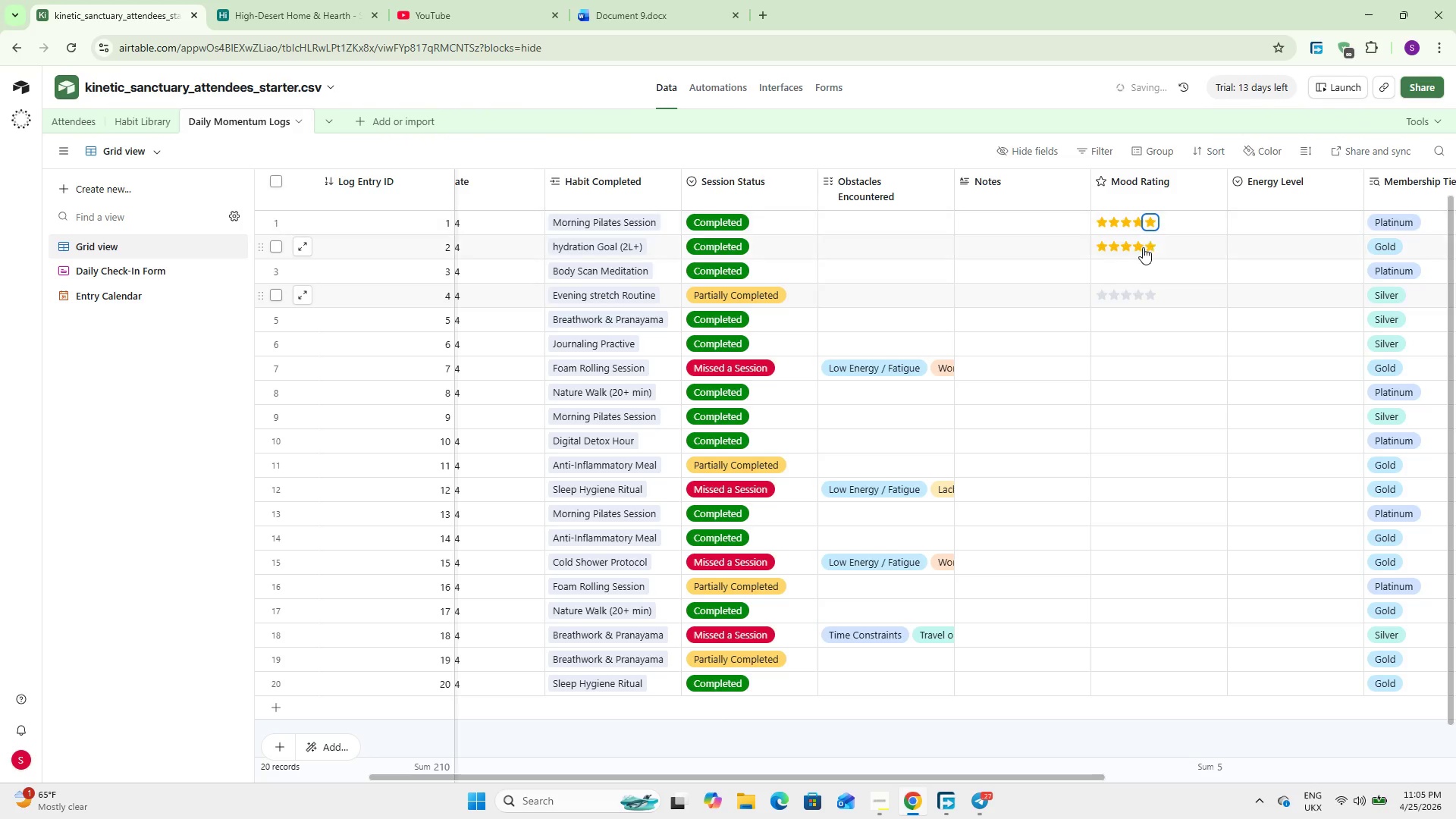 
left_click([1141, 248])
 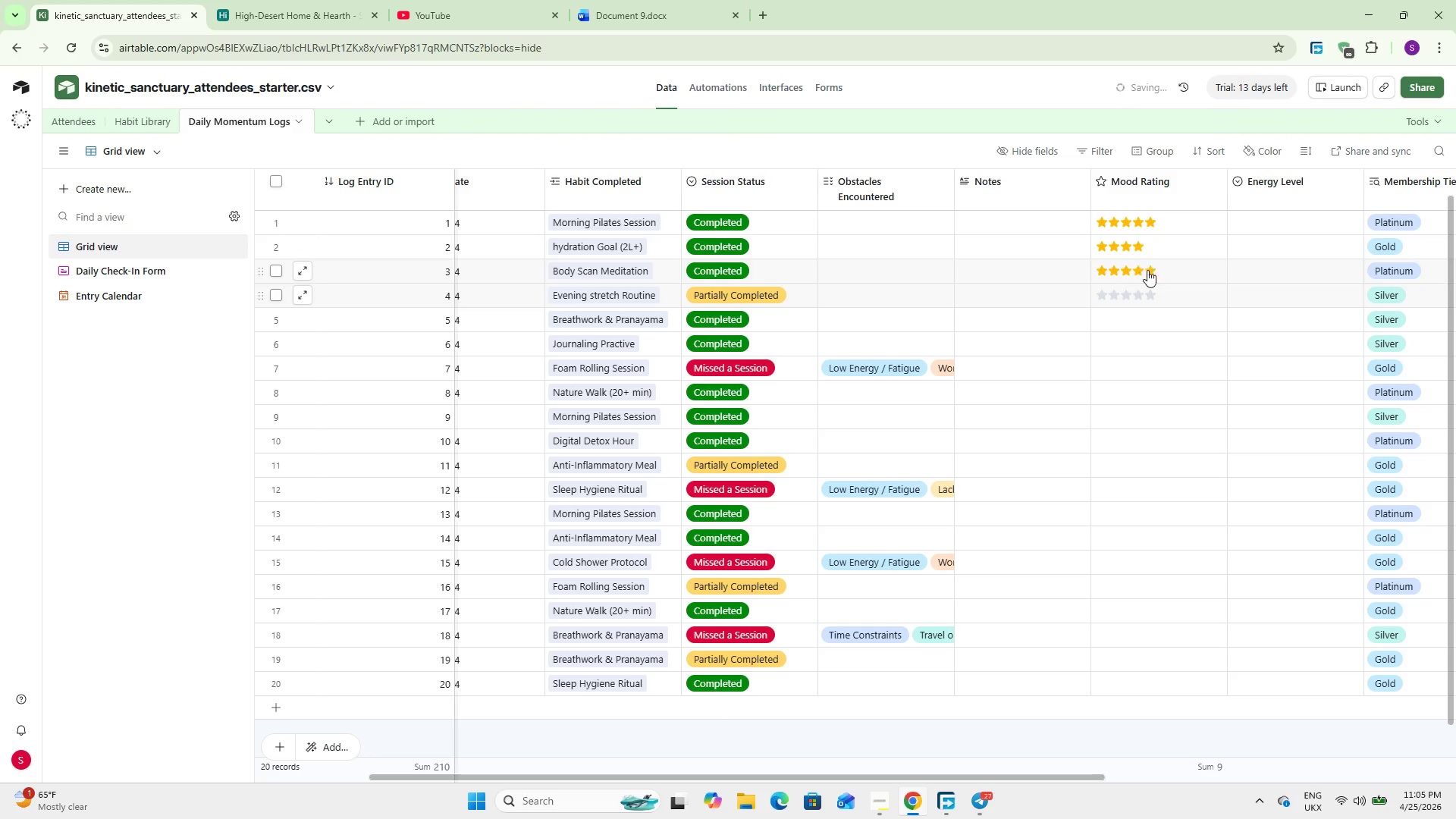 
left_click([1153, 269])
 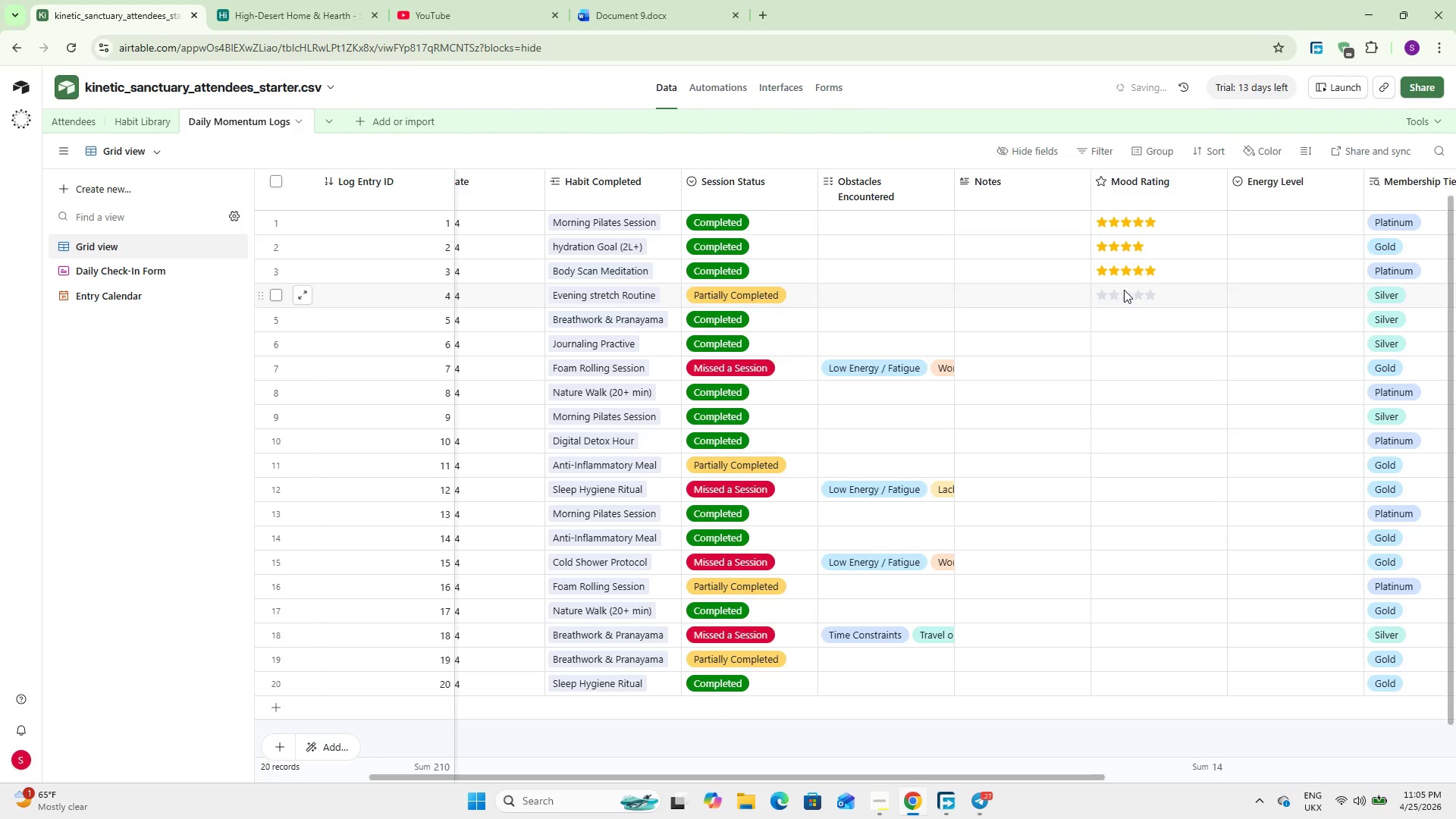 
left_click([1122, 294])
 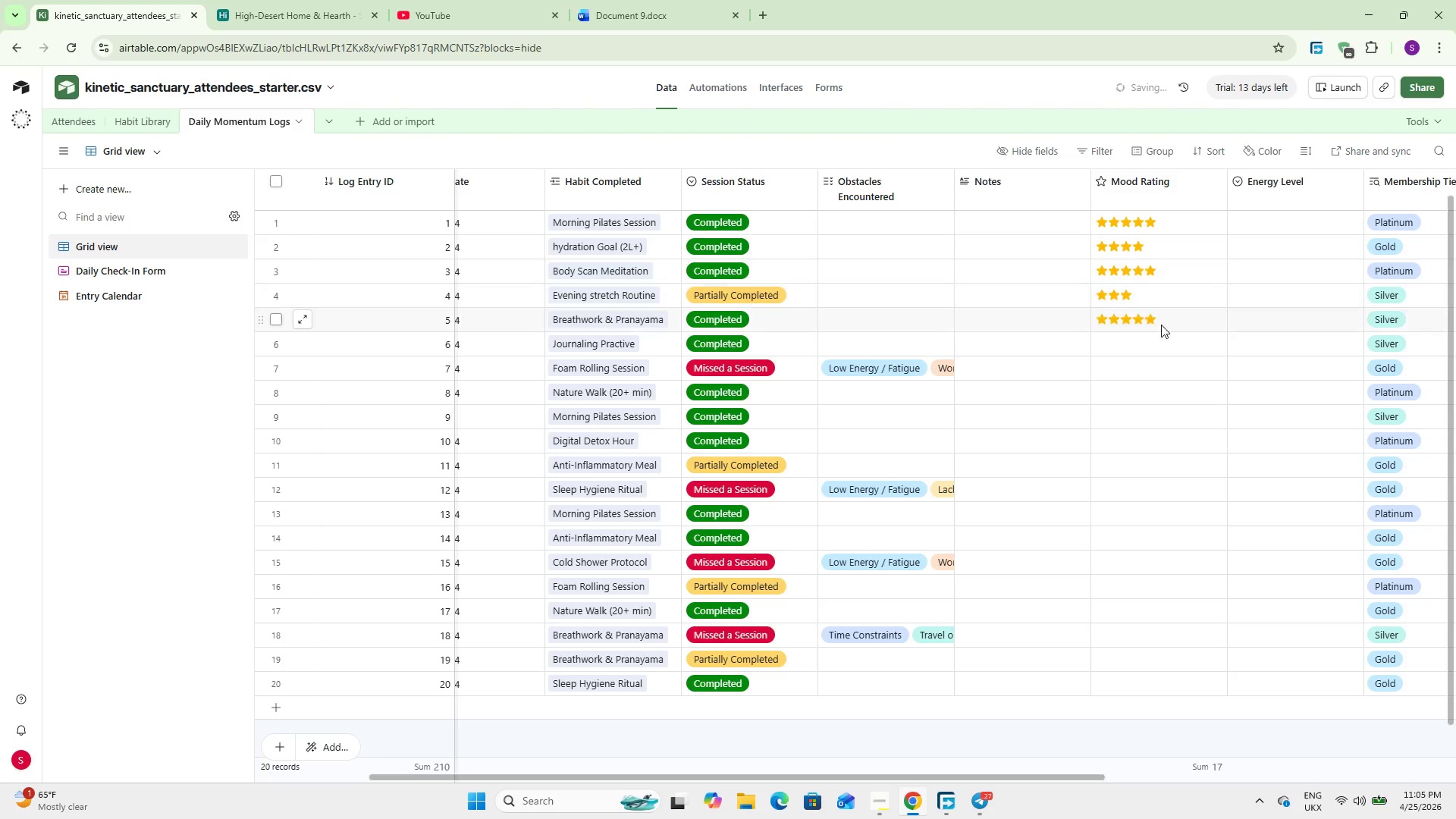 
left_click([1151, 320])
 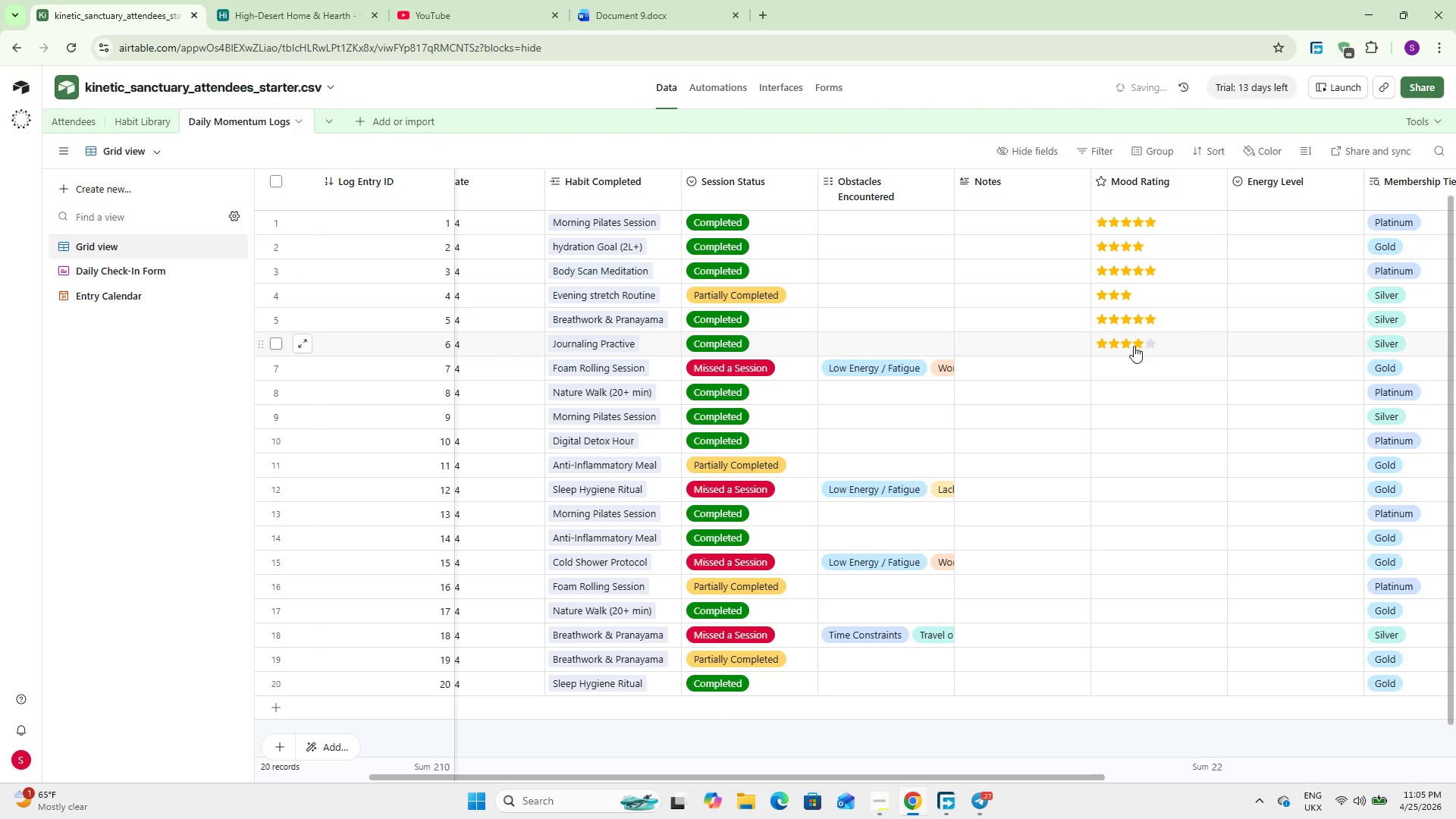 
left_click([1141, 343])
 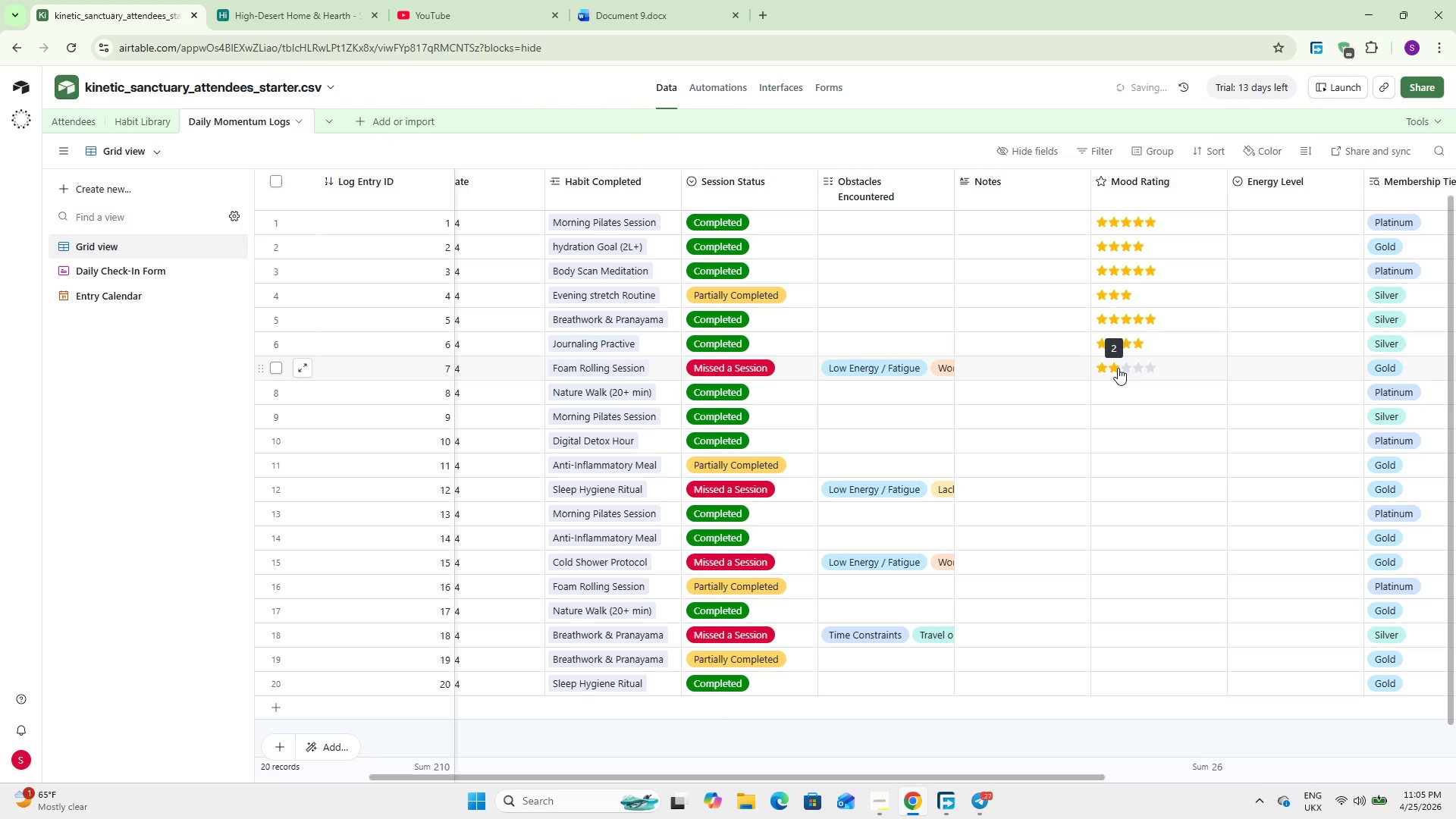 
wait(5.72)
 